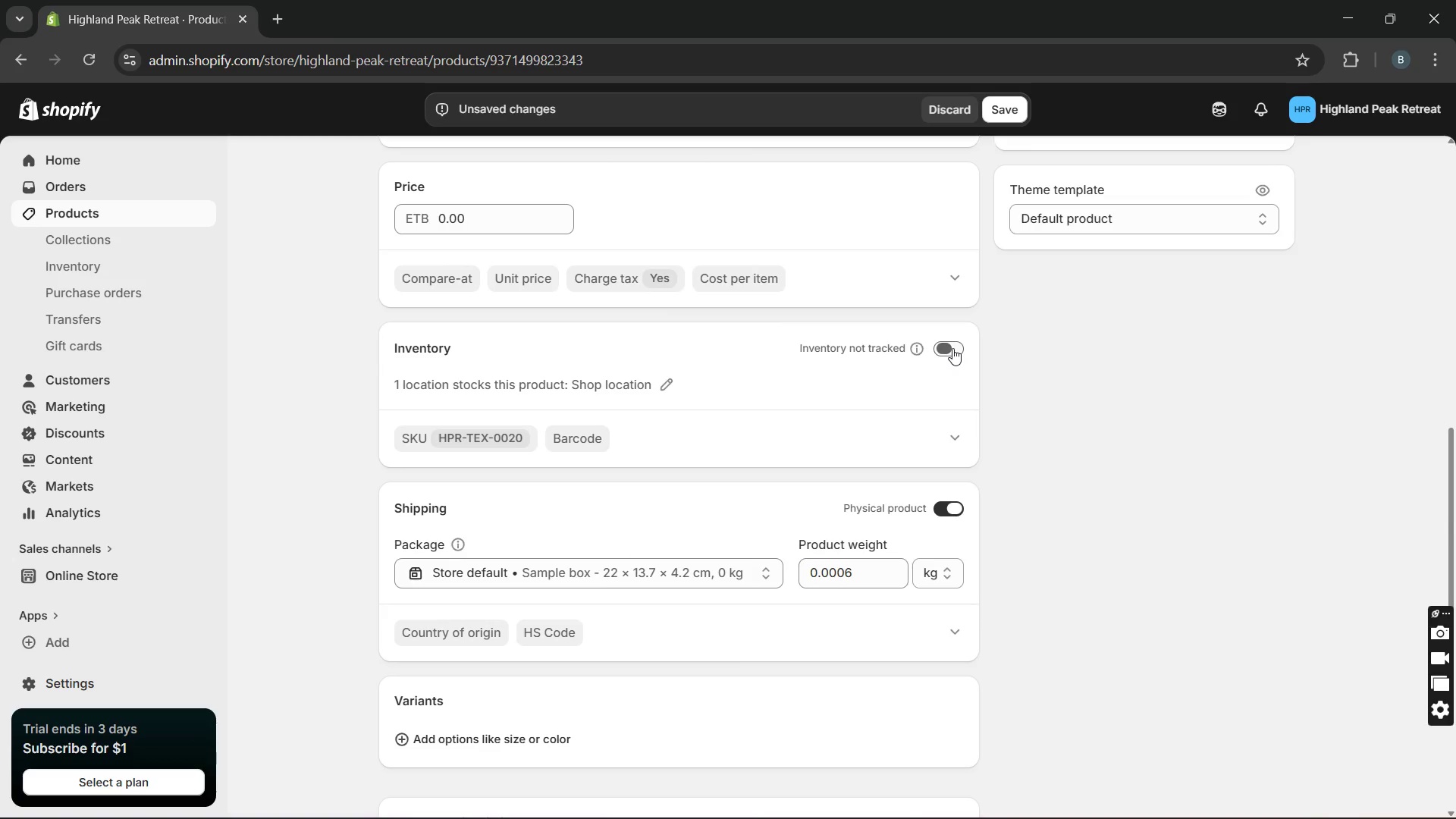 
left_click([952, 348])
 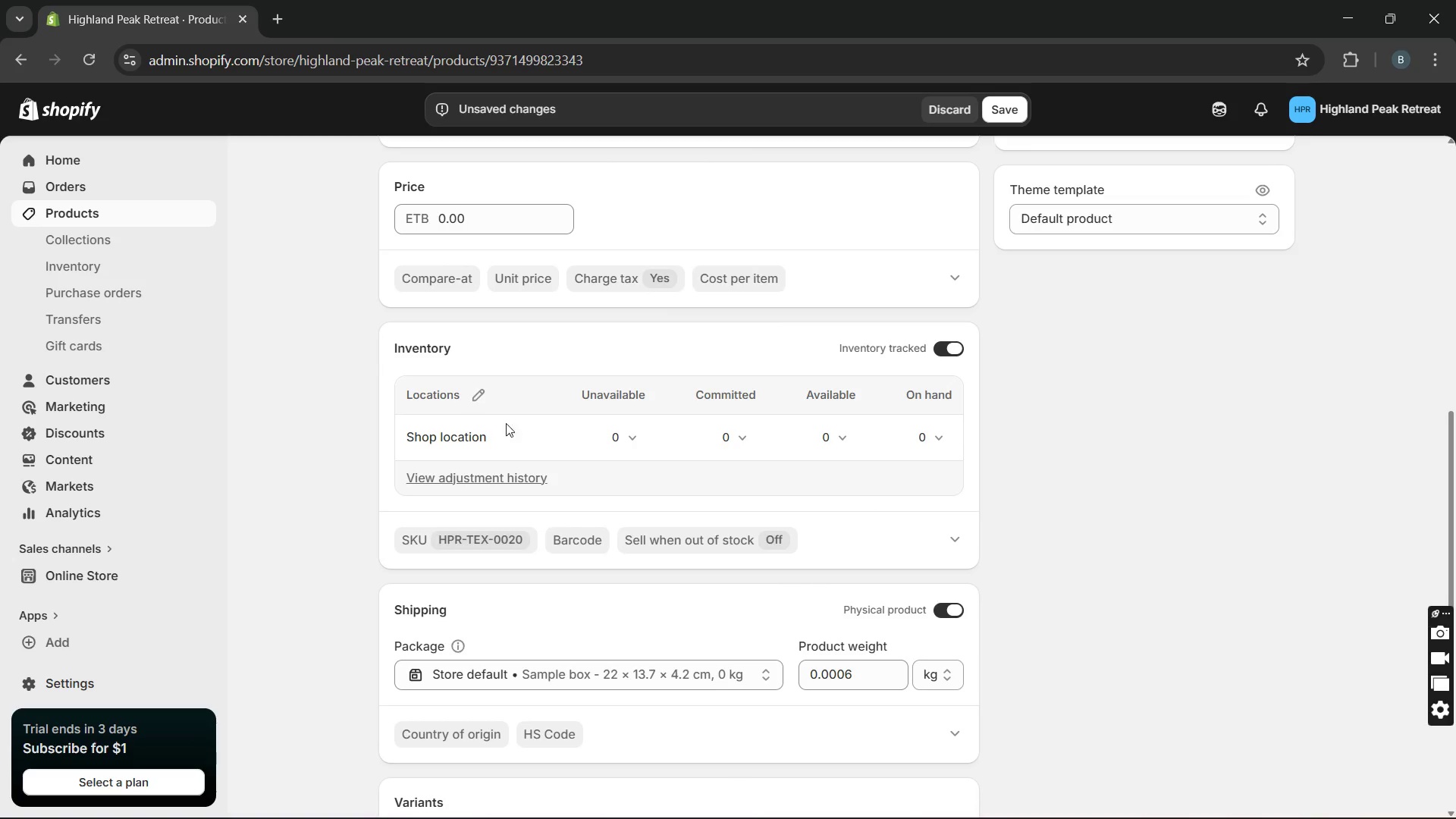 
left_click([475, 398])
 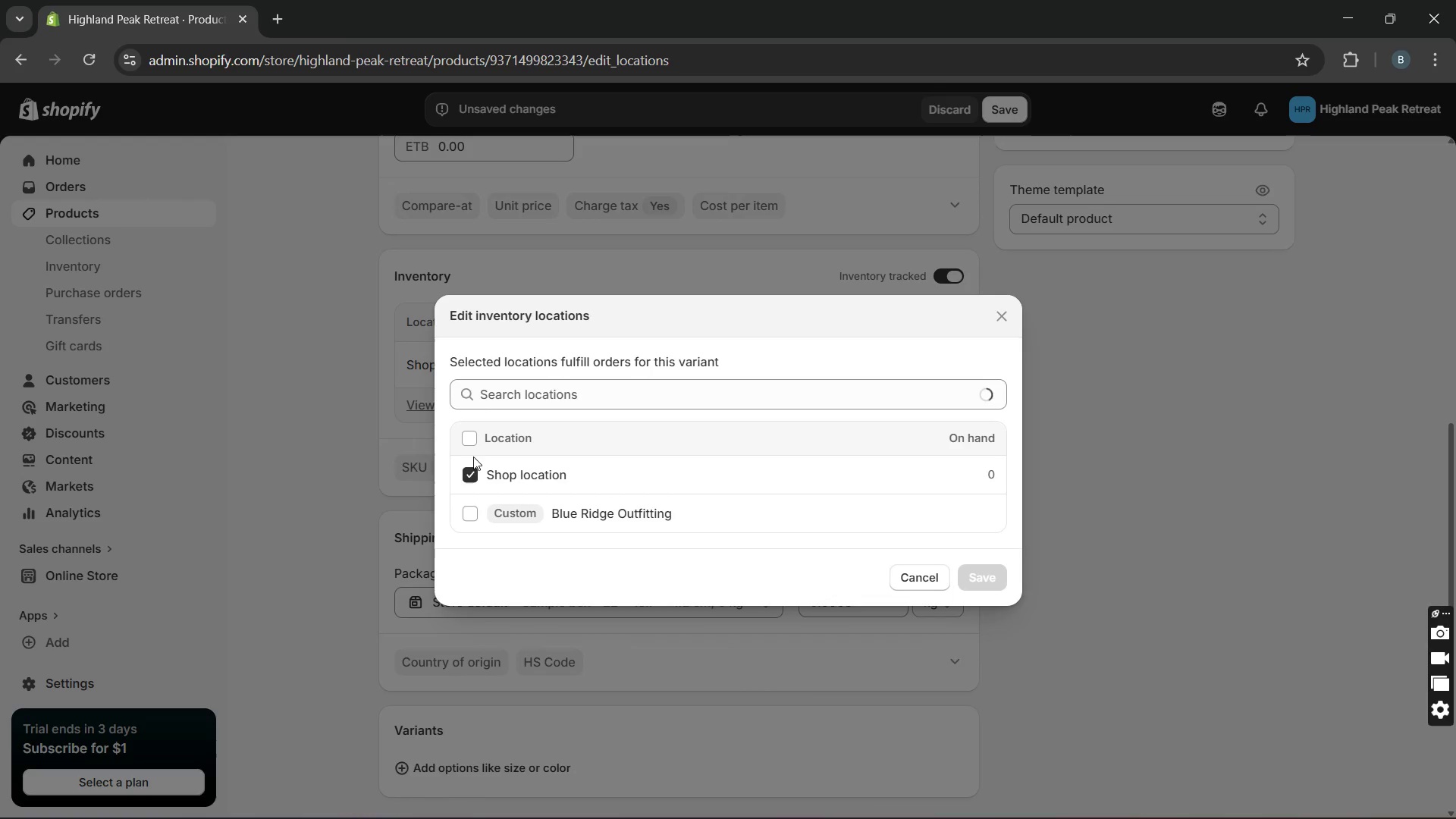 
left_click([470, 472])
 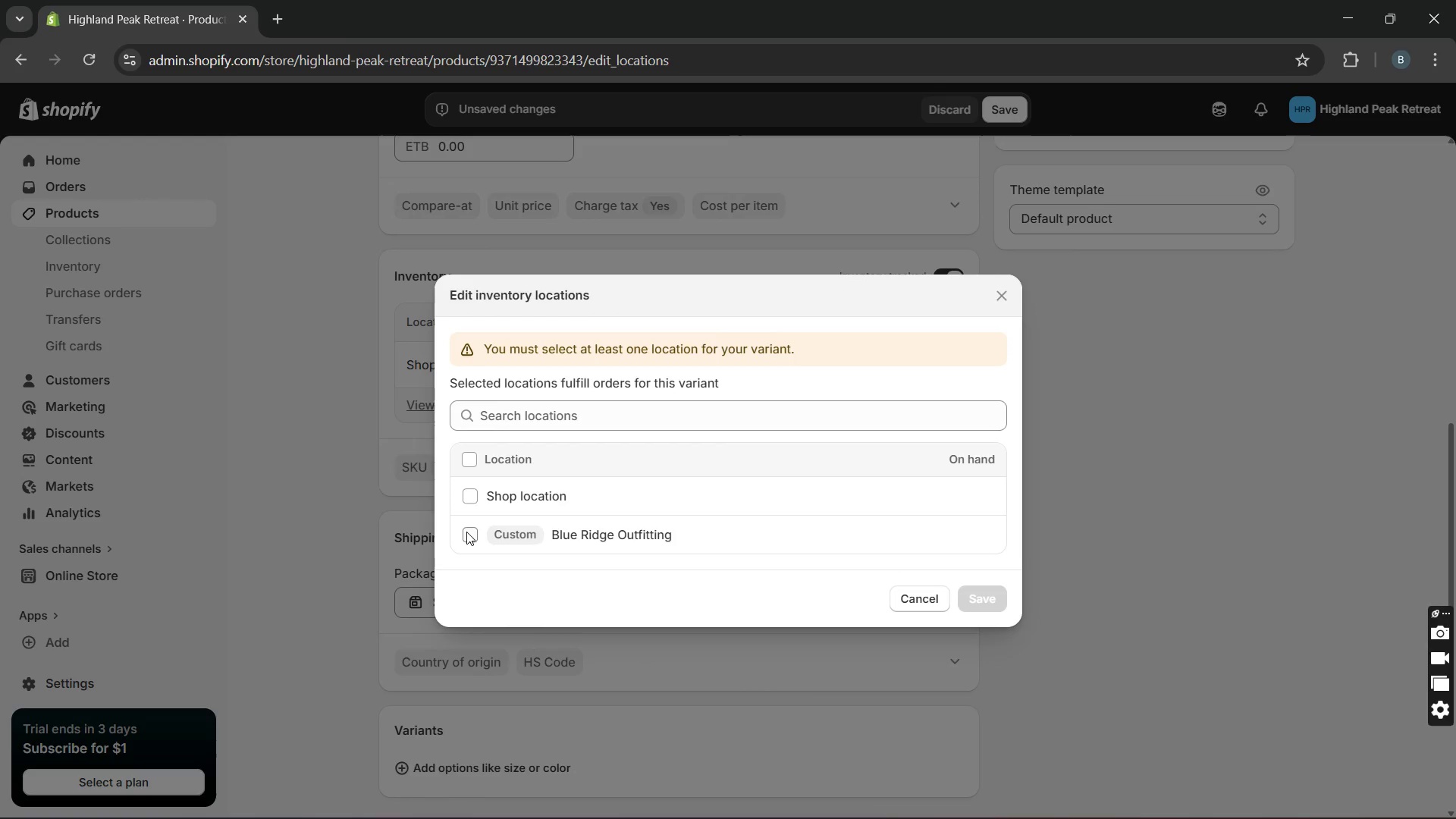 
left_click([466, 532])
 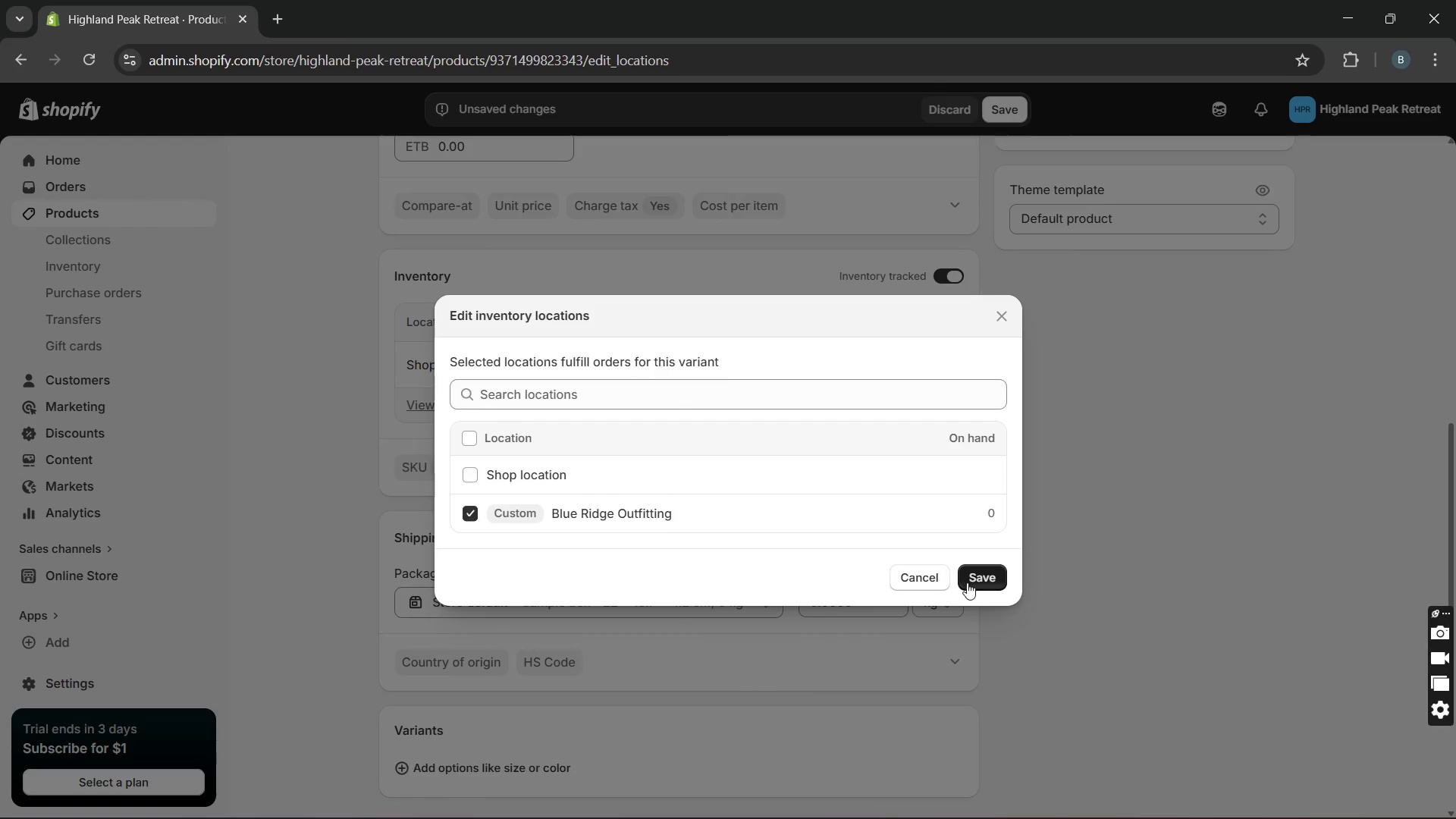 
left_click([974, 579])
 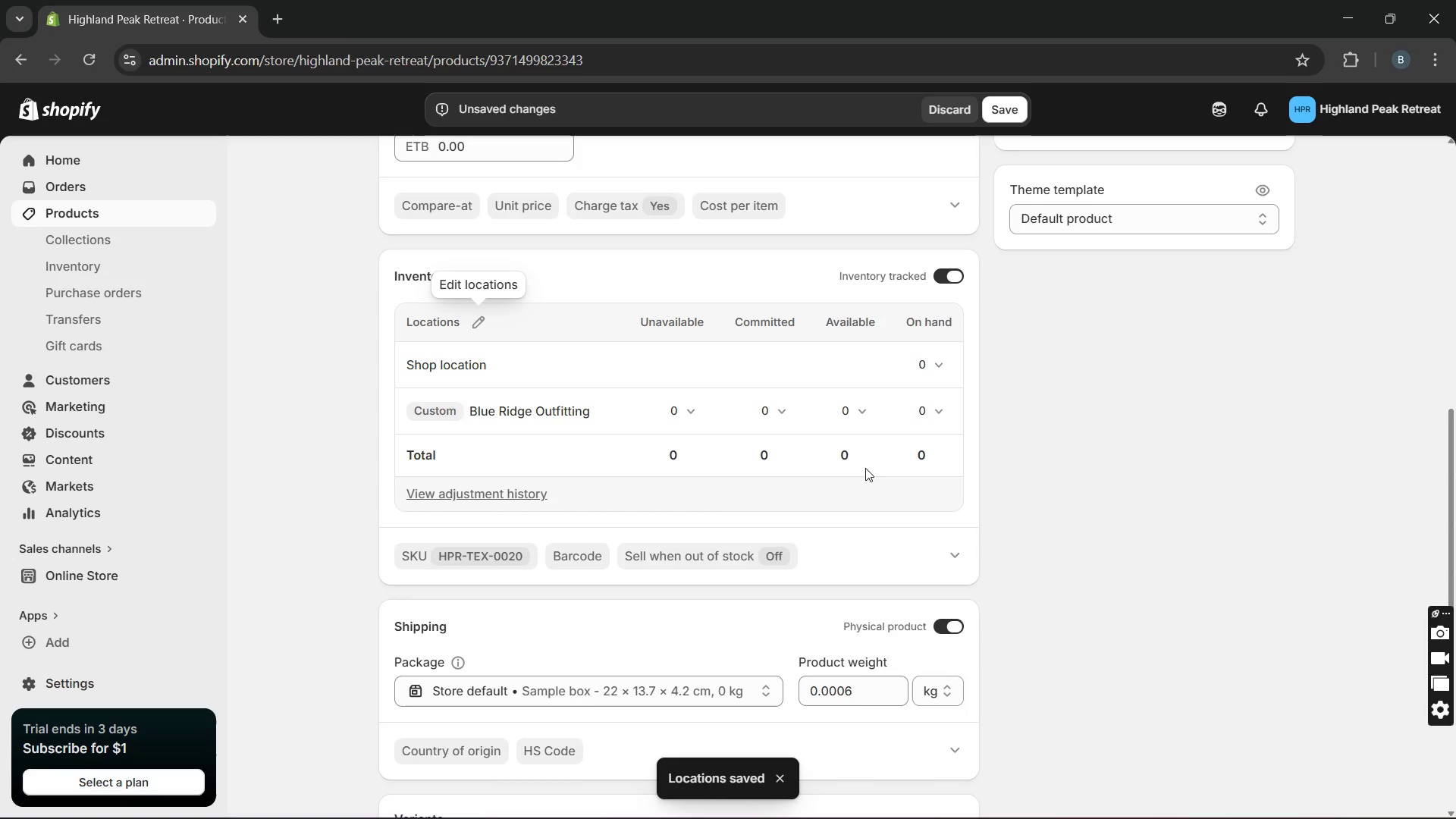 
mouse_move([839, 495])
 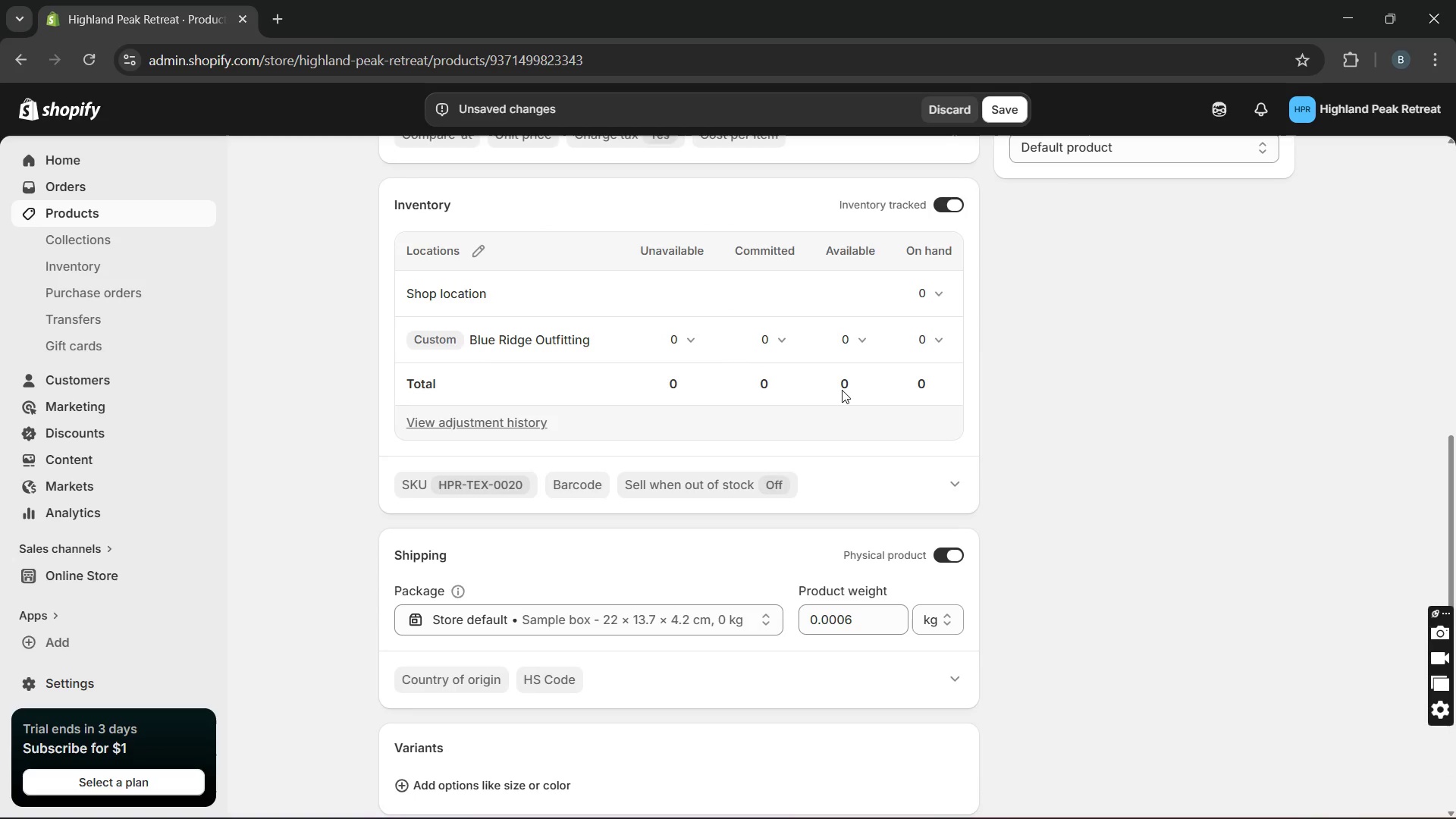 
double_click([842, 390])
 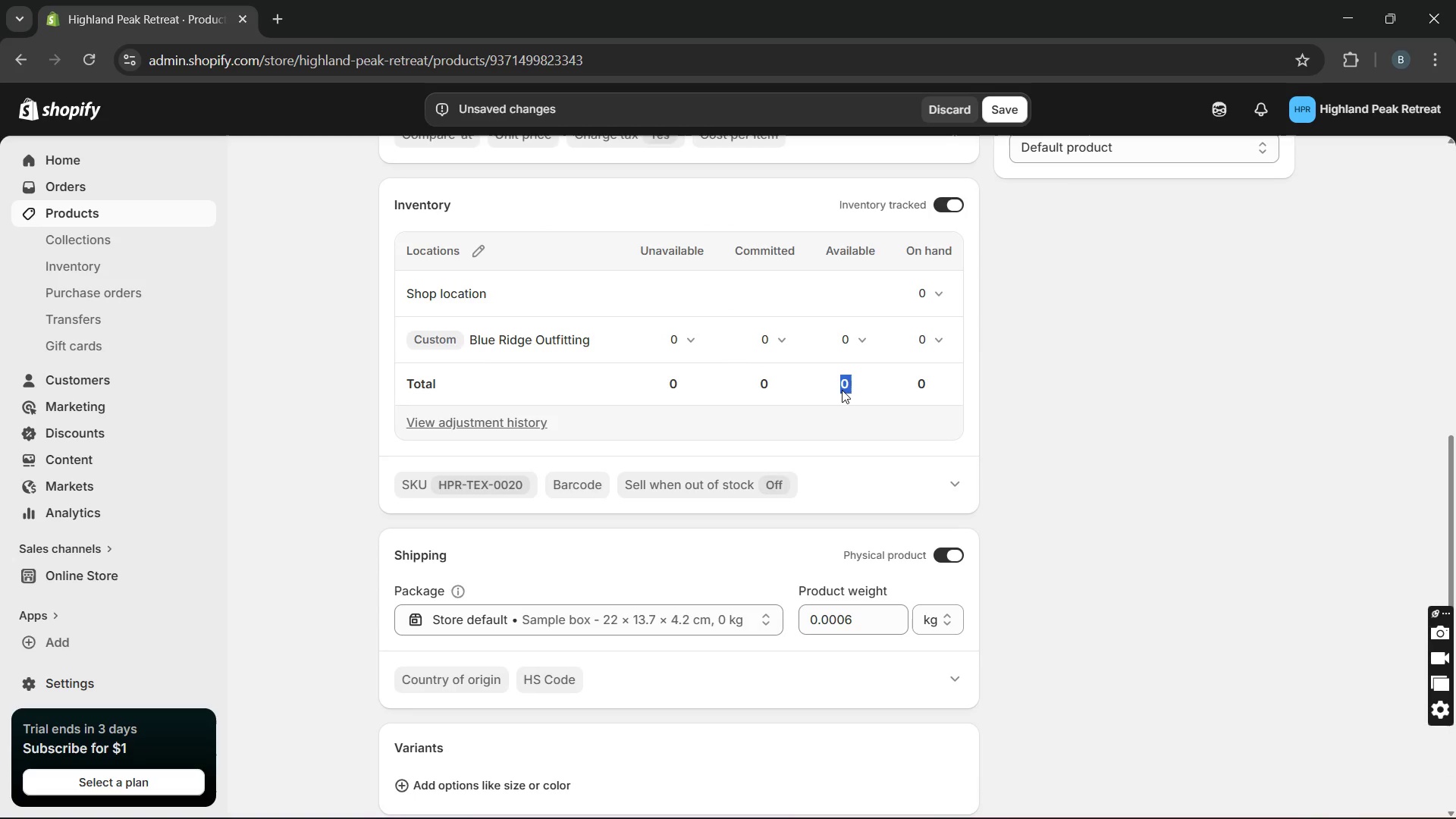 
triple_click([842, 390])
 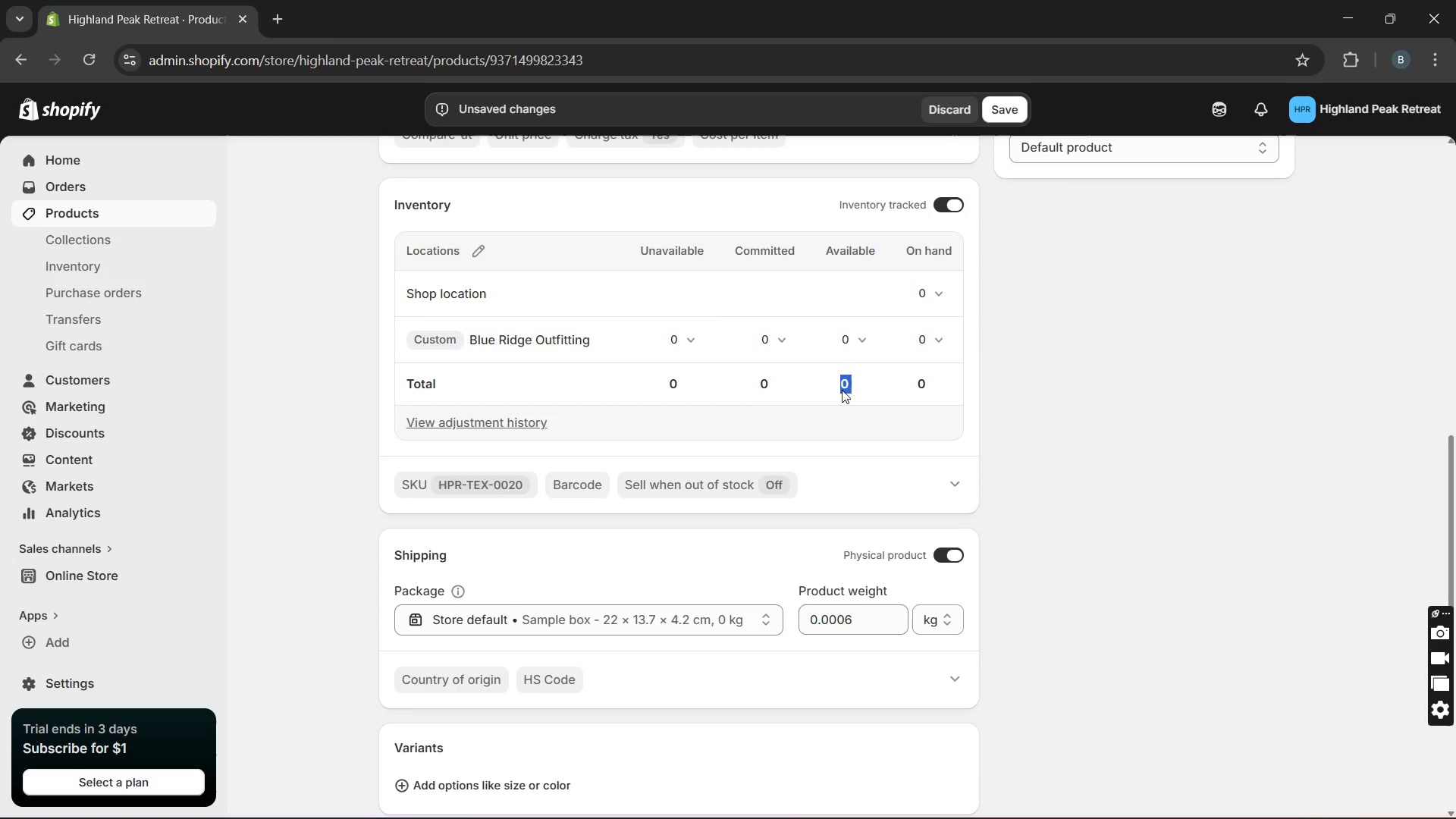 
type(11)
 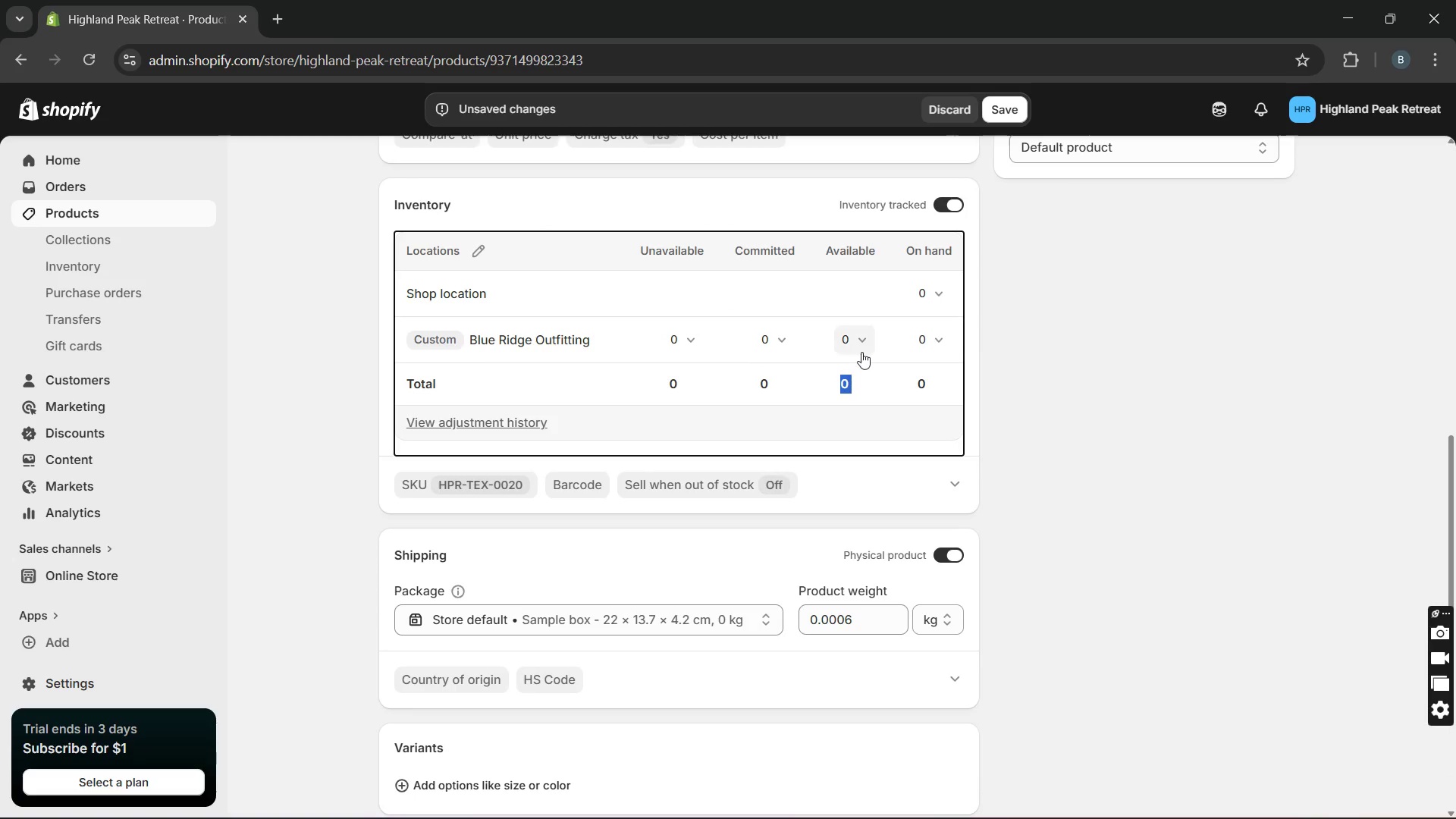 
left_click([861, 351])
 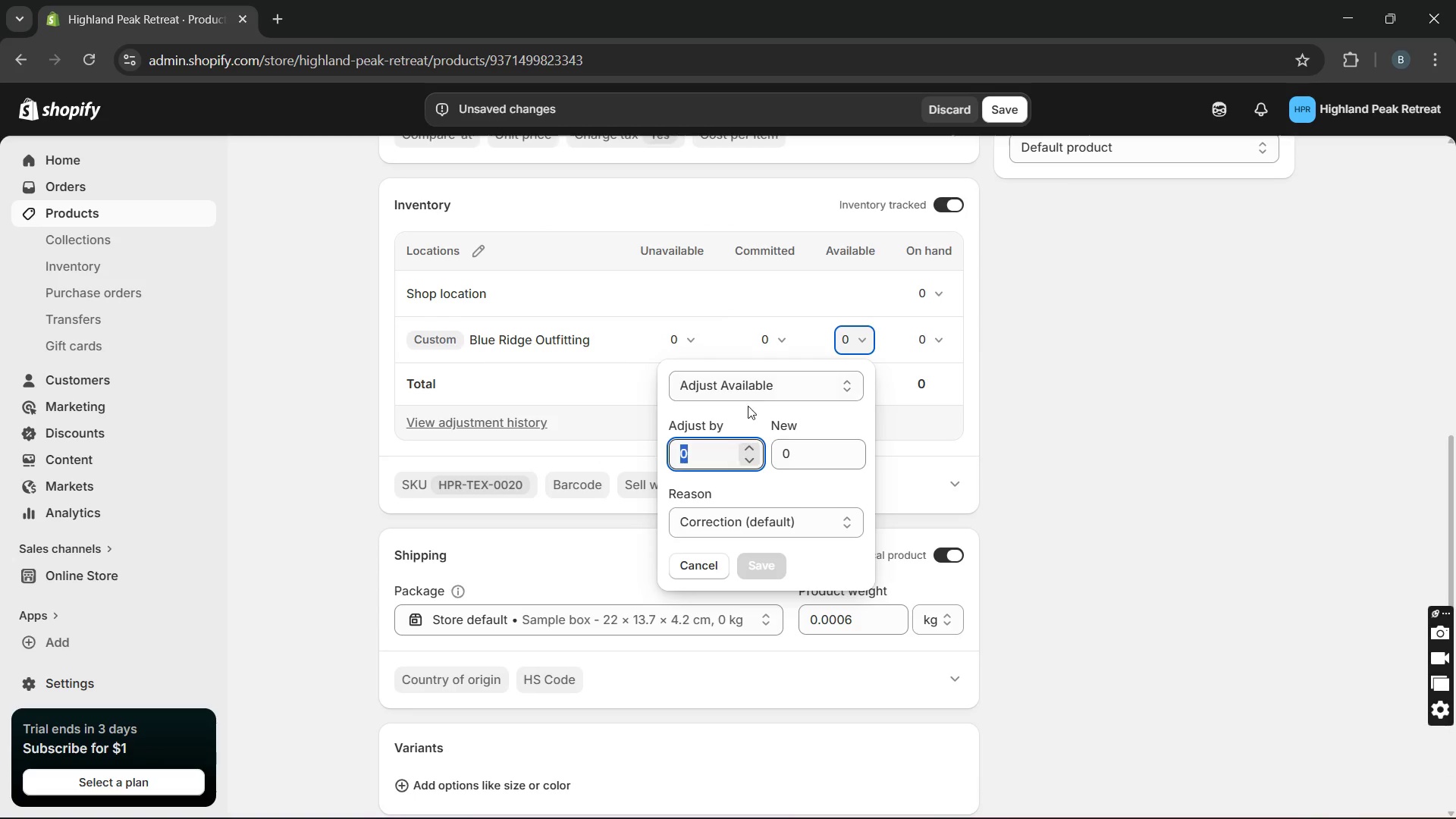 
type(14)
 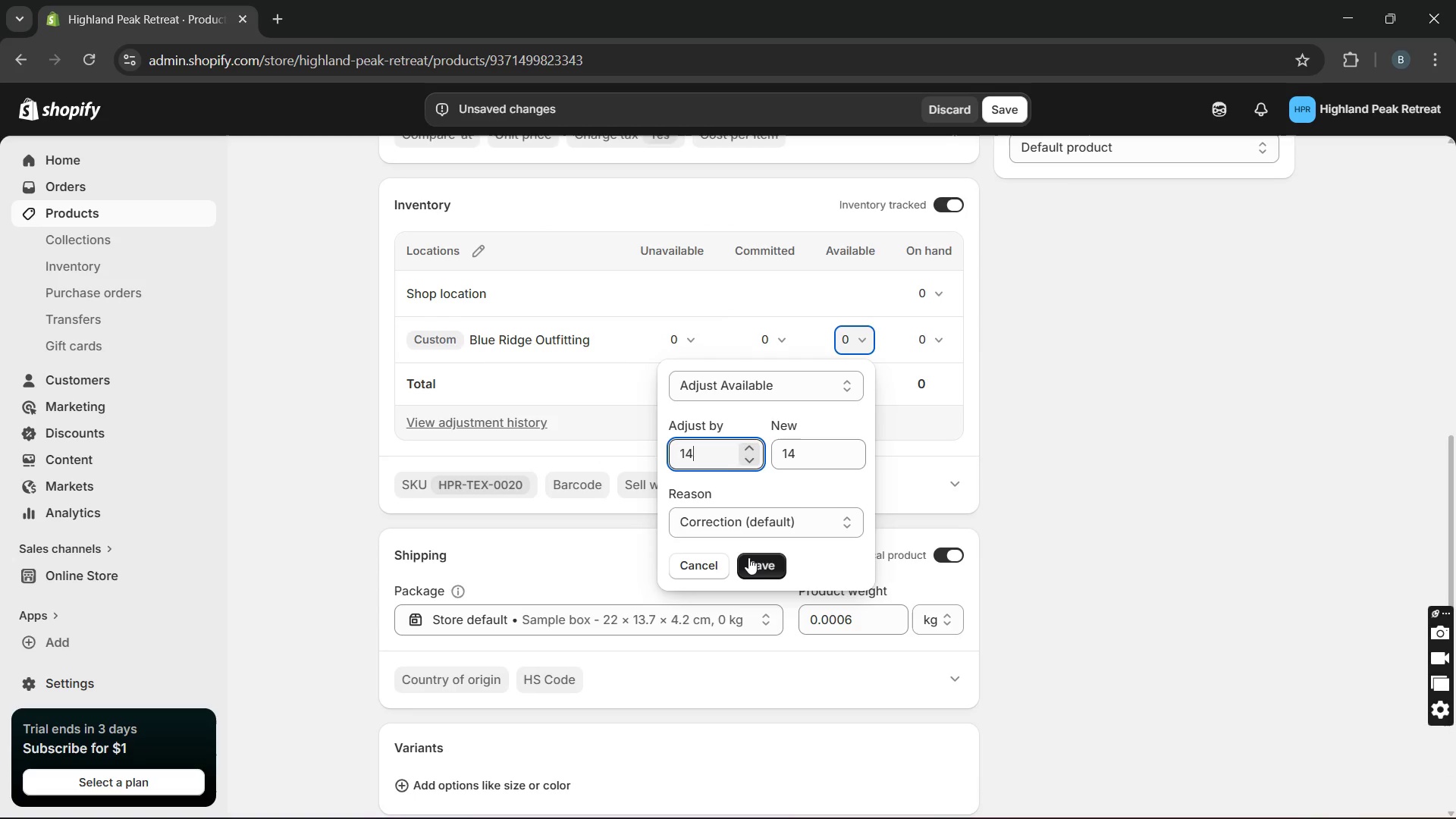 
left_click([748, 557])
 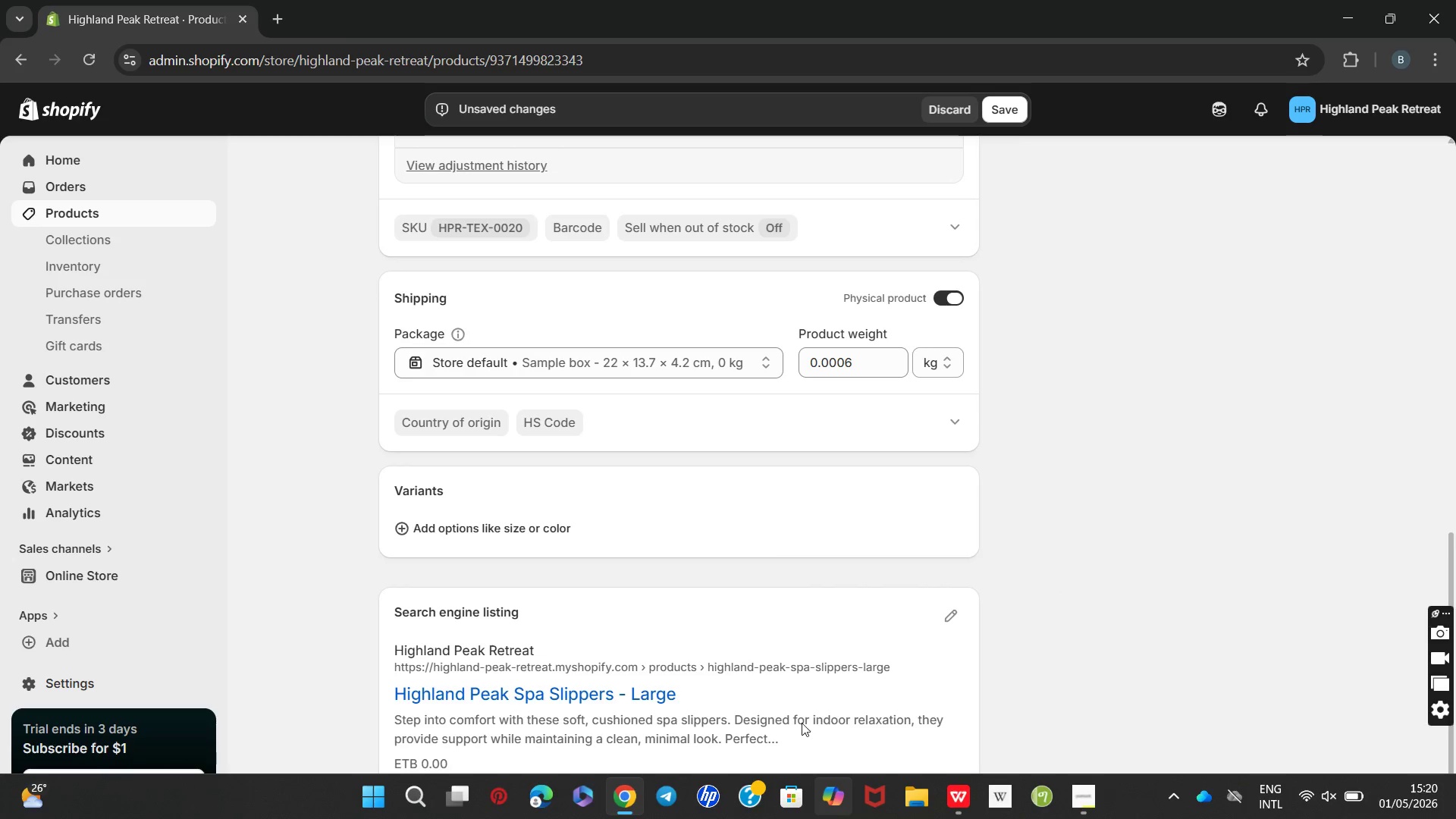 
wait(24.0)
 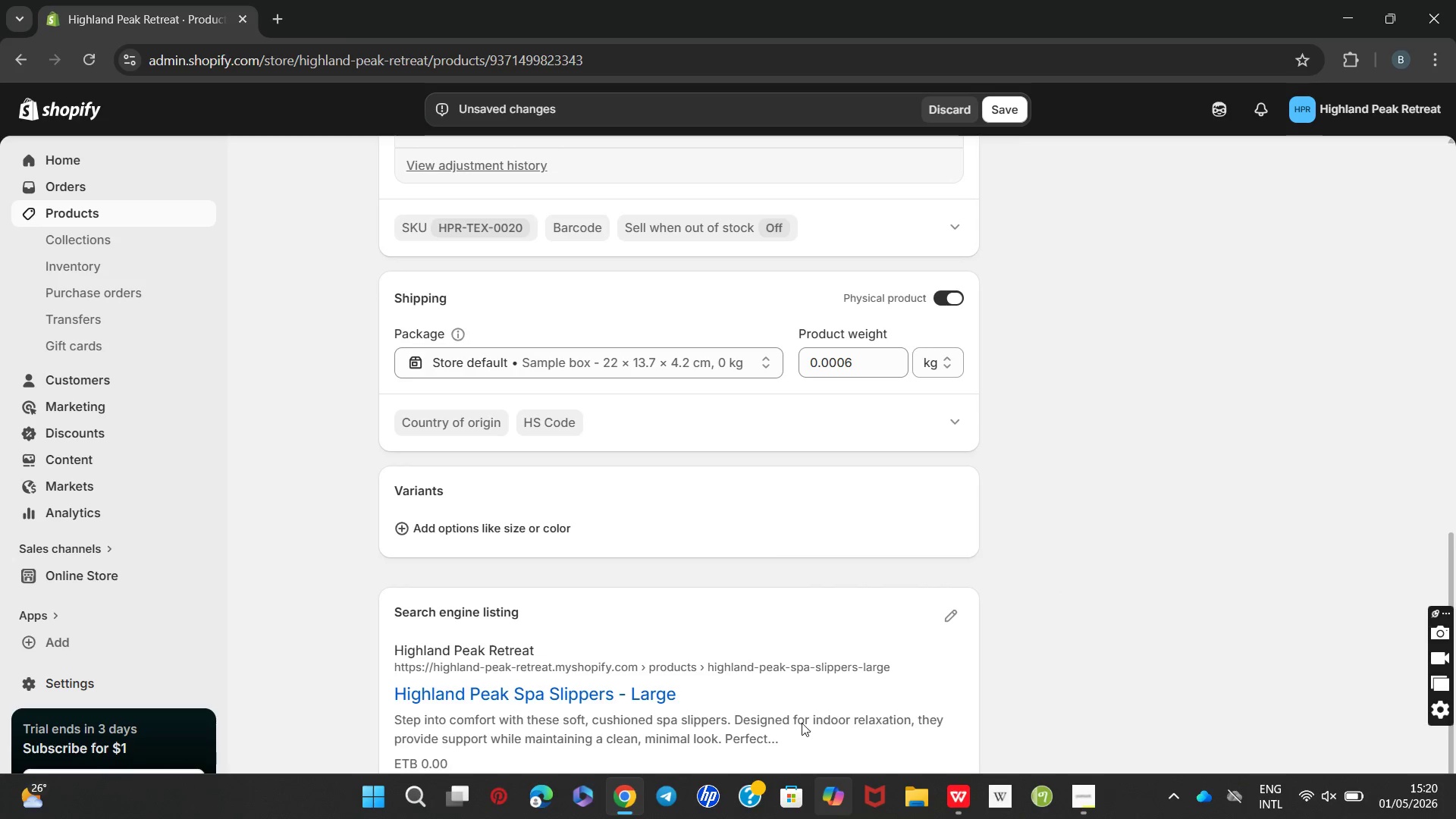 
left_click([942, 707])
 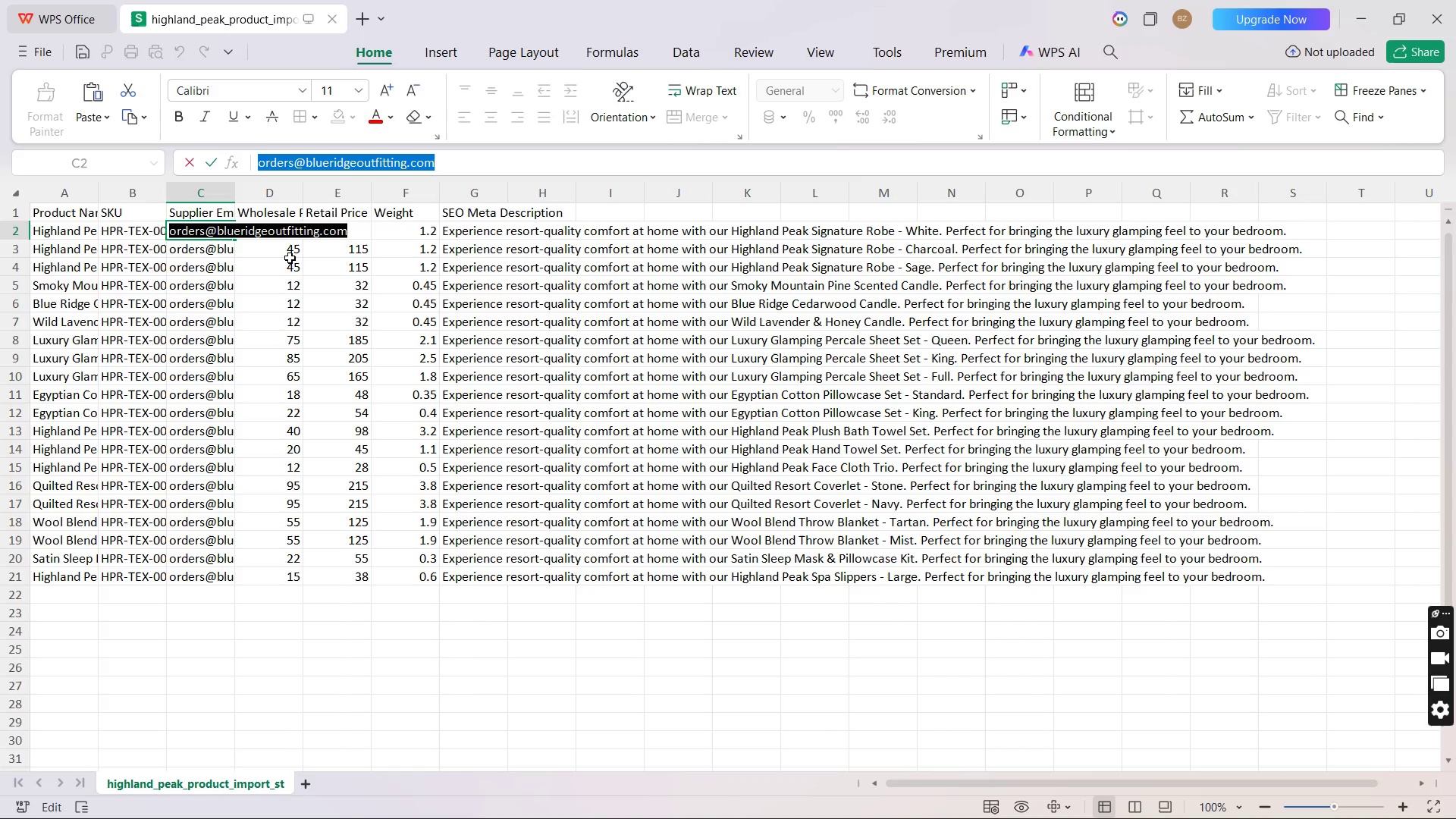 
left_click([290, 246])
 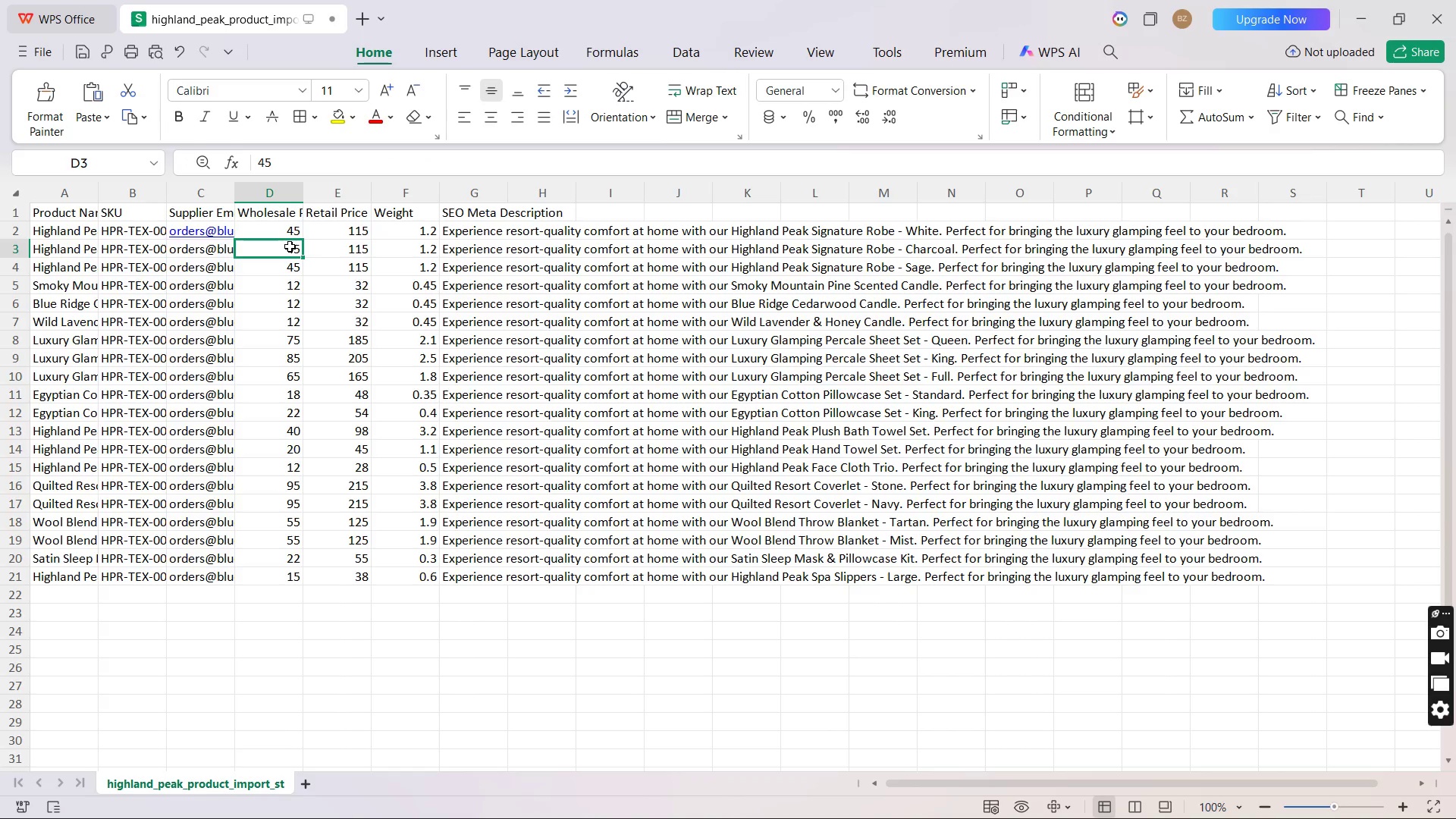 
left_click_drag(start_coordinate=[290, 246], to_coordinate=[284, 217])
 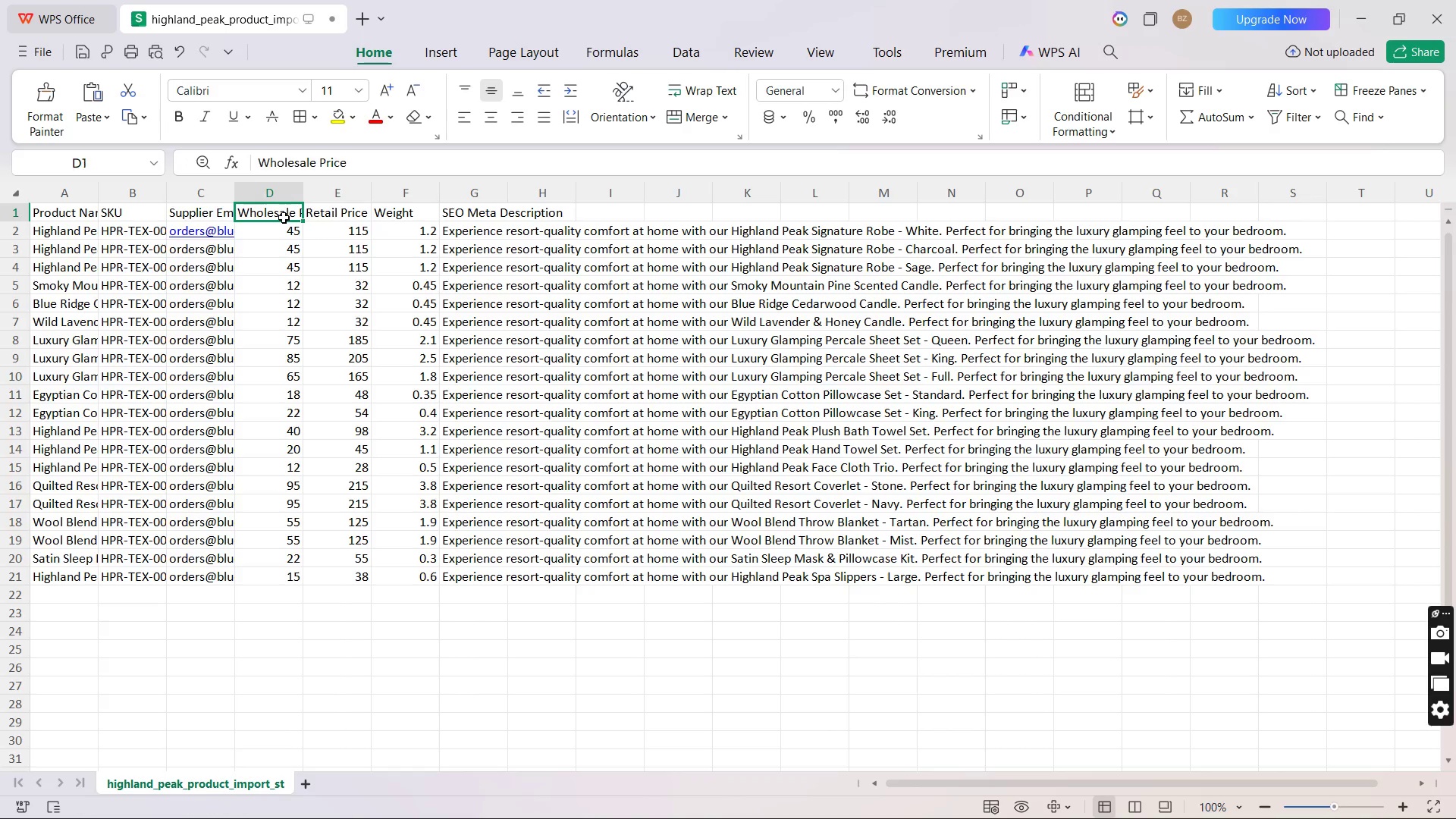 
left_click([284, 217])
 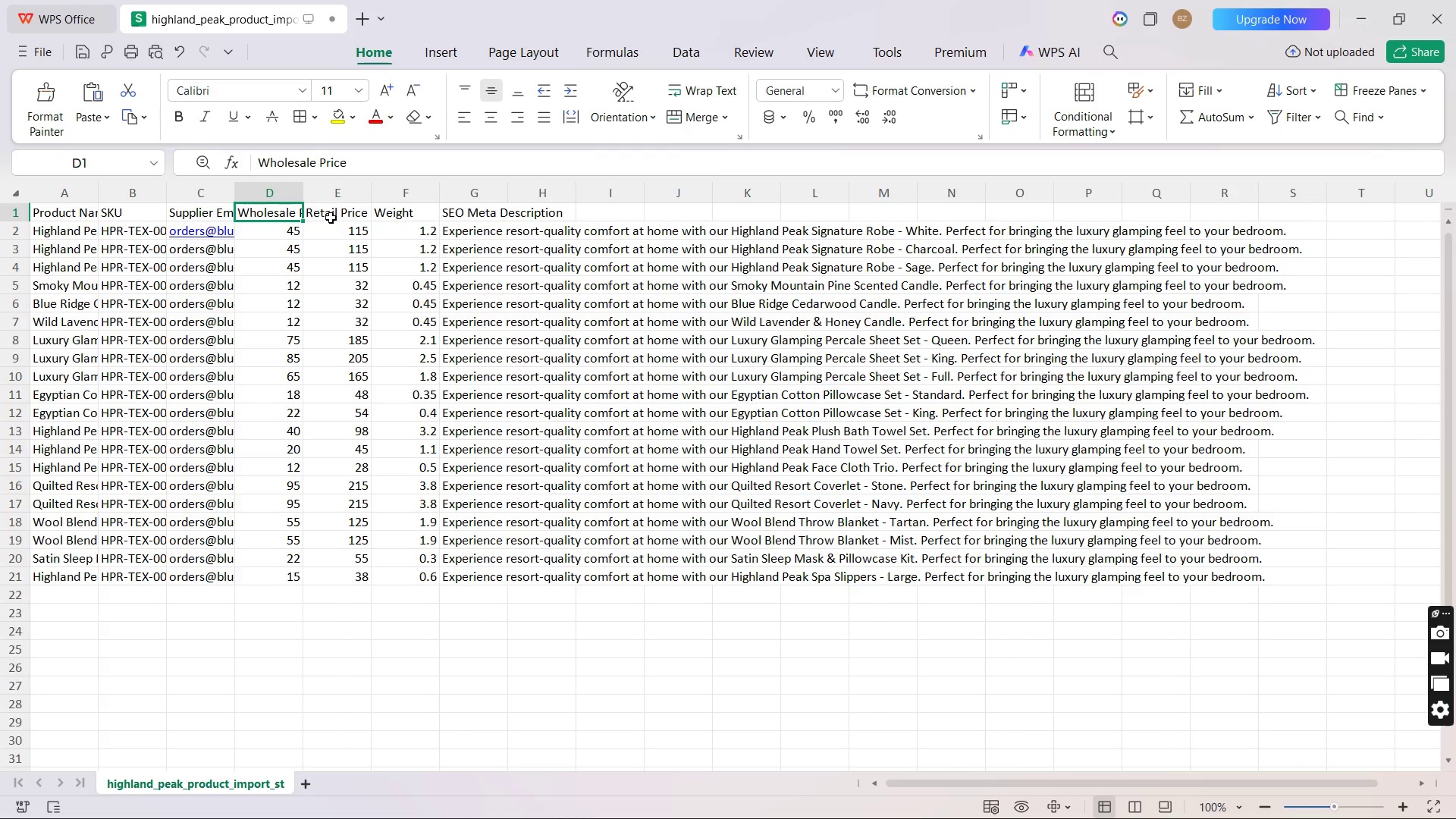 
left_click([331, 217])
 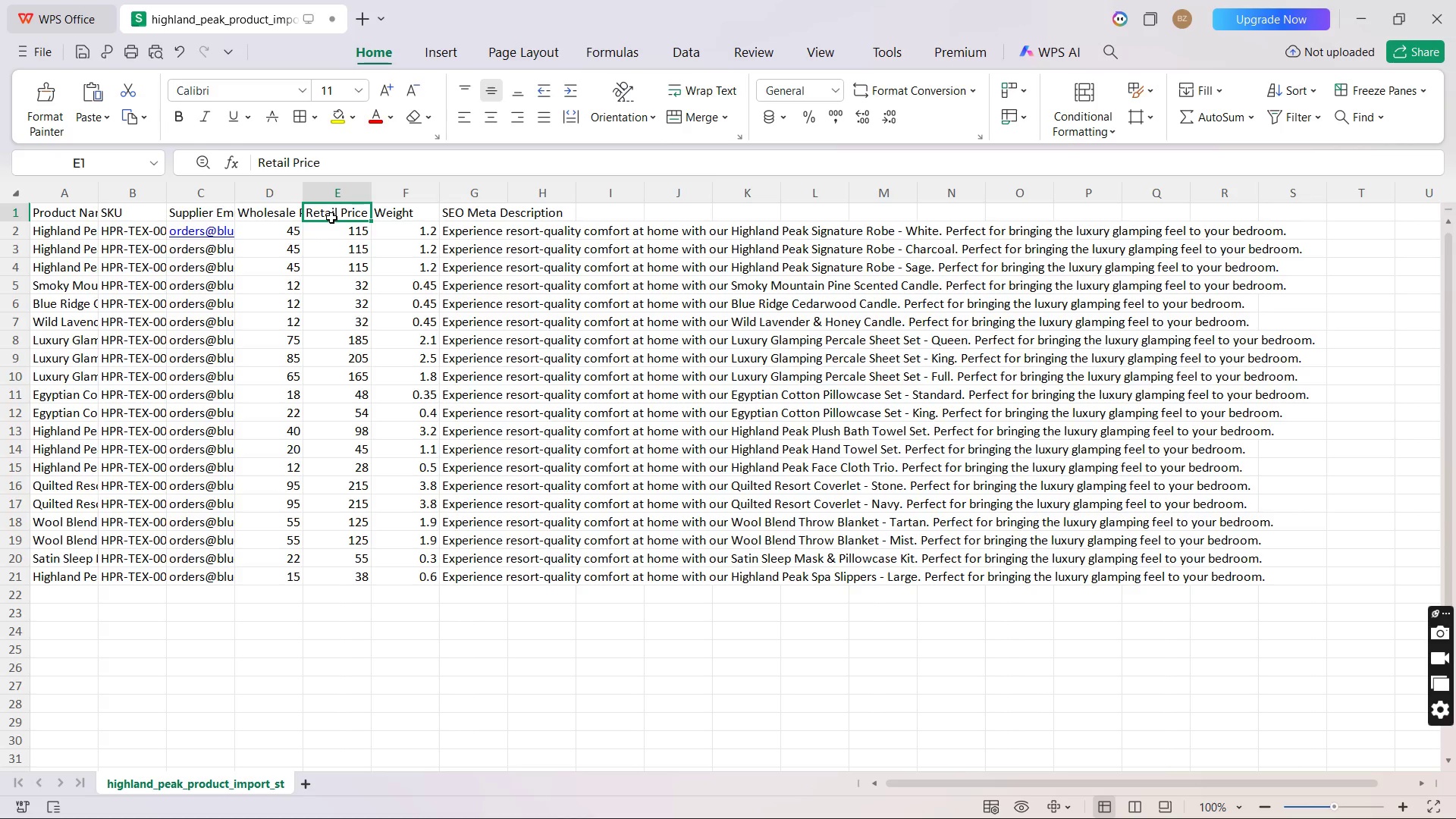 
wait(8.24)
 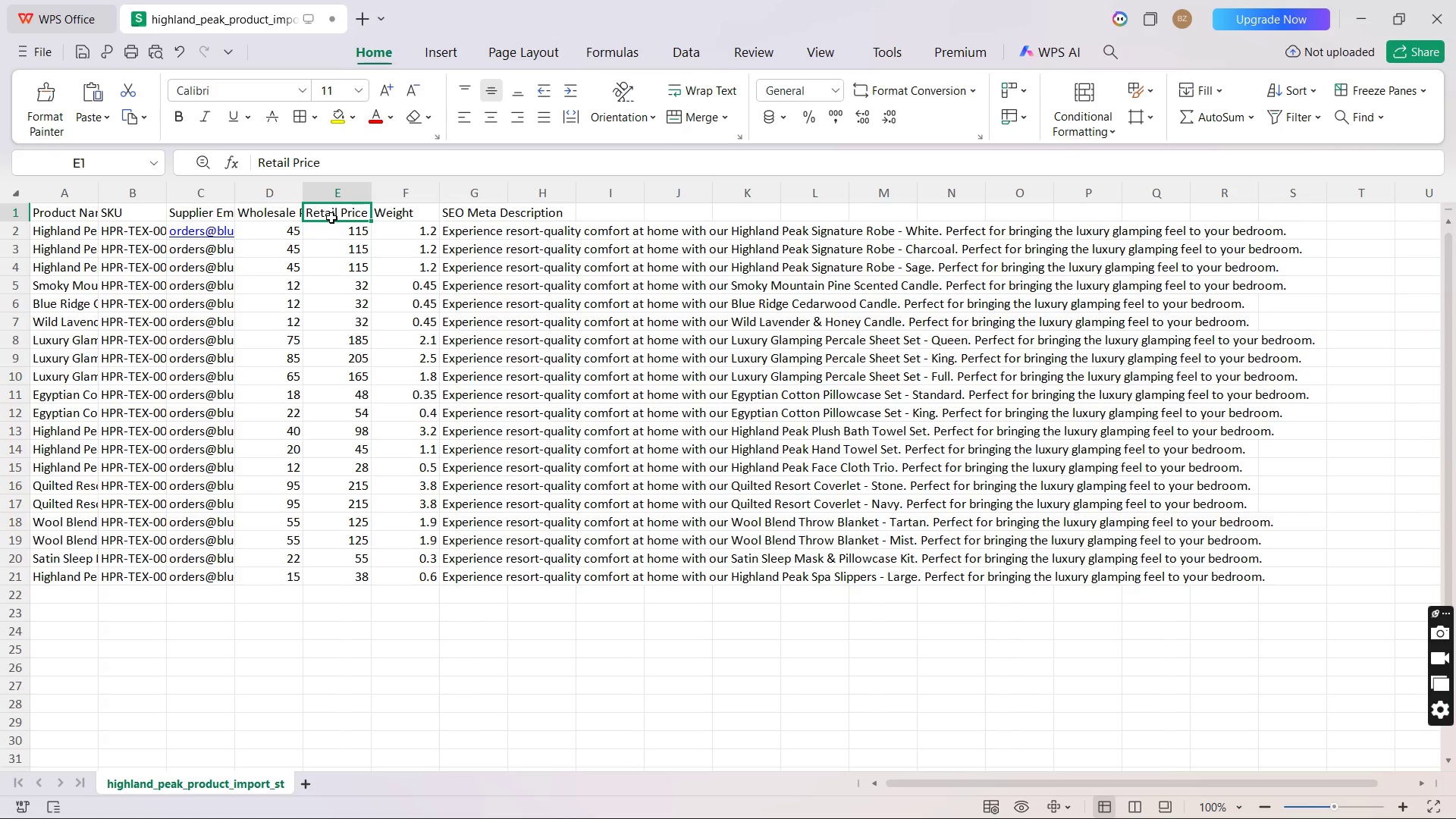 
left_click([75, 580])
 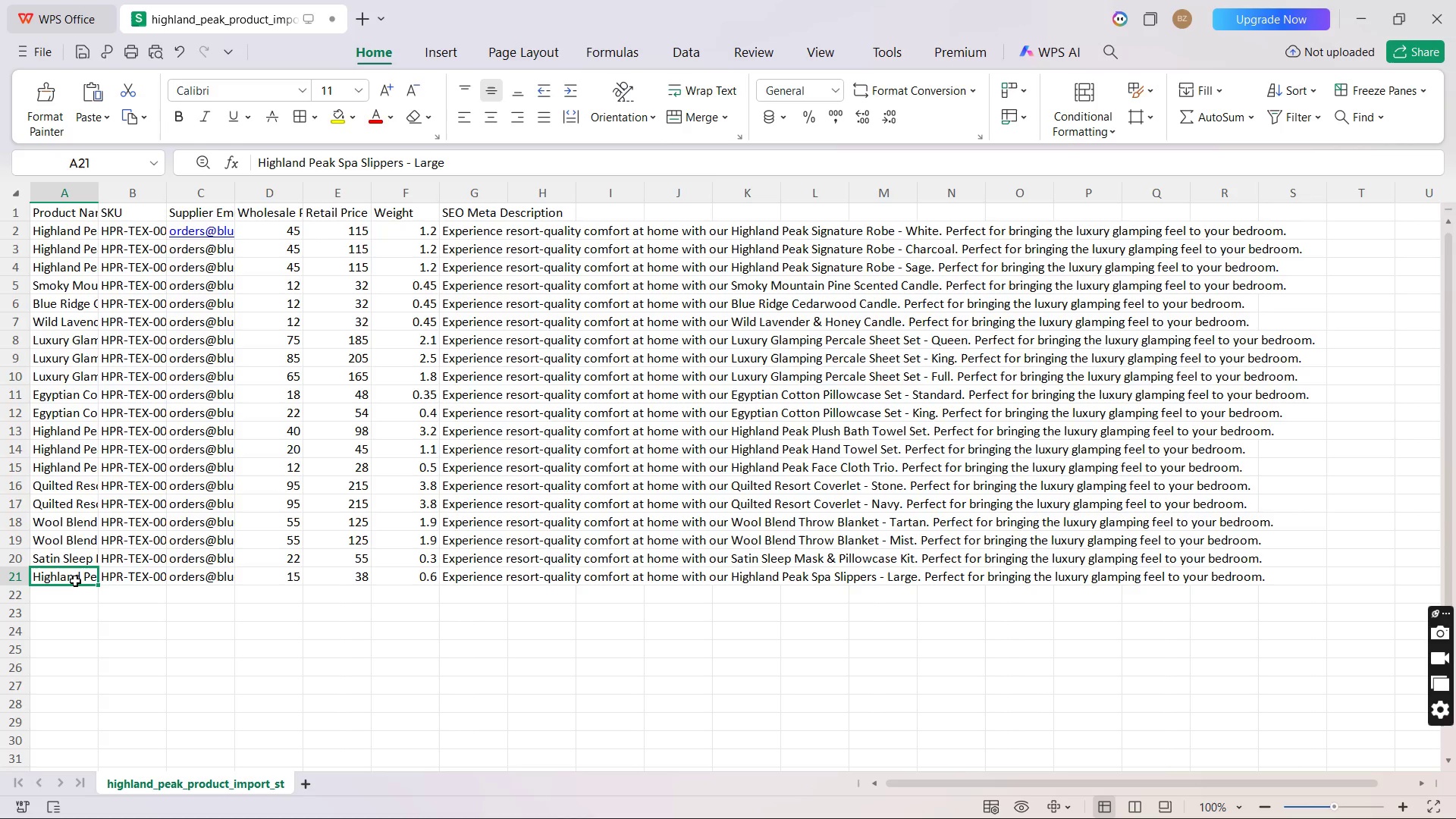 
left_click([75, 580])
 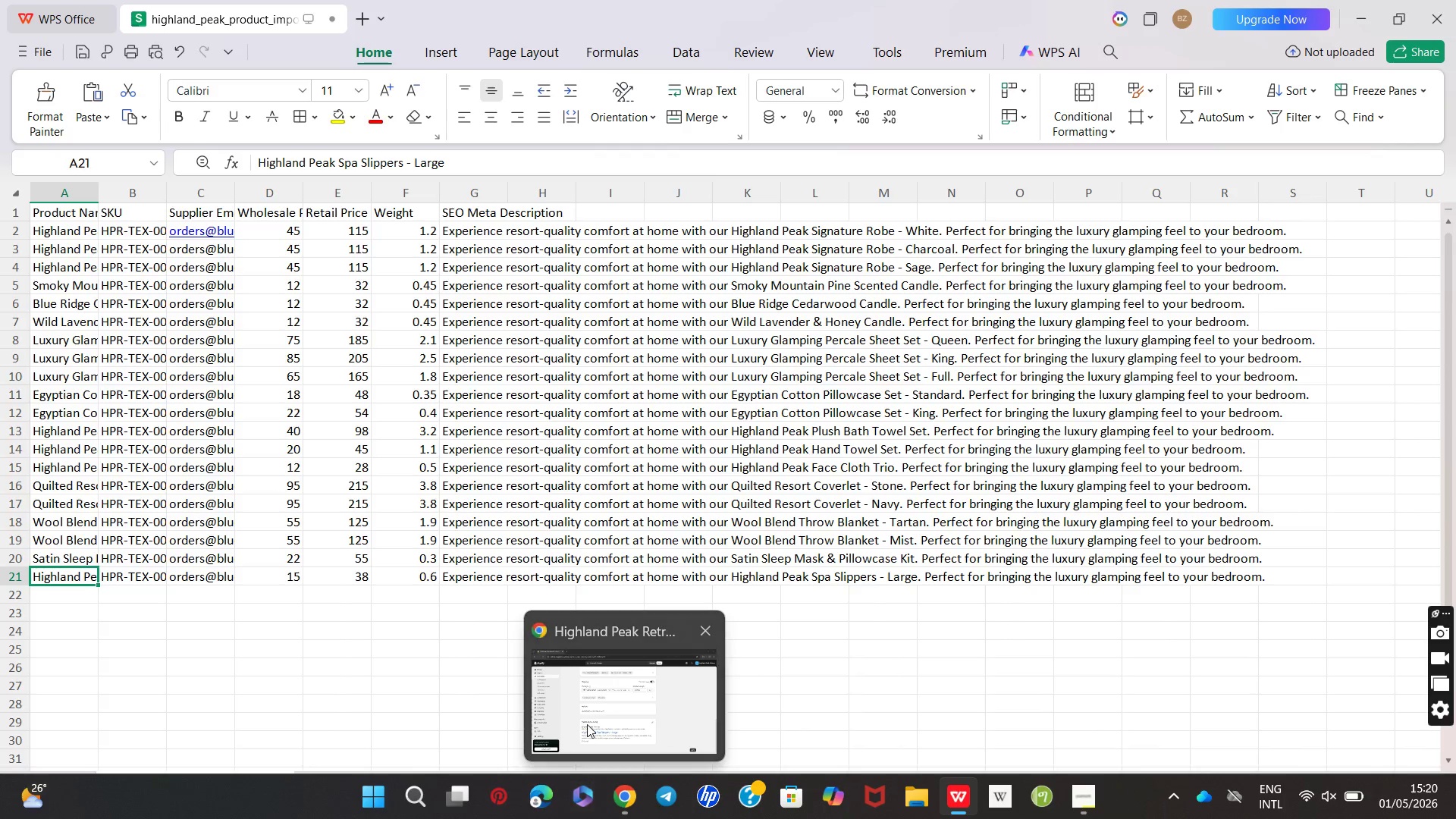 
left_click([588, 717])
 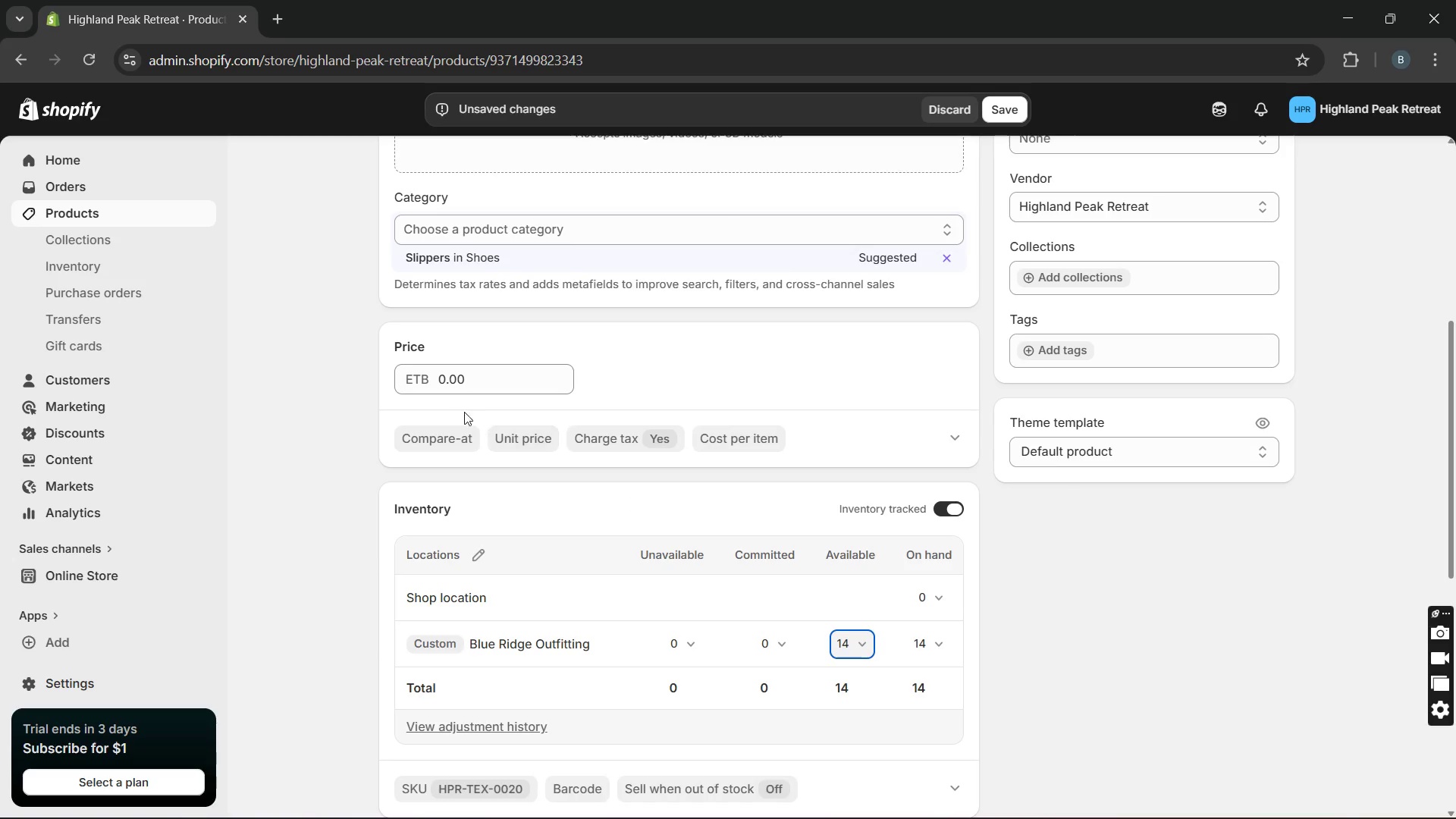 
double_click([447, 373])
 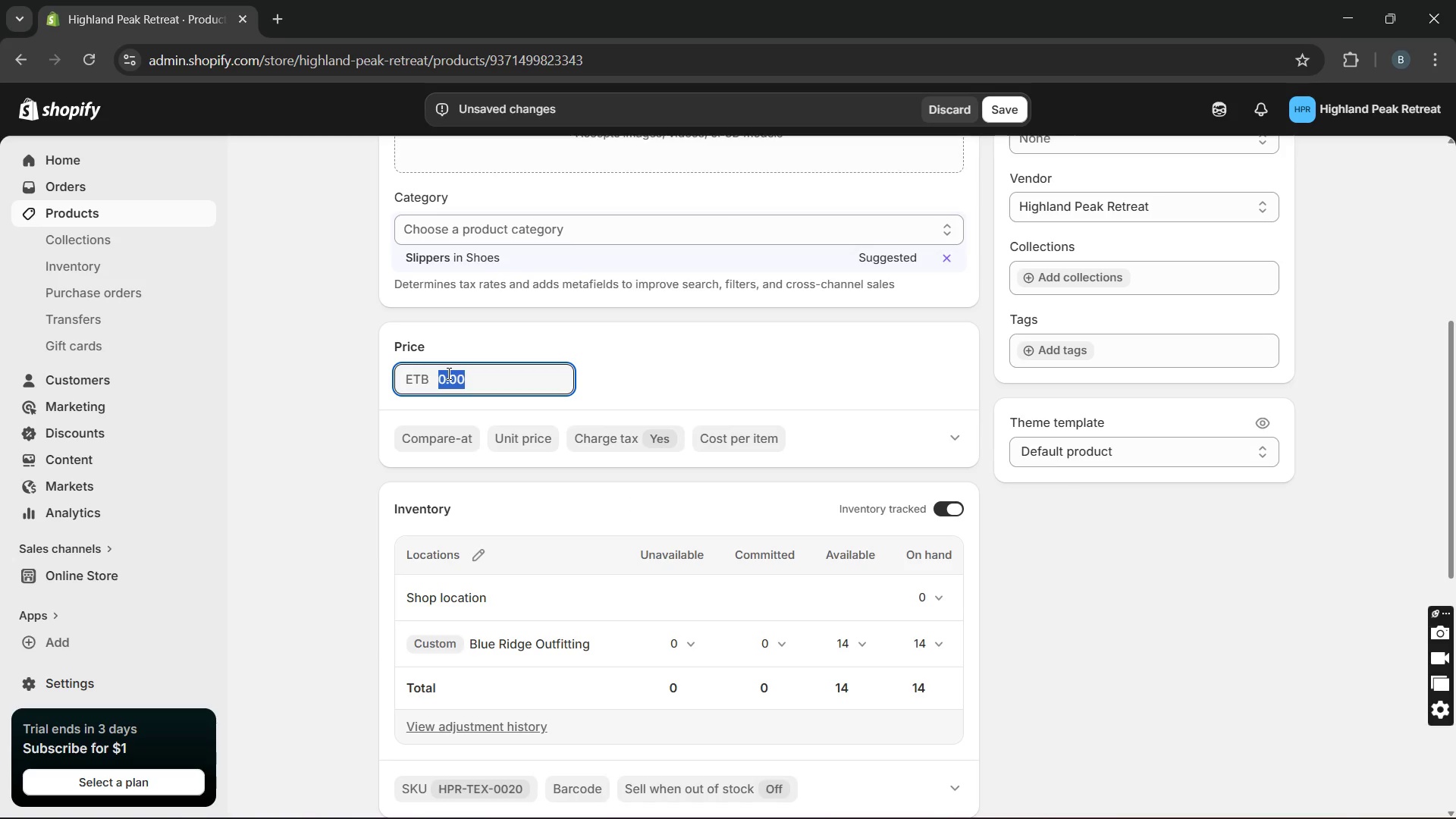 
triple_click([447, 373])
 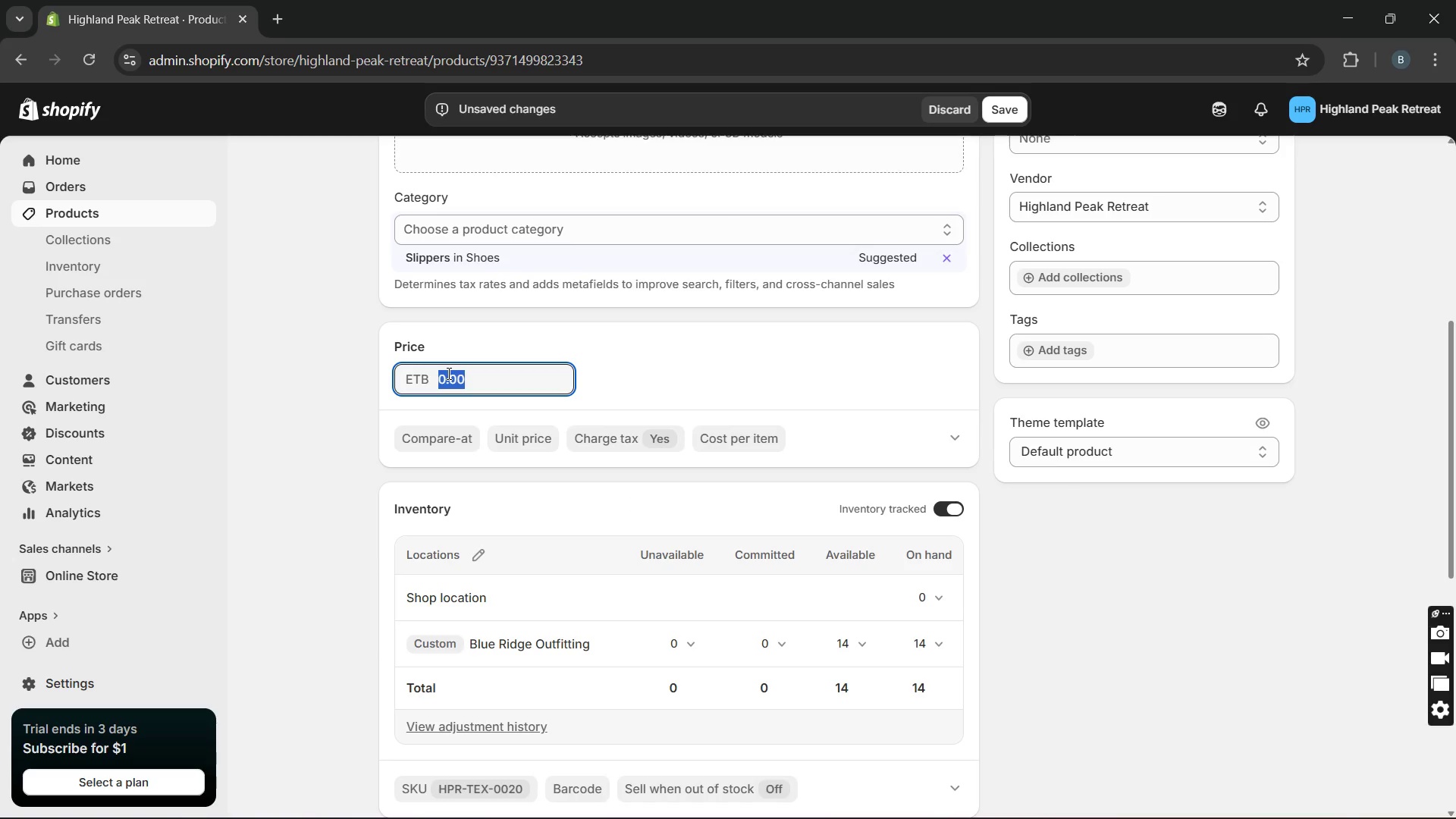 
type(38)
 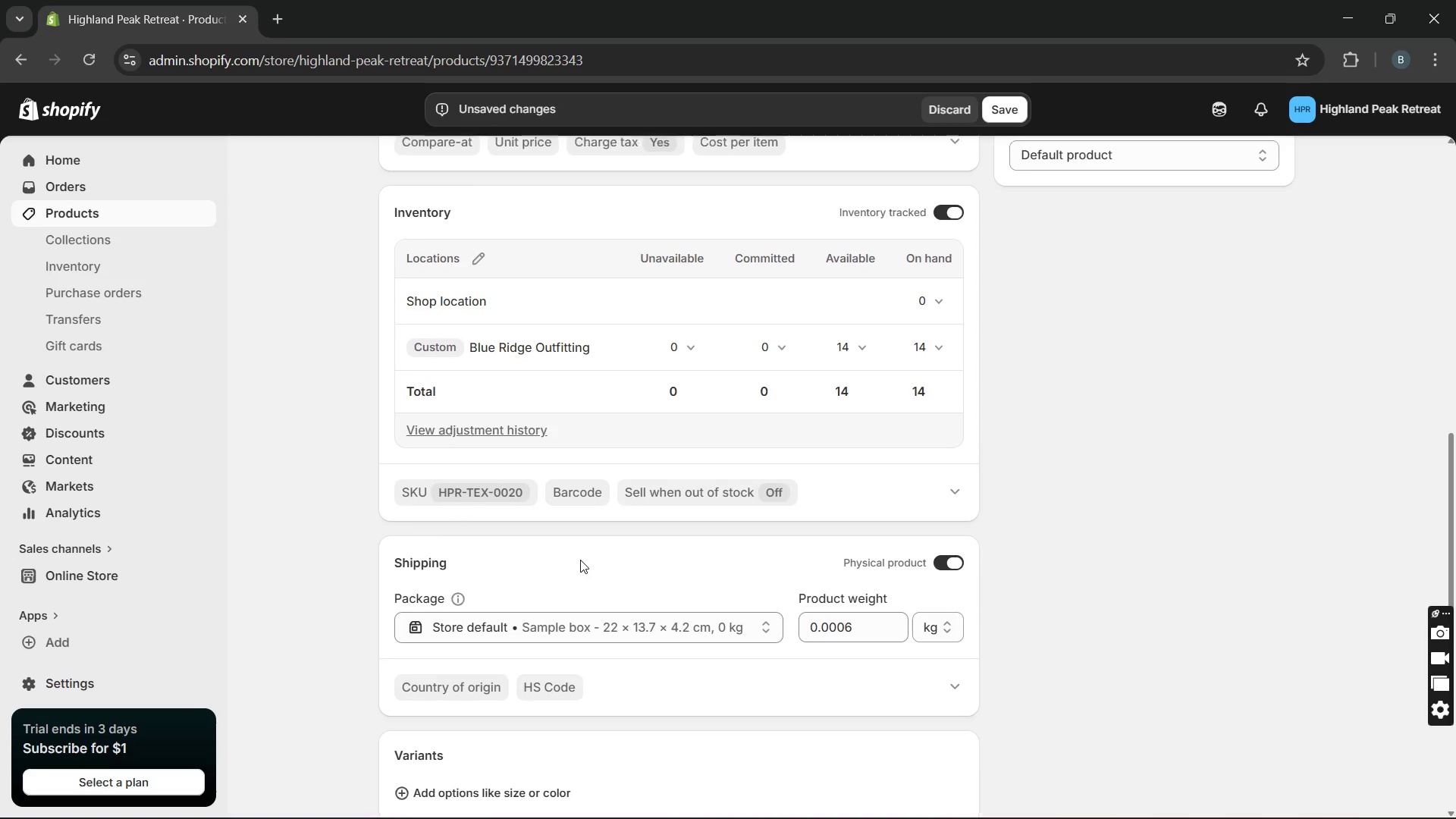 
wait(9.81)
 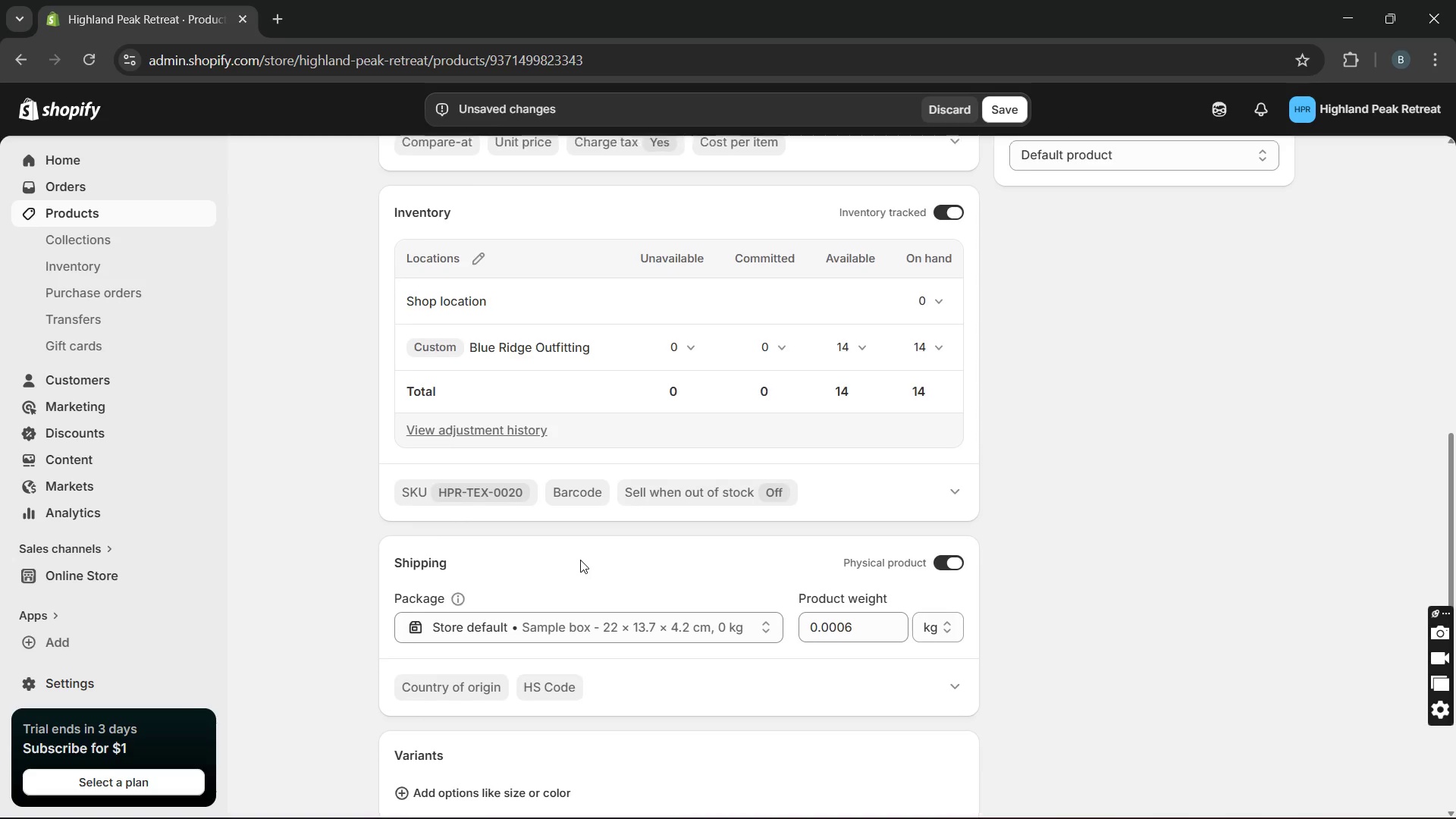 
left_click([943, 573])
 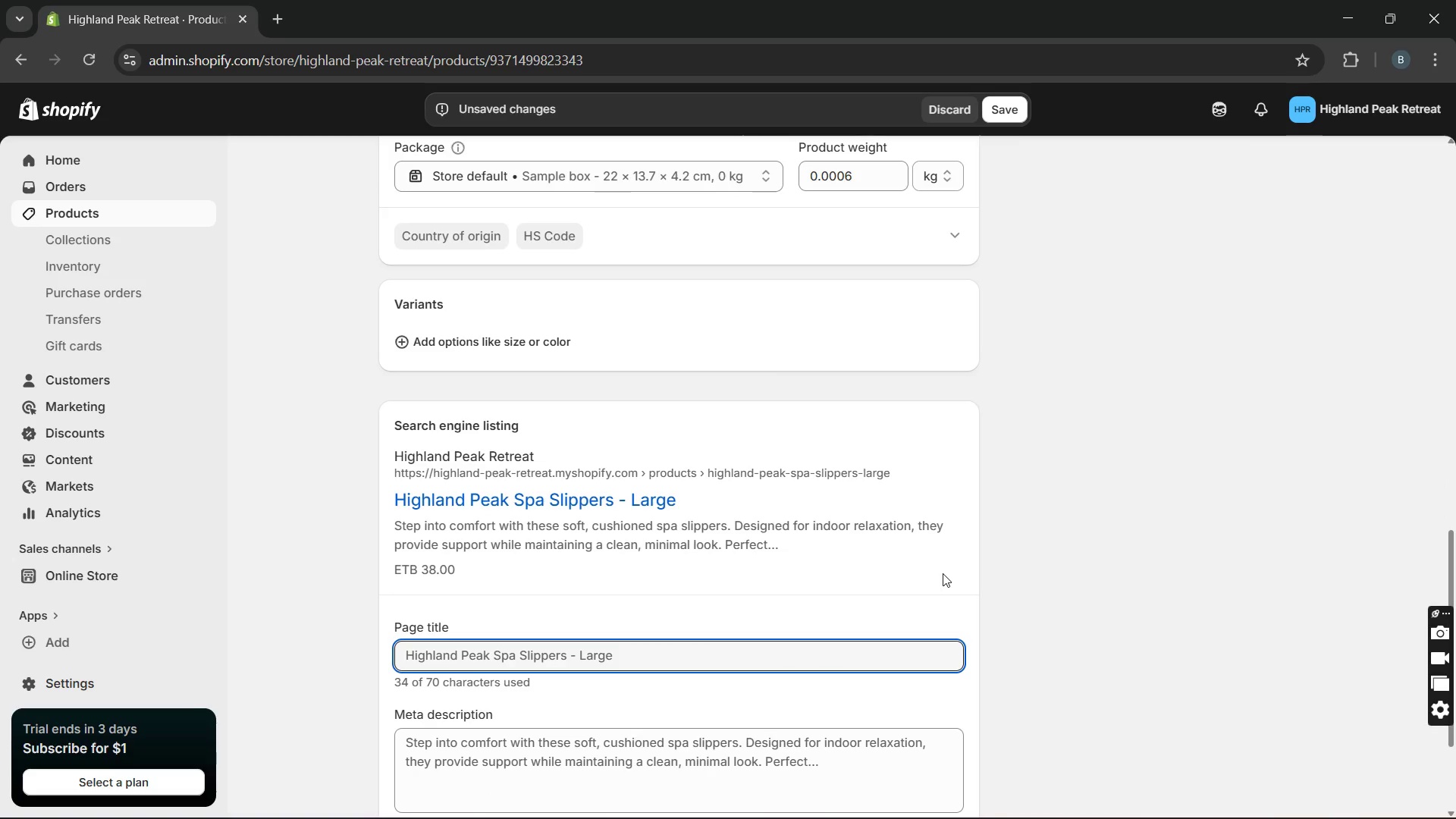 
wait(13.78)
 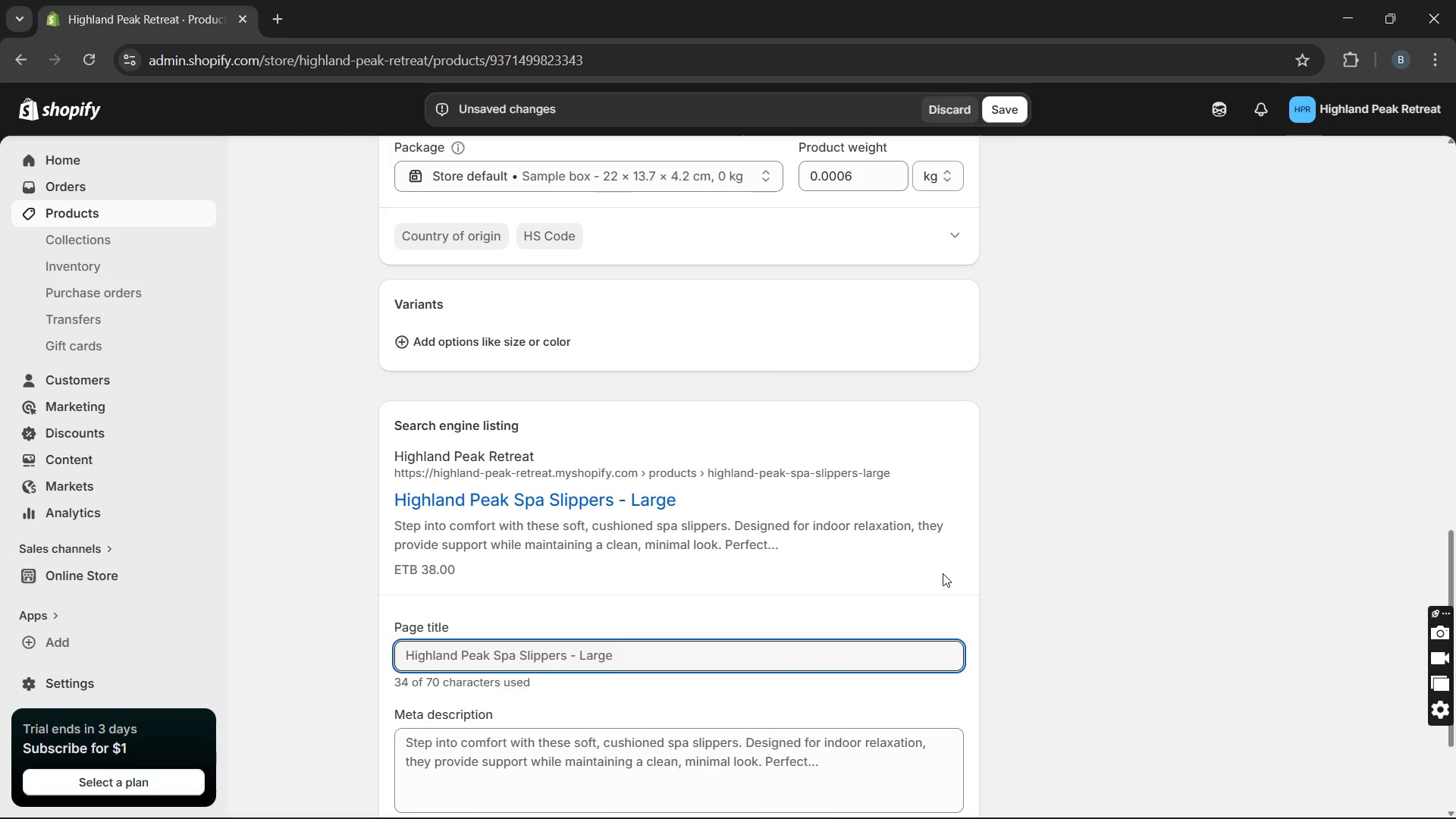 
left_click([484, 654])
 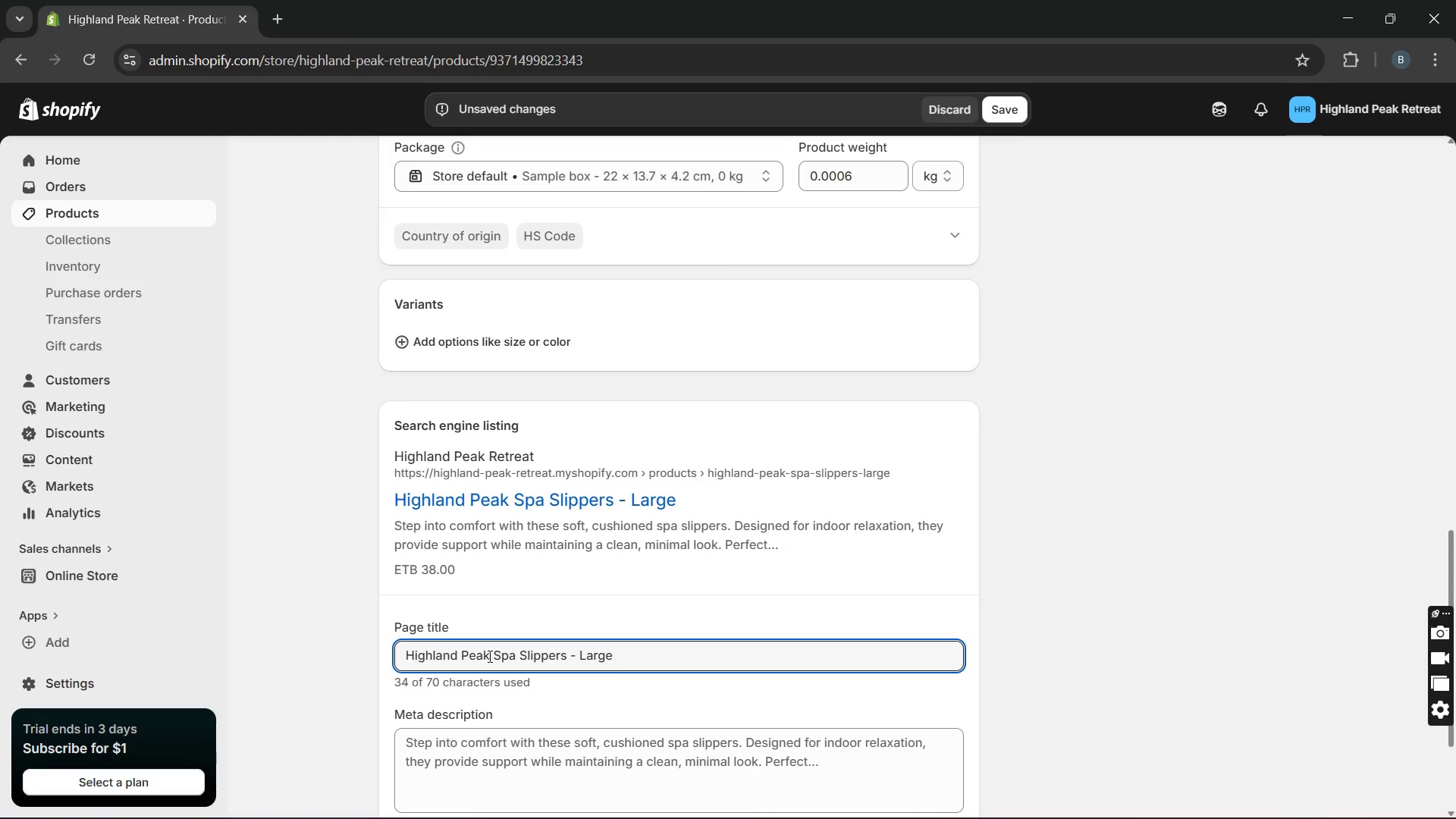 
left_click_drag(start_coordinate=[488, 656], to_coordinate=[372, 652])
 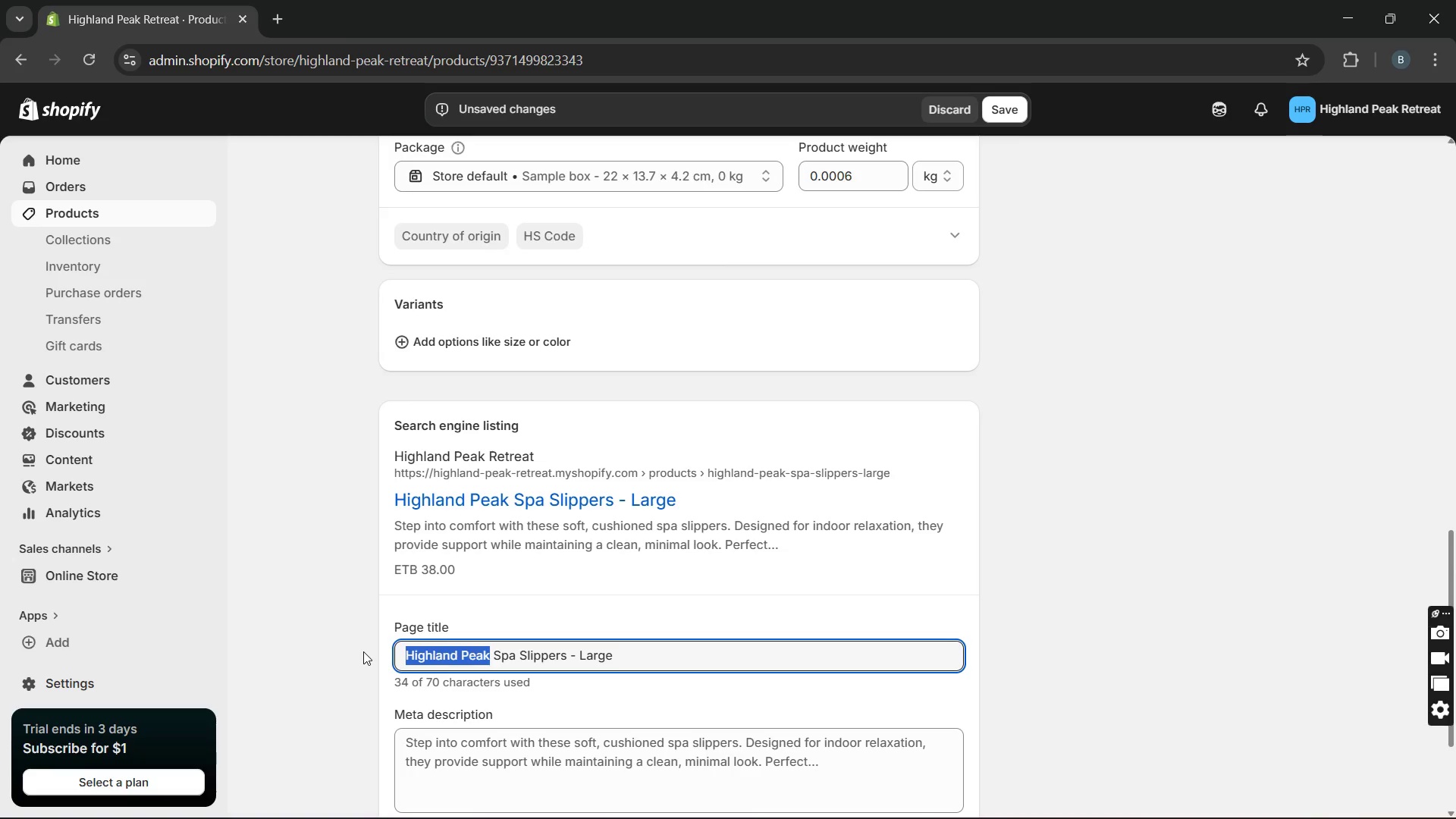 
wait(7.22)
 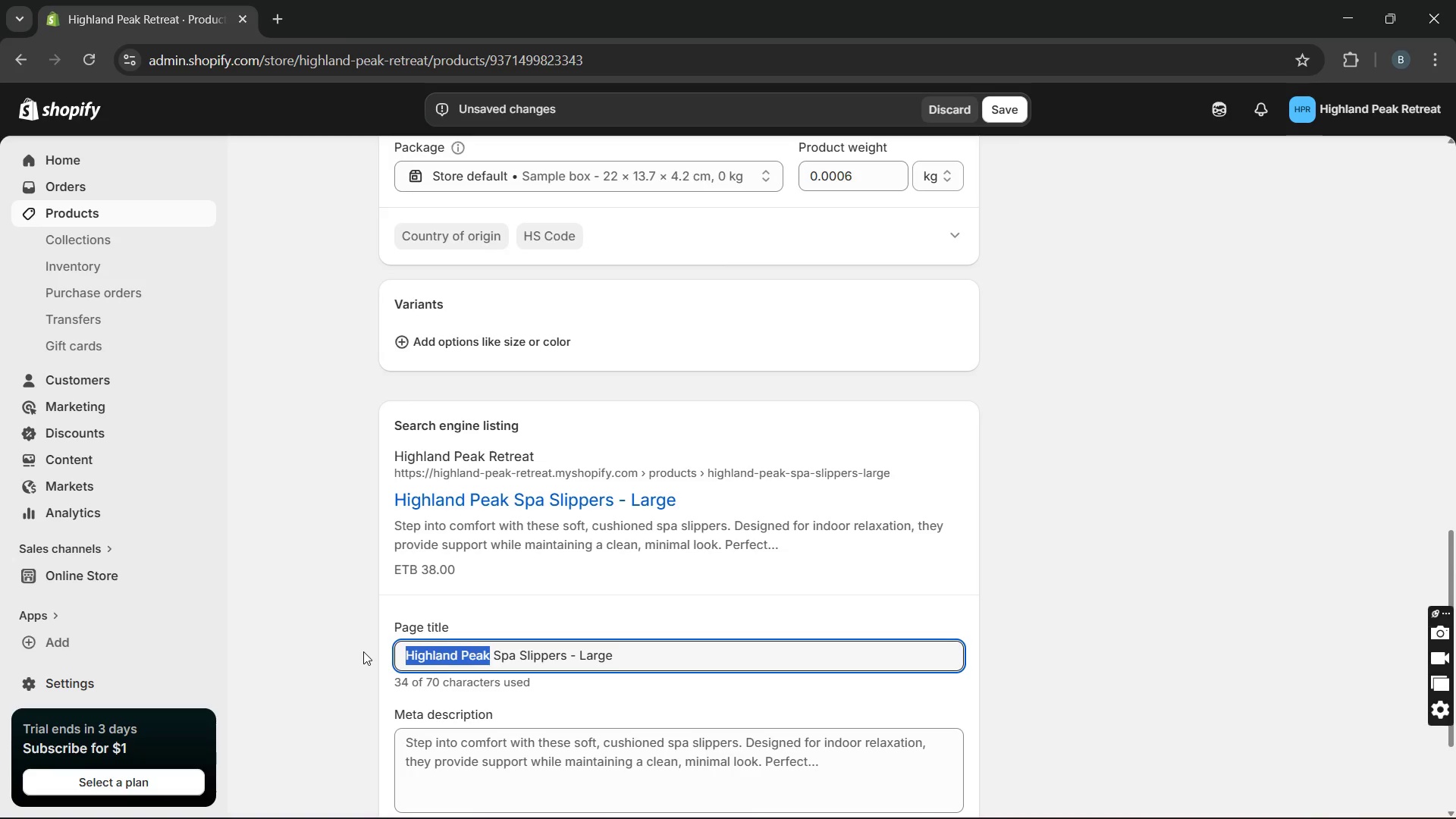 
type(Luxury)
 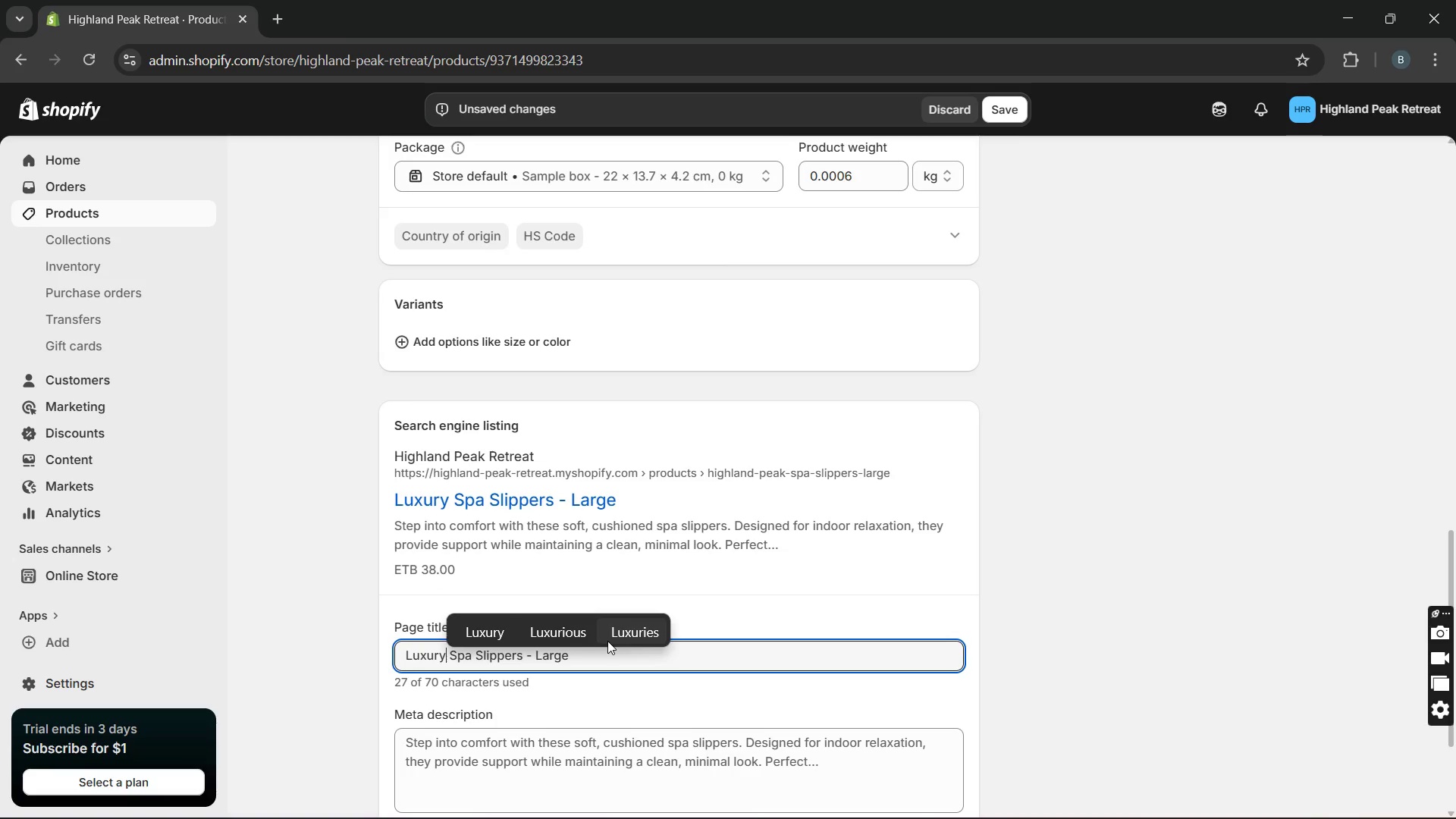 
wait(5.2)
 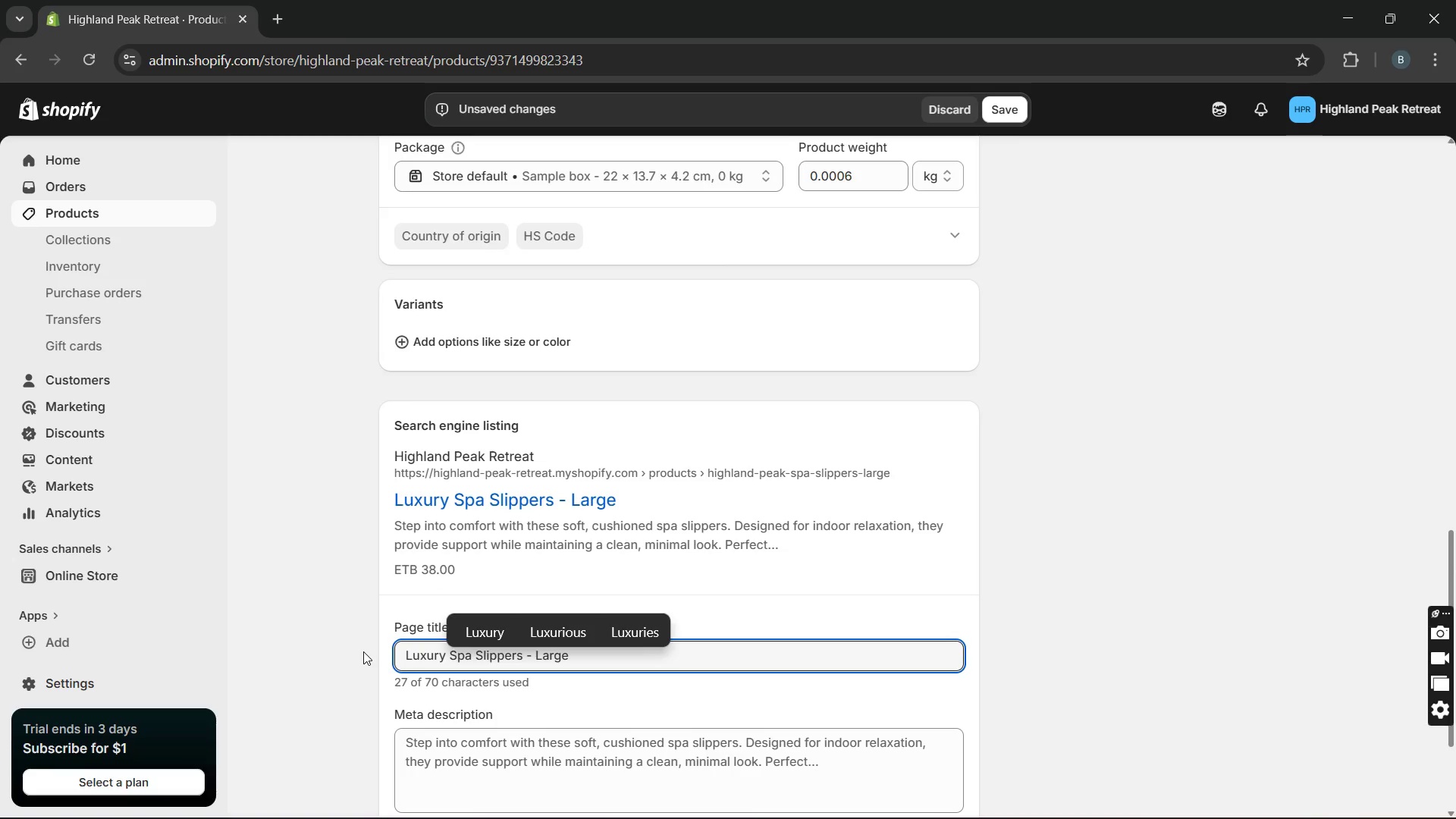 
left_click([592, 657])
 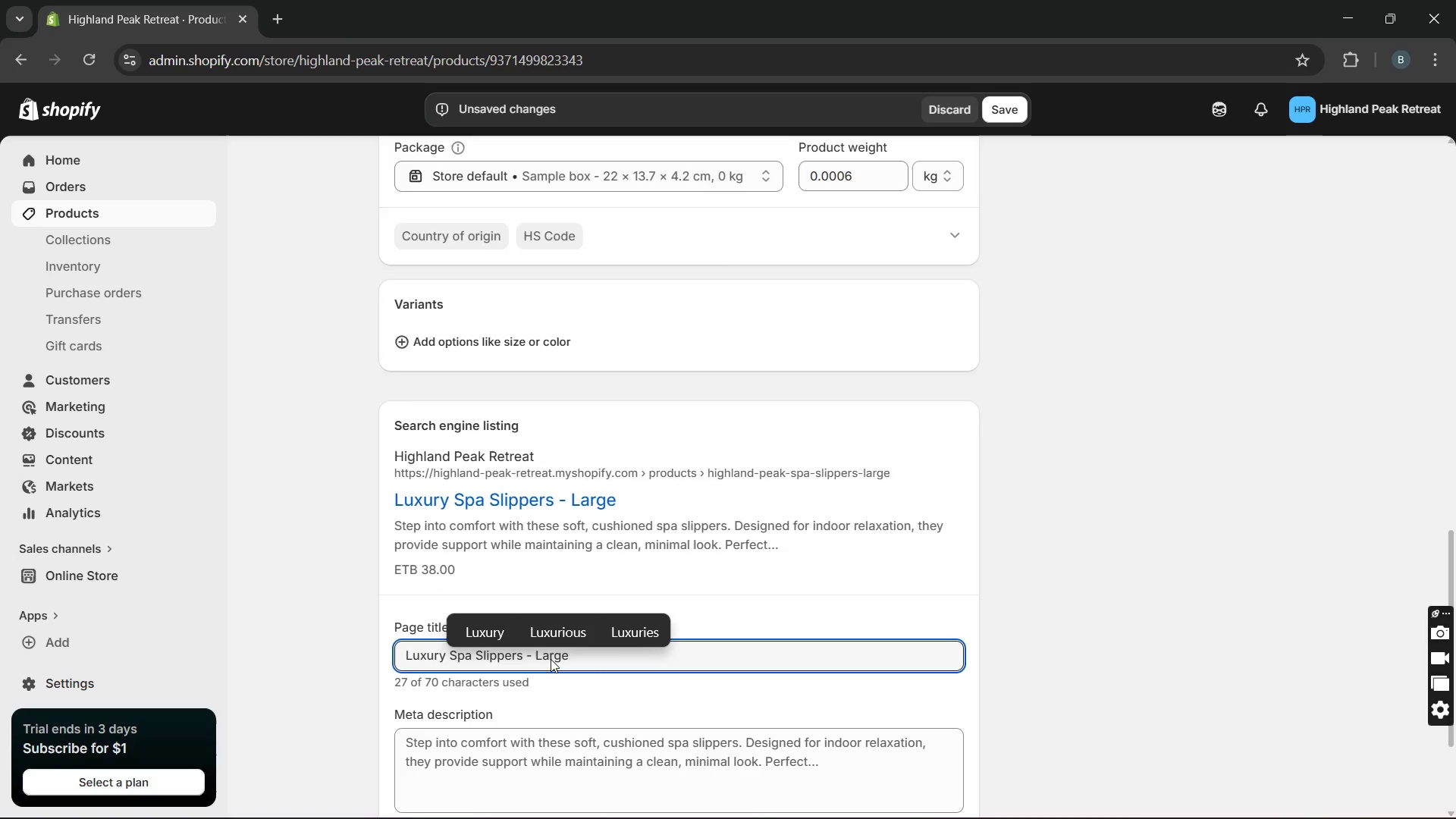 
double_click([551, 659])
 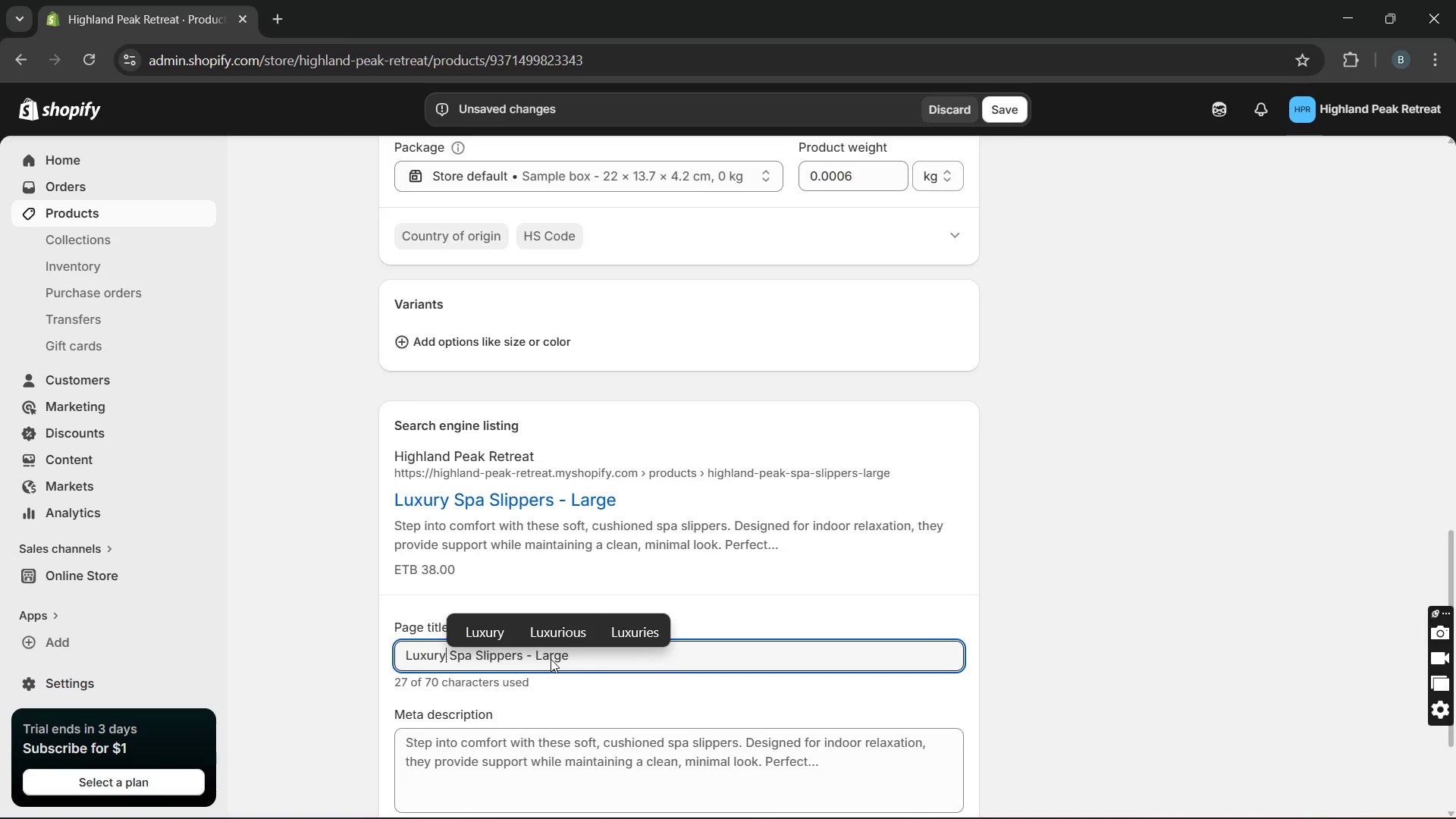 
triple_click([551, 659])
 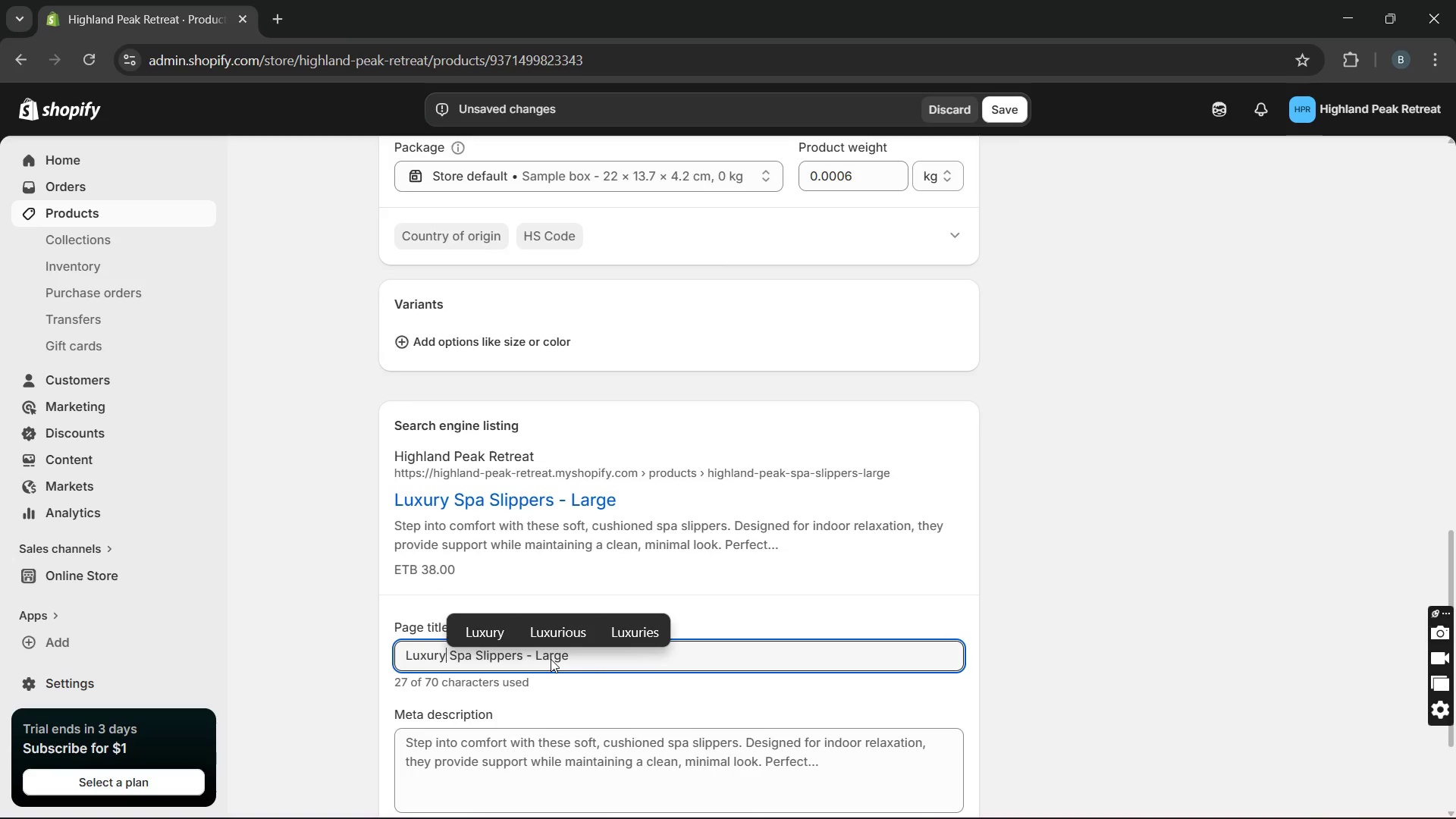 
triple_click([551, 659])
 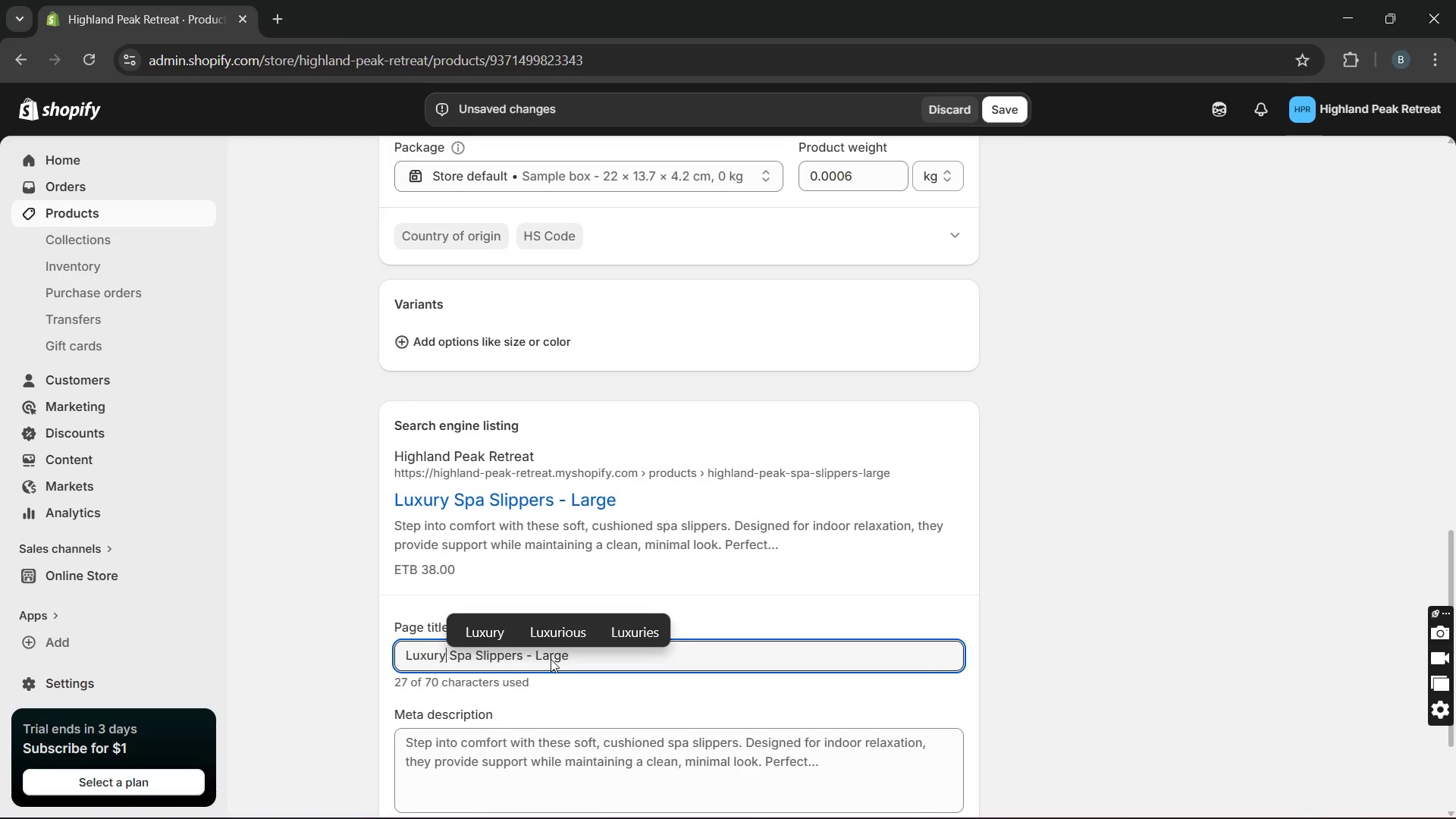 
hold_key(key=ArrowRight, duration=1.19)
 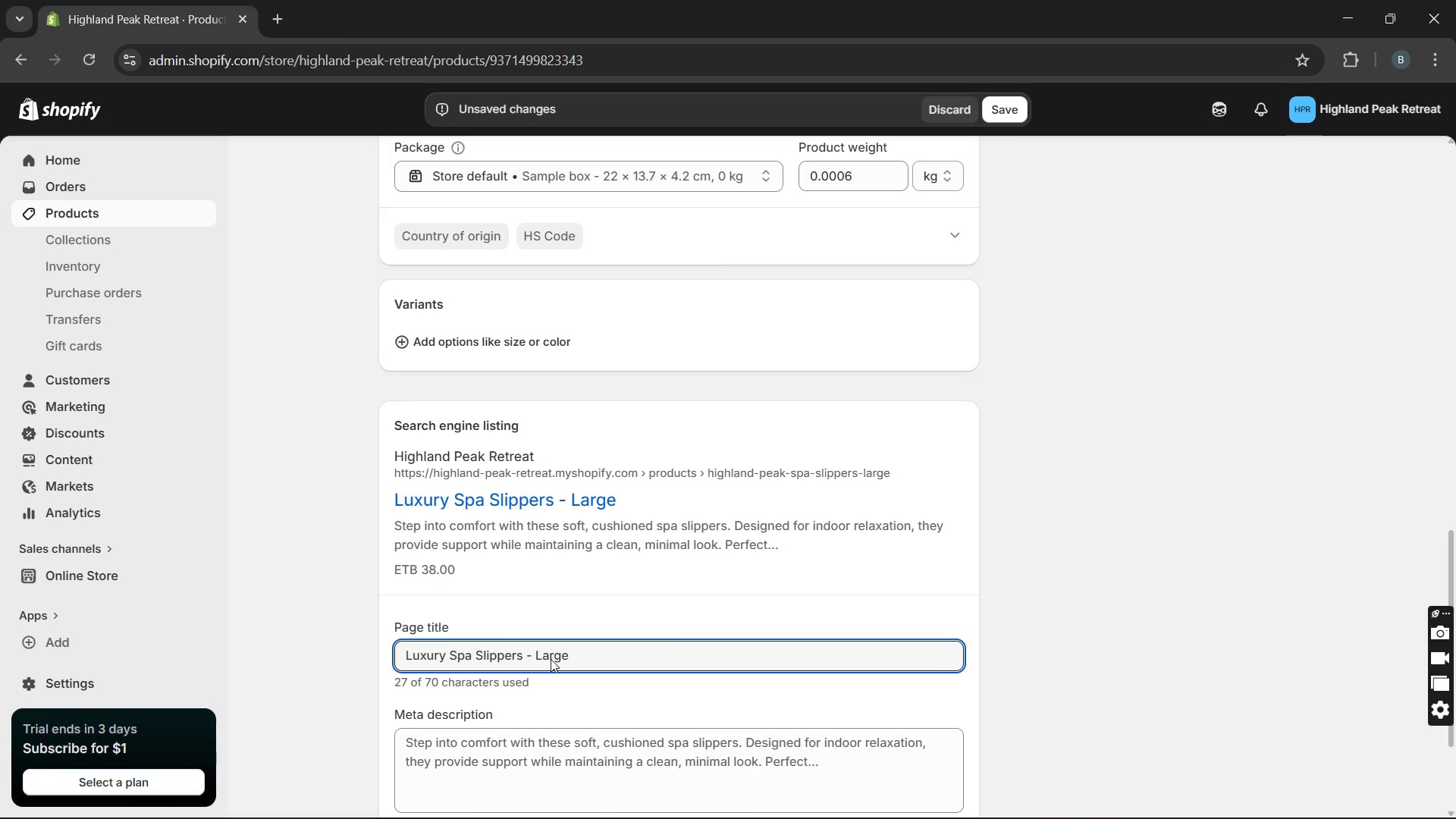 
key(Backspace)
key(Backspace)
key(Backspace)
key(Backspace)
key(Backspace)
type(Comfortable Rsort style footwear)
 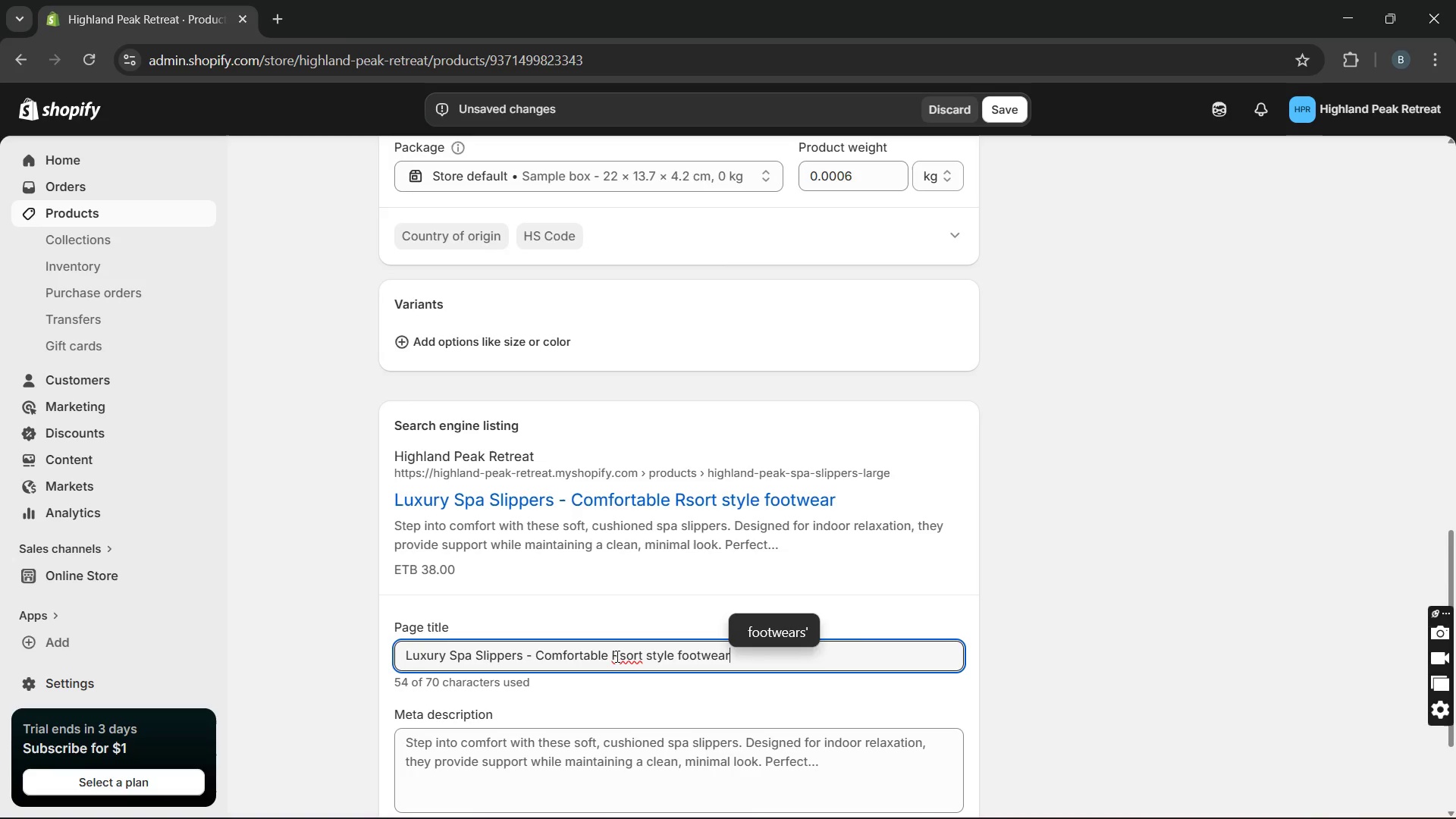 
left_click([616, 655])
 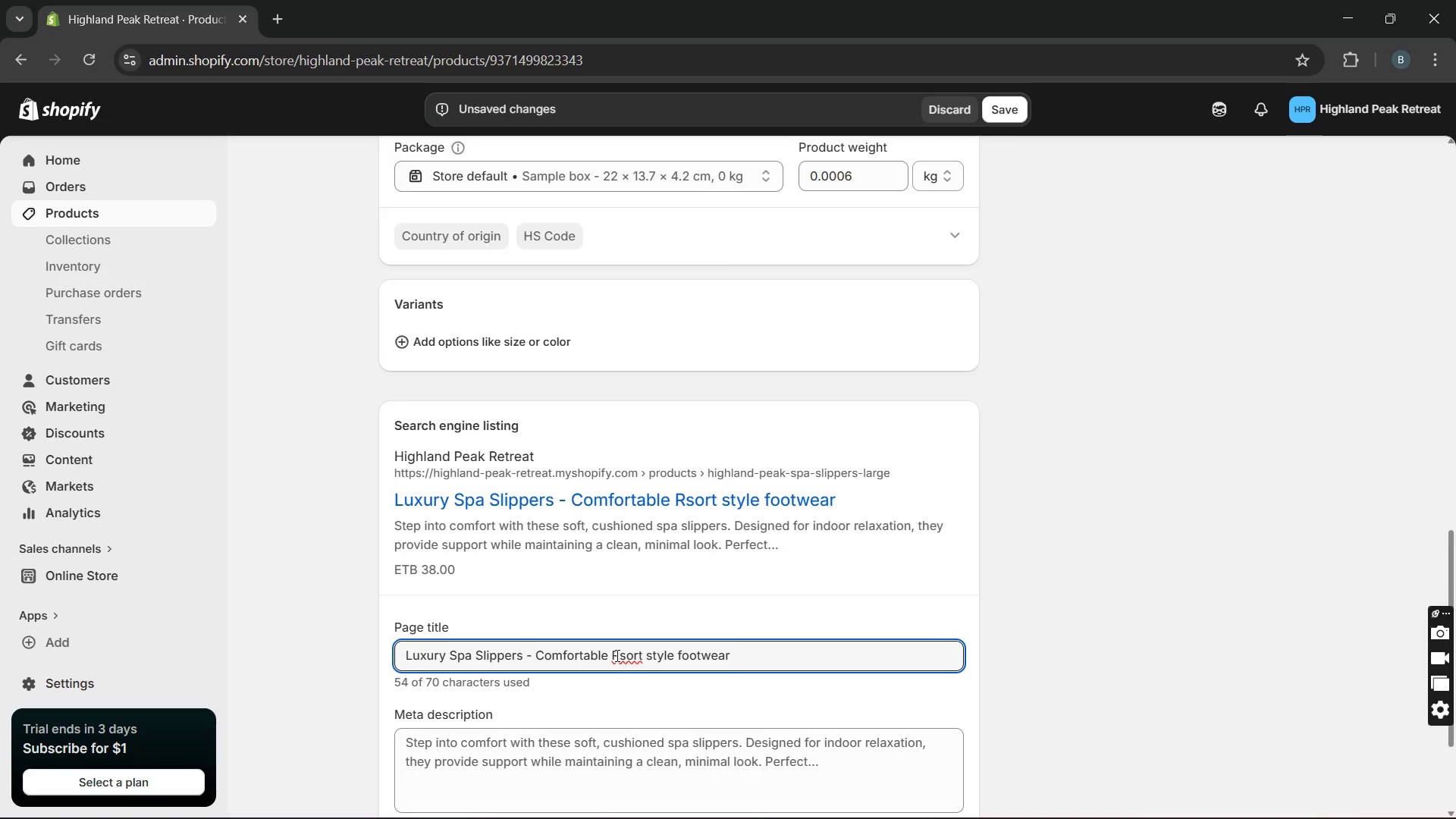 
key(E)
 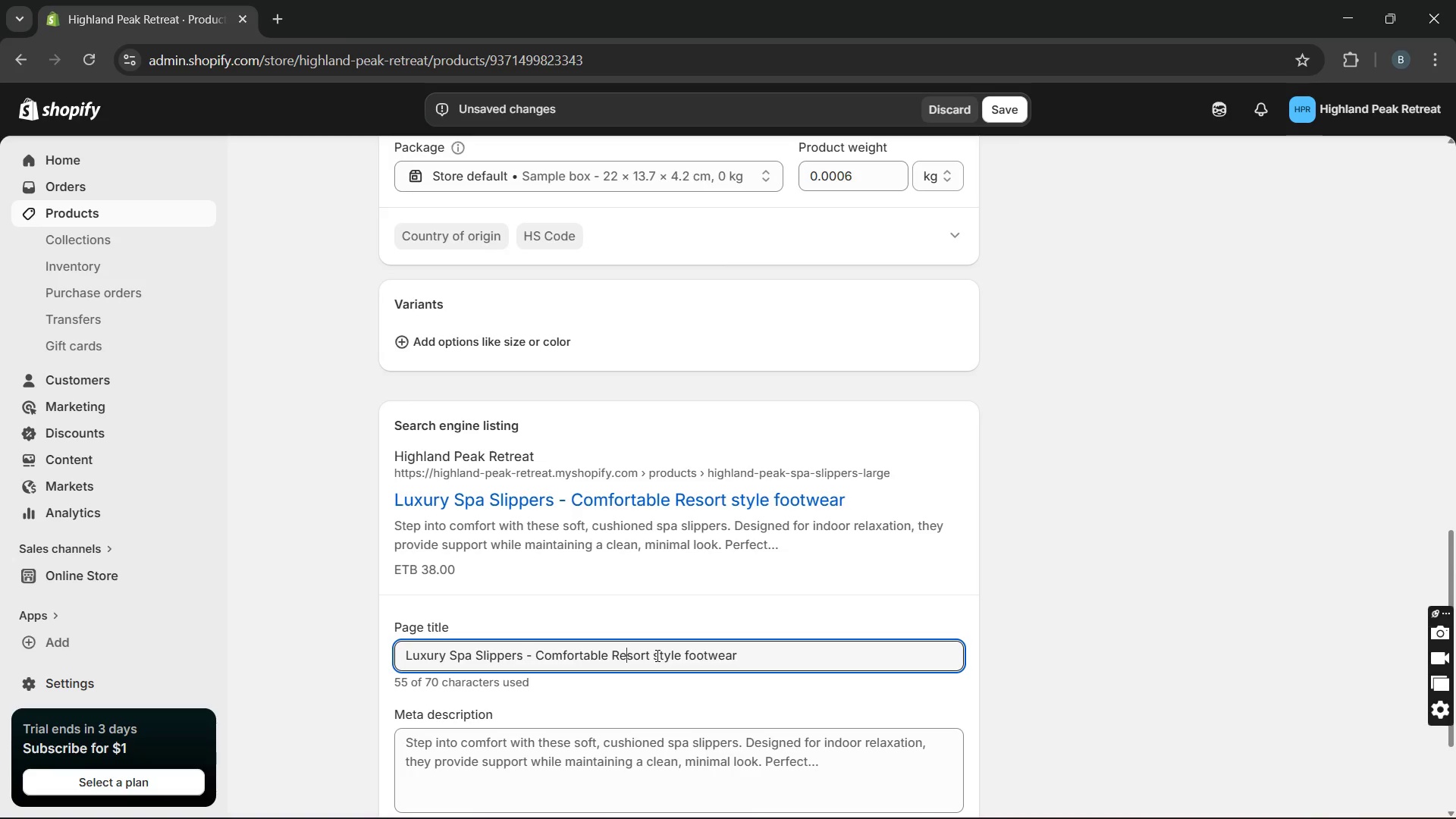 
left_click([656, 655])
 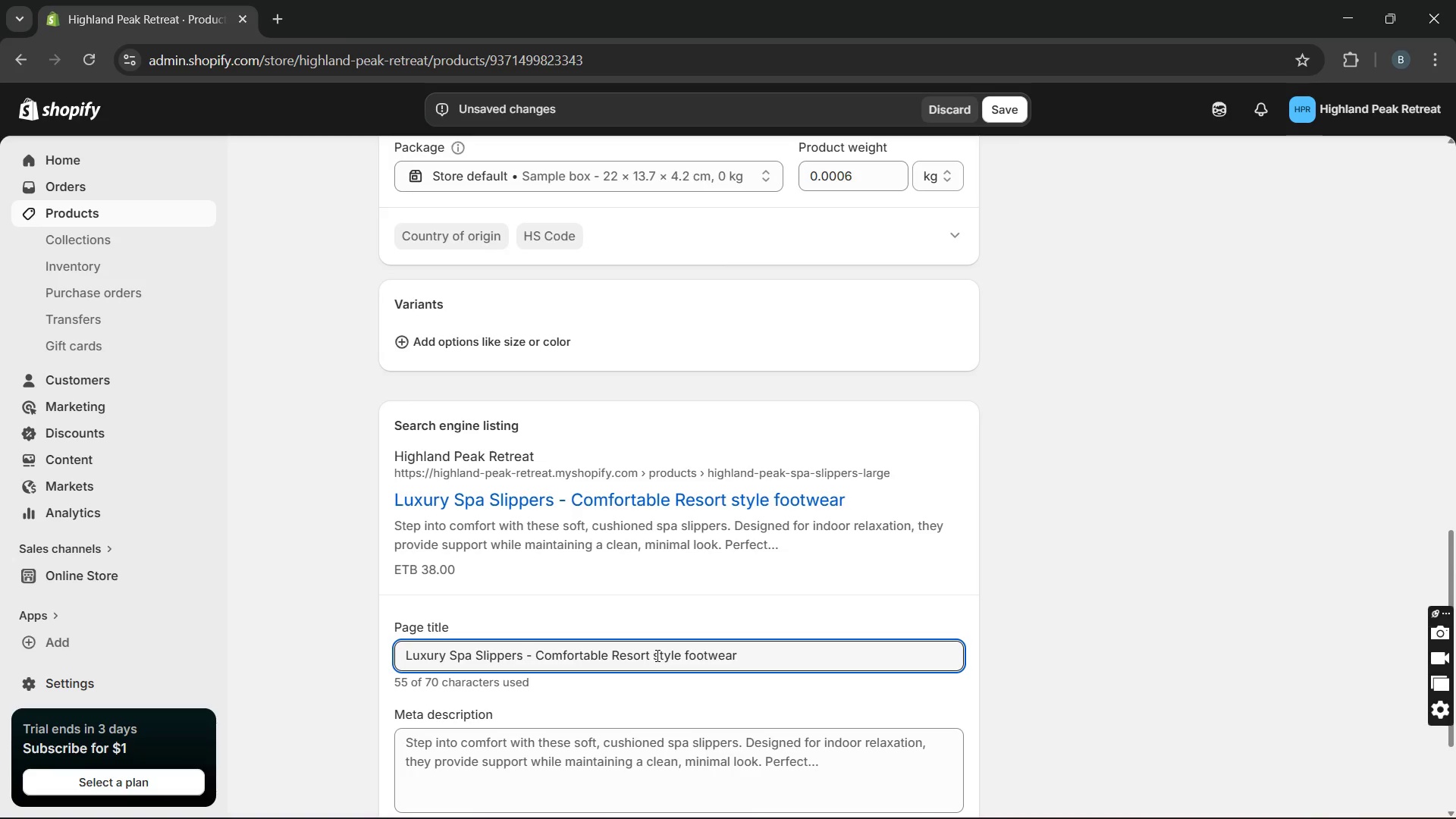 
key(ArrowRight)
 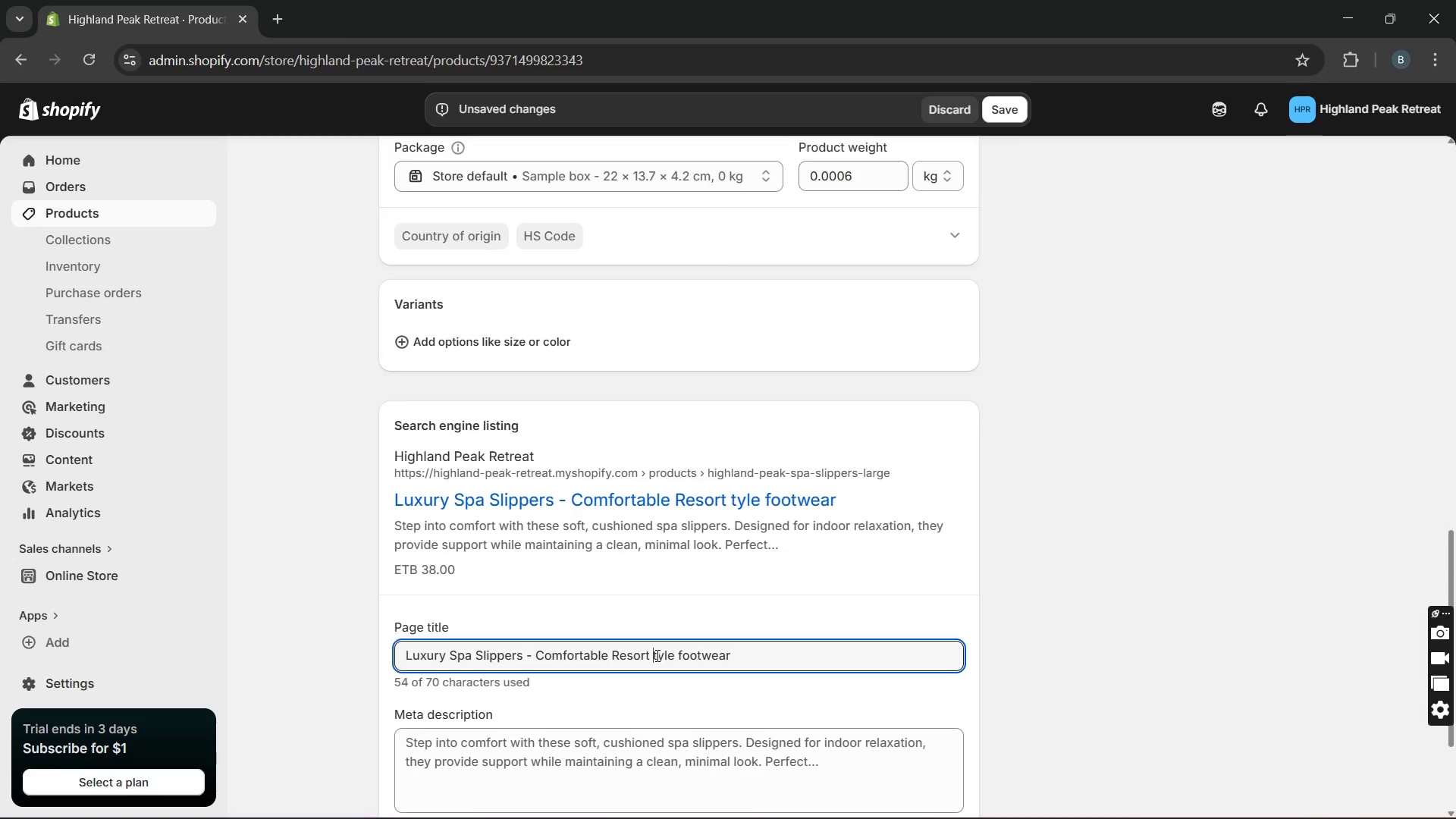 
key(Backspace)
 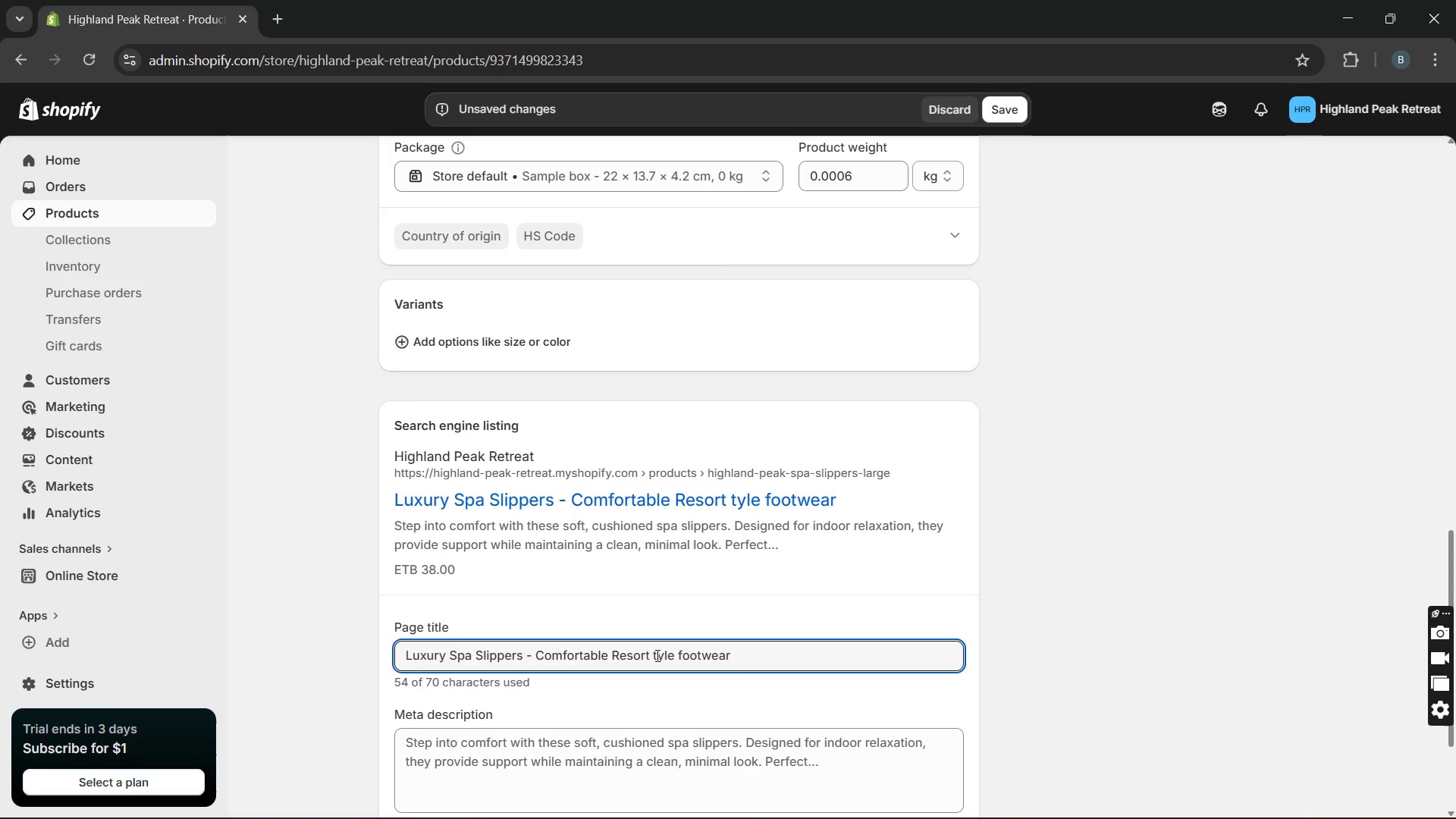 
key(CapsLock)
 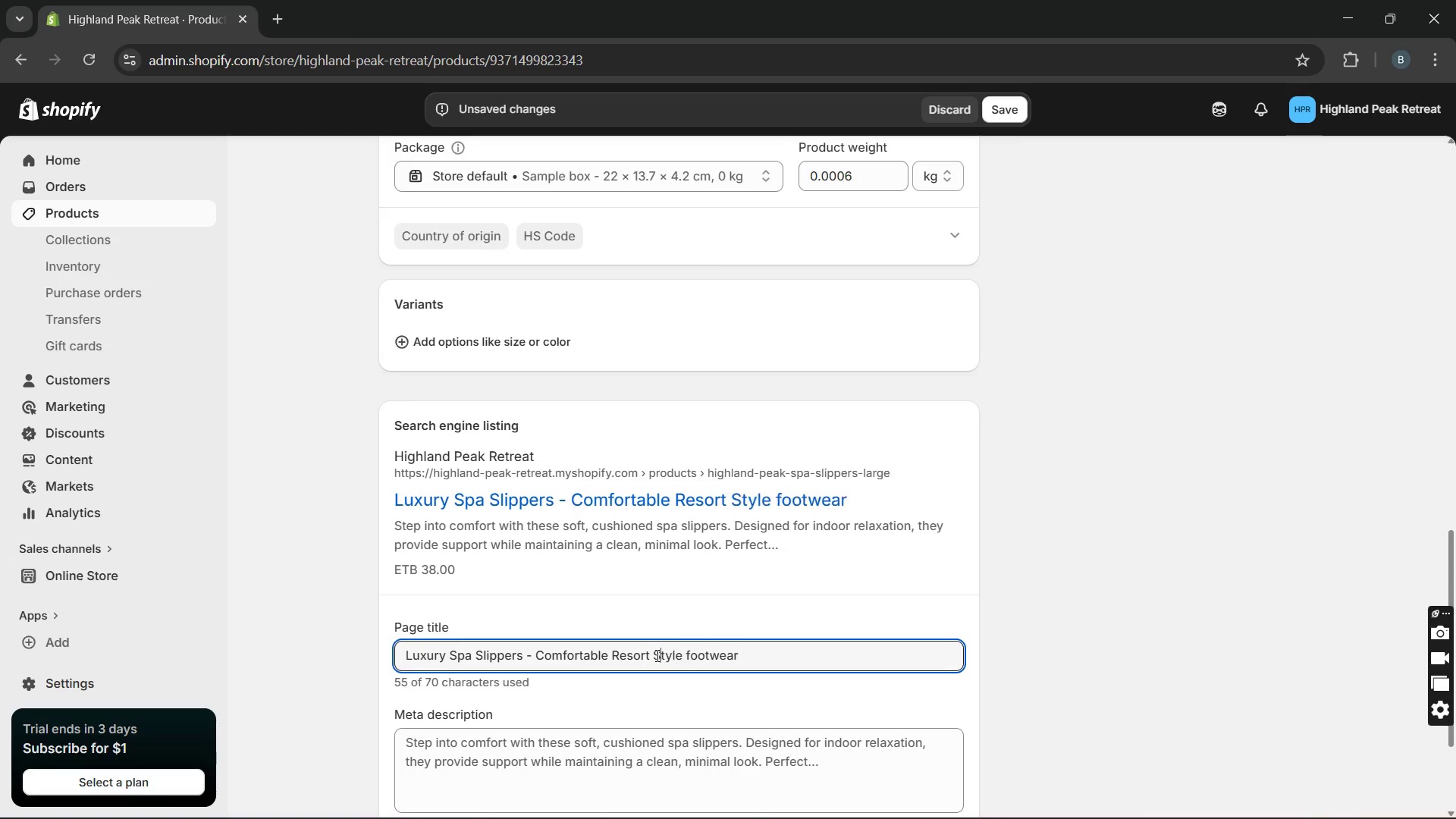 
key(S)
 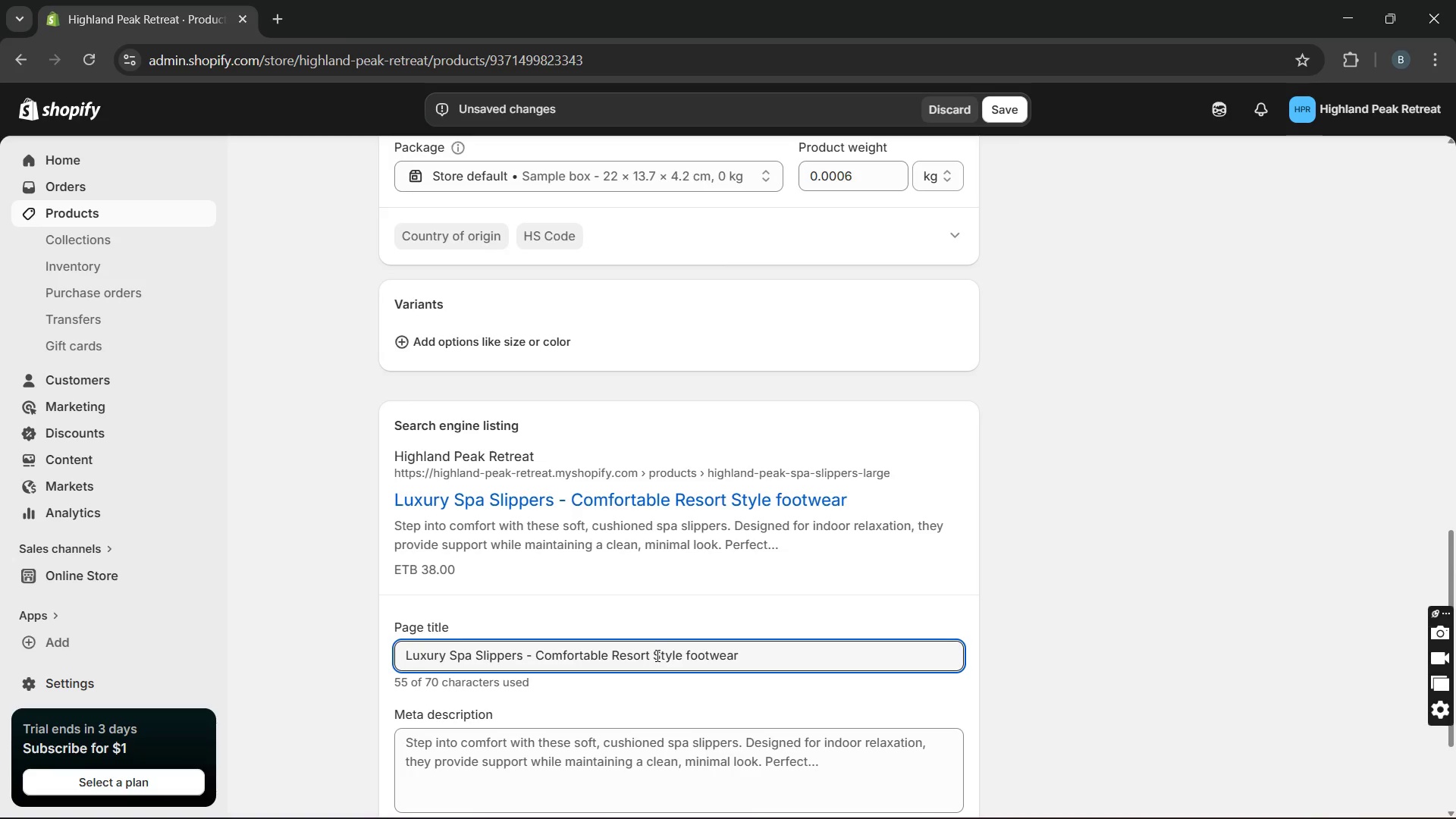 
key(CapsLock)
 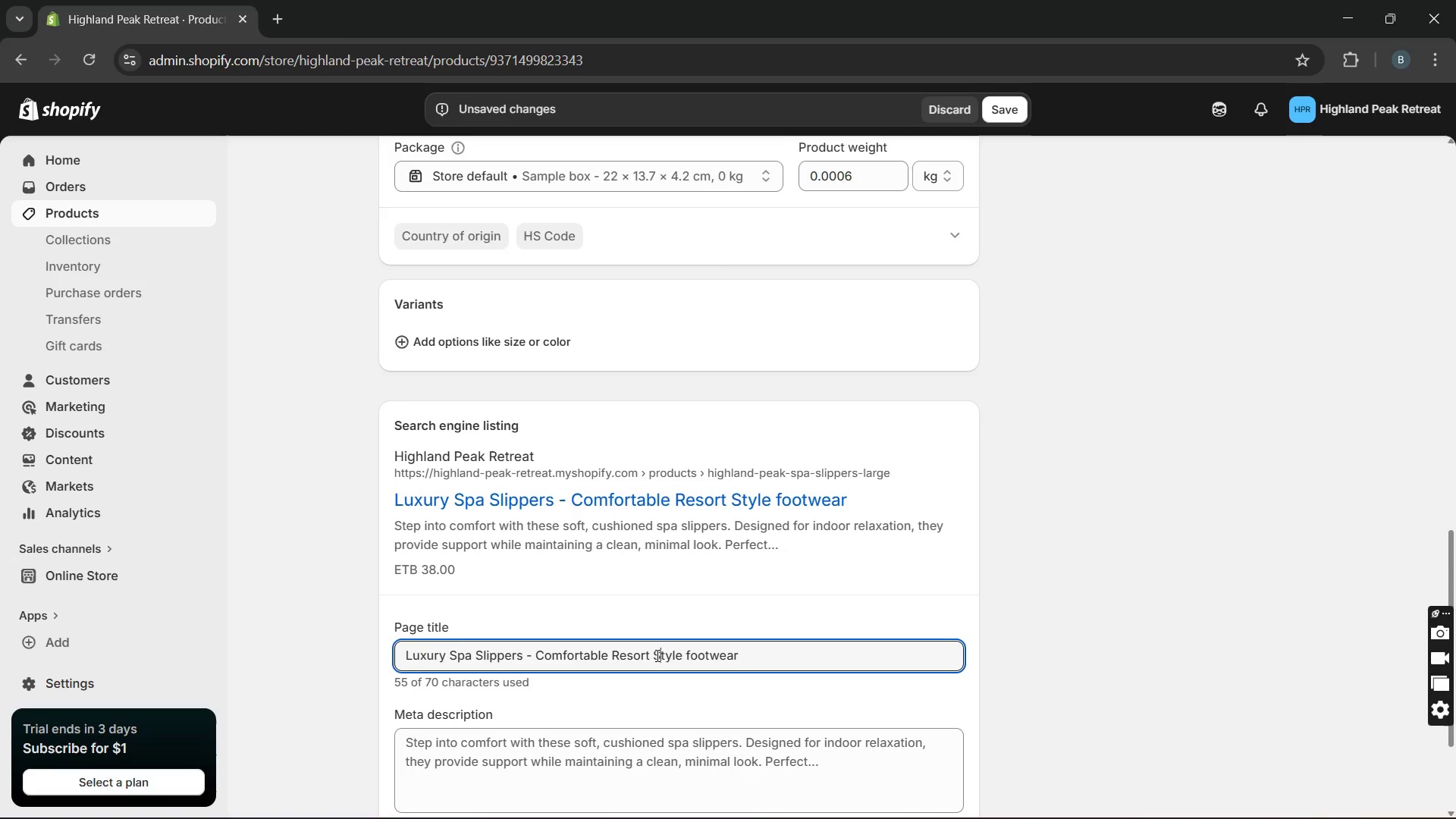 
key(ArrowRight)
 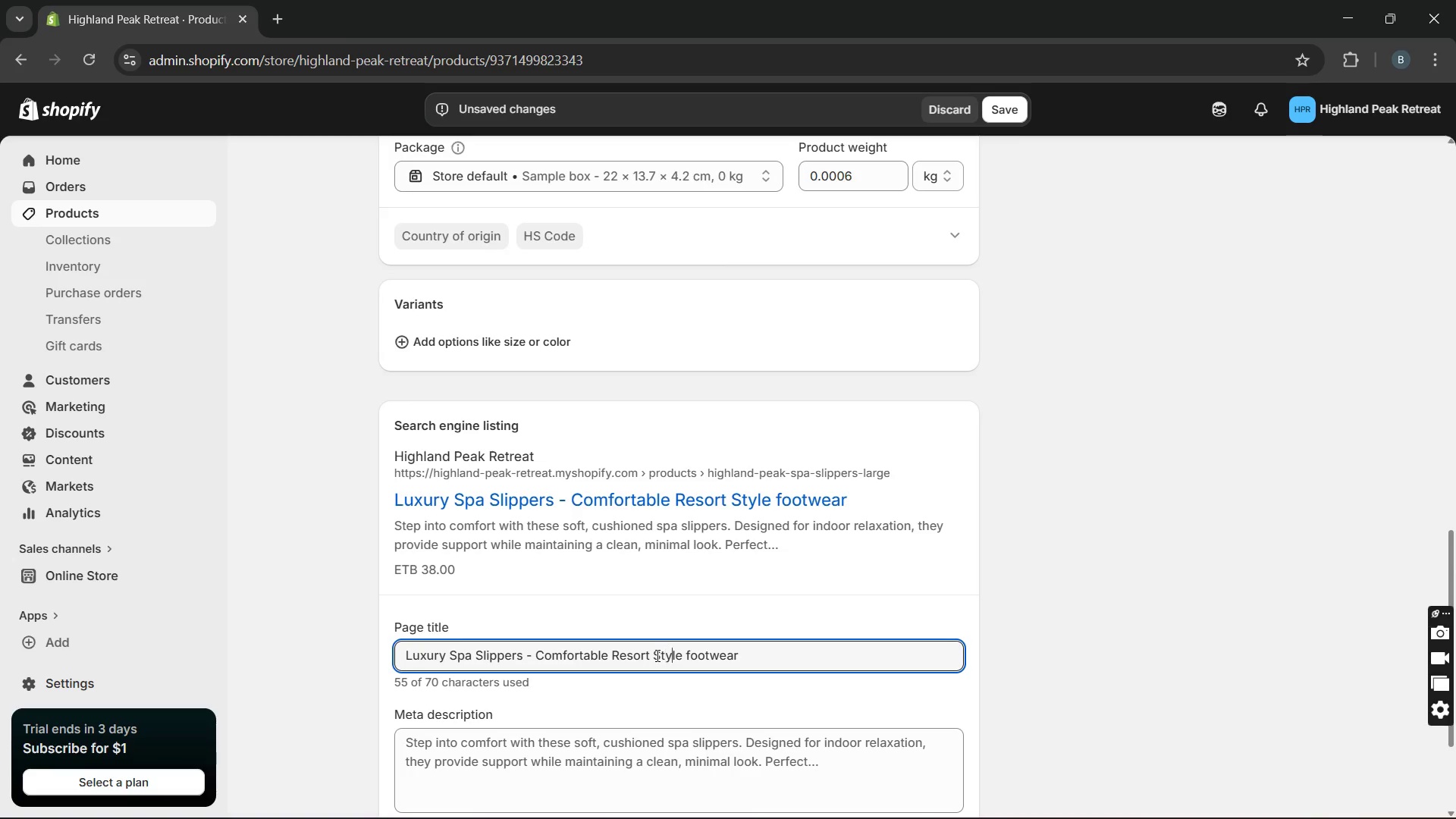 
key(ArrowRight)
 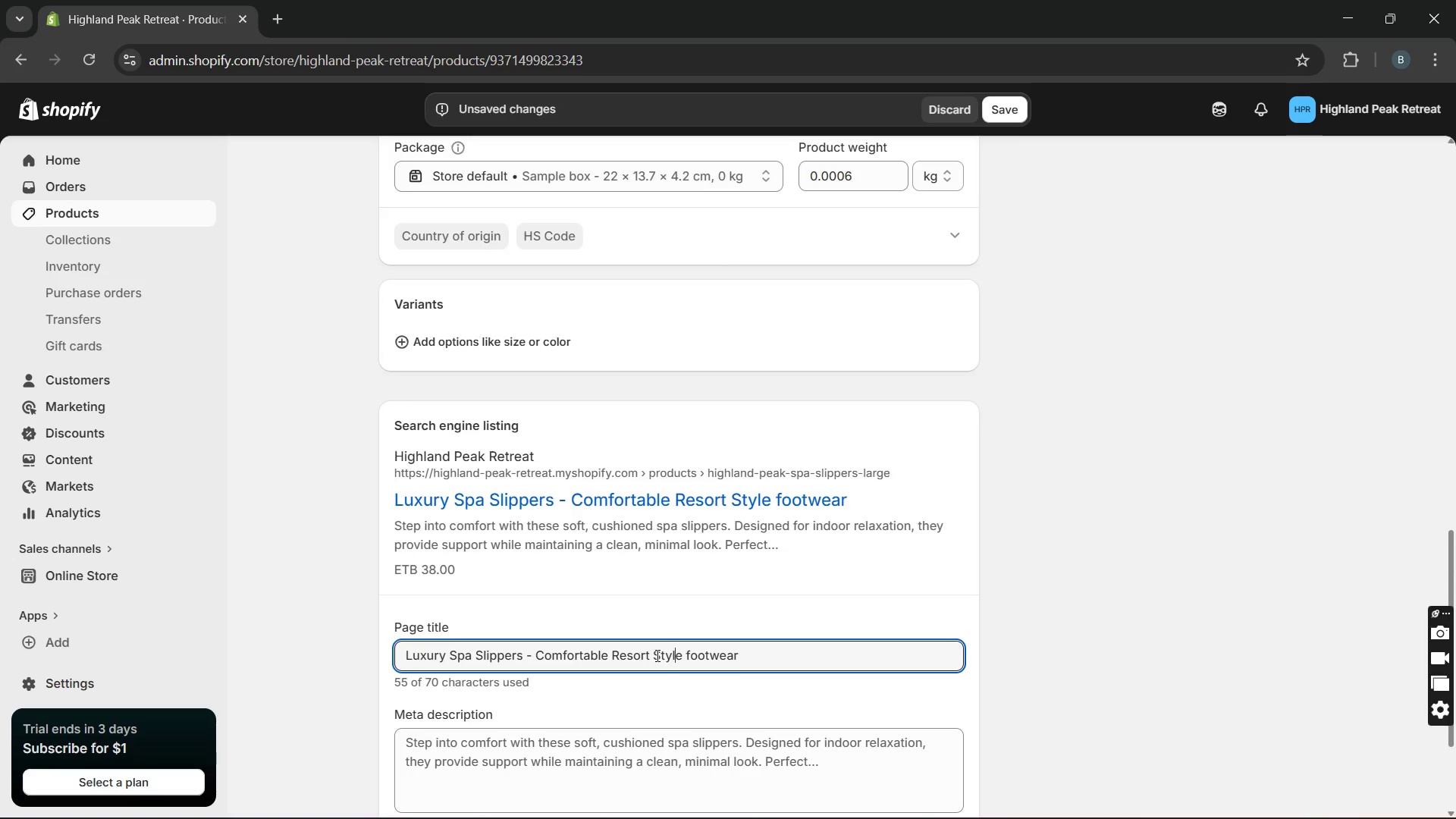 
key(ArrowRight)
 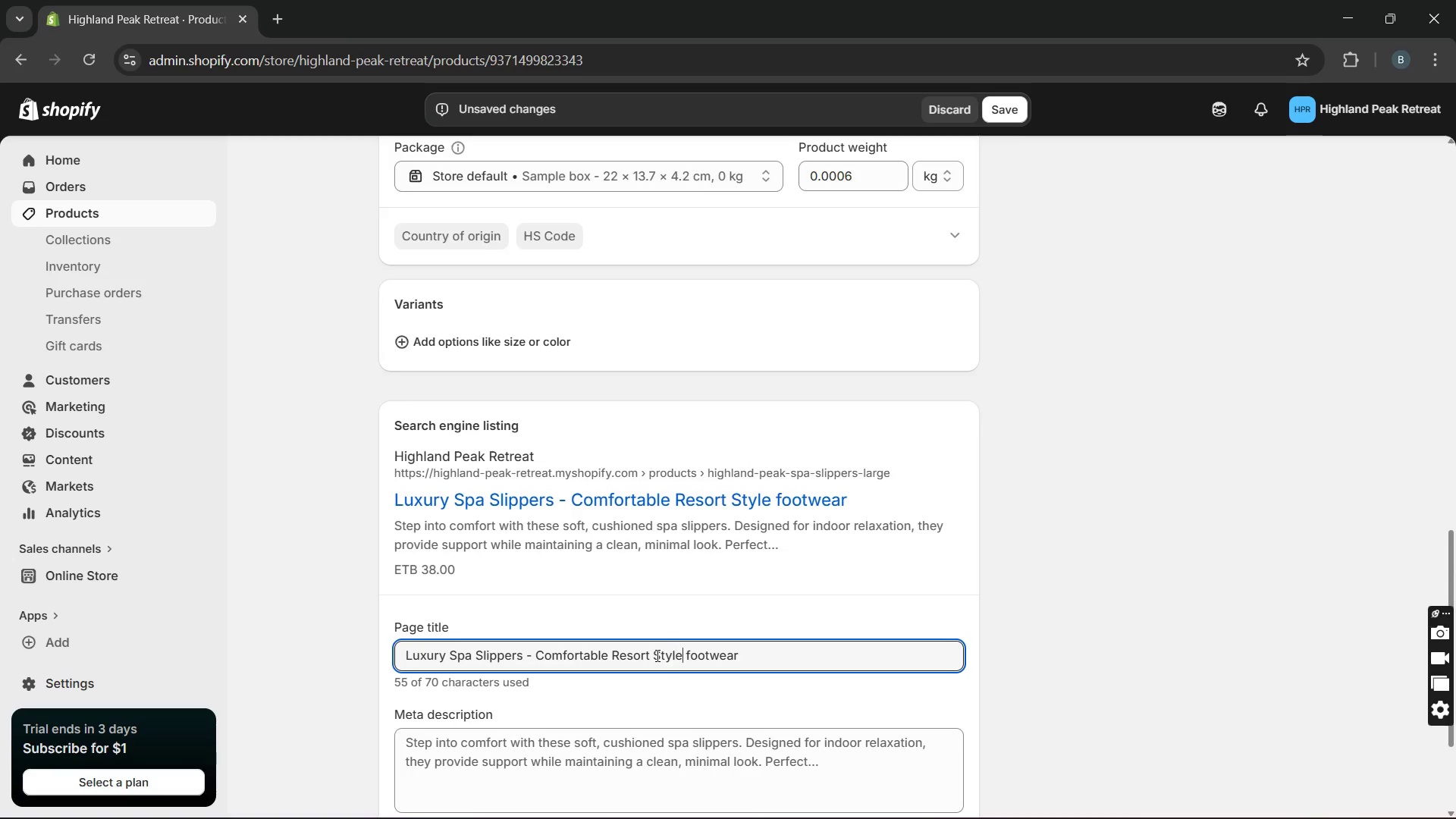 
key(ArrowRight)
 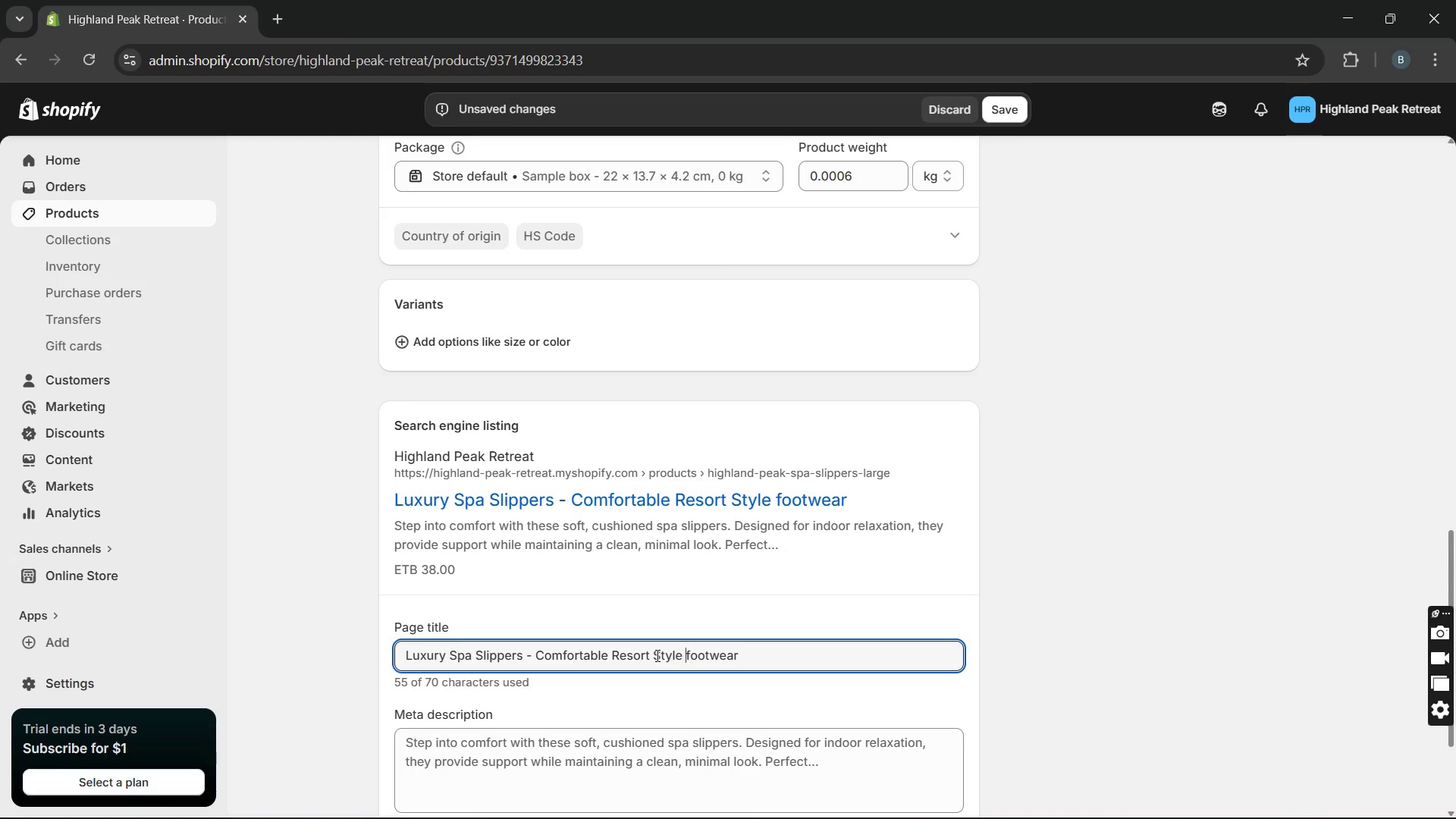 
key(ArrowRight)
 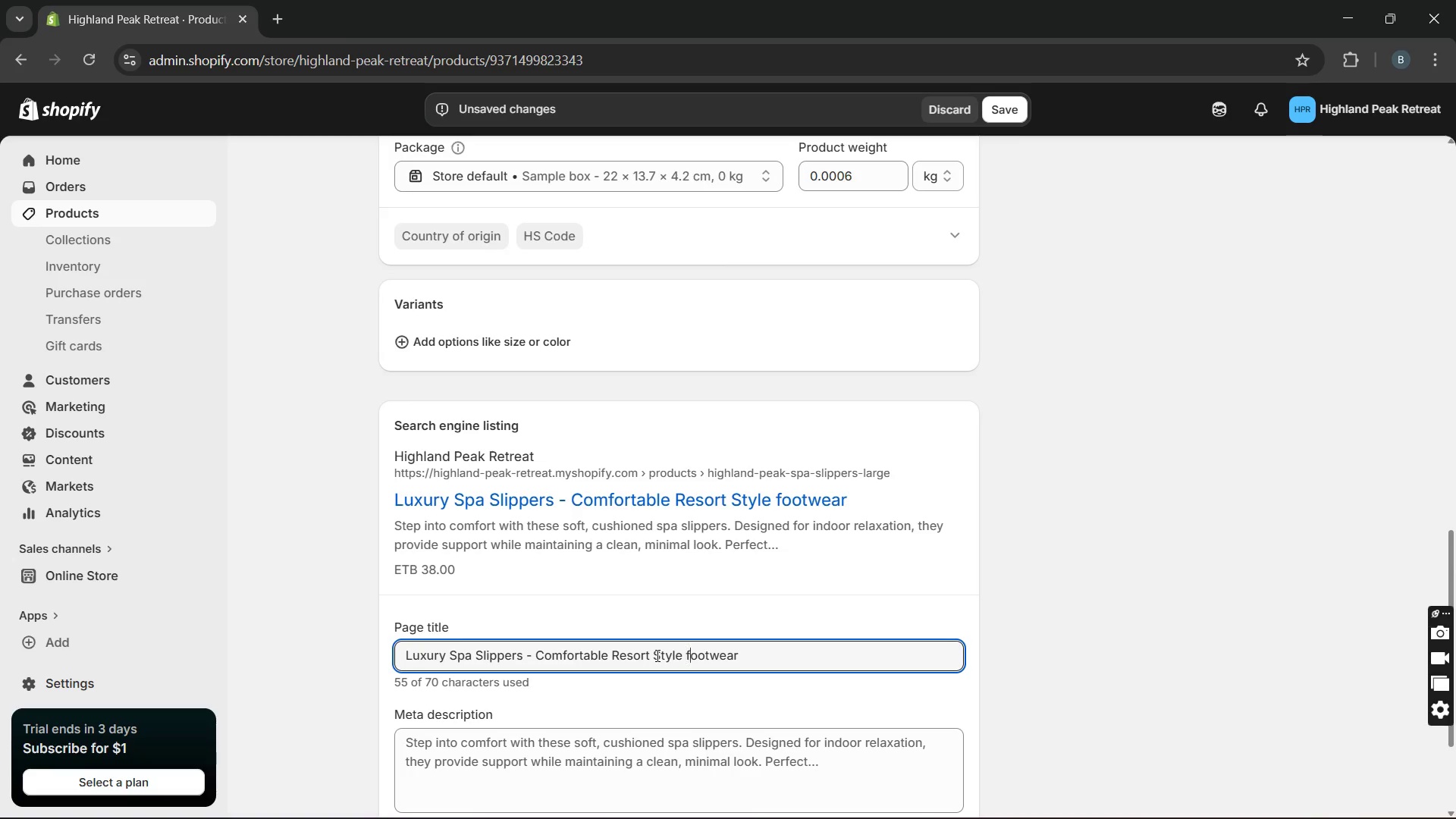 
key(ArrowRight)
 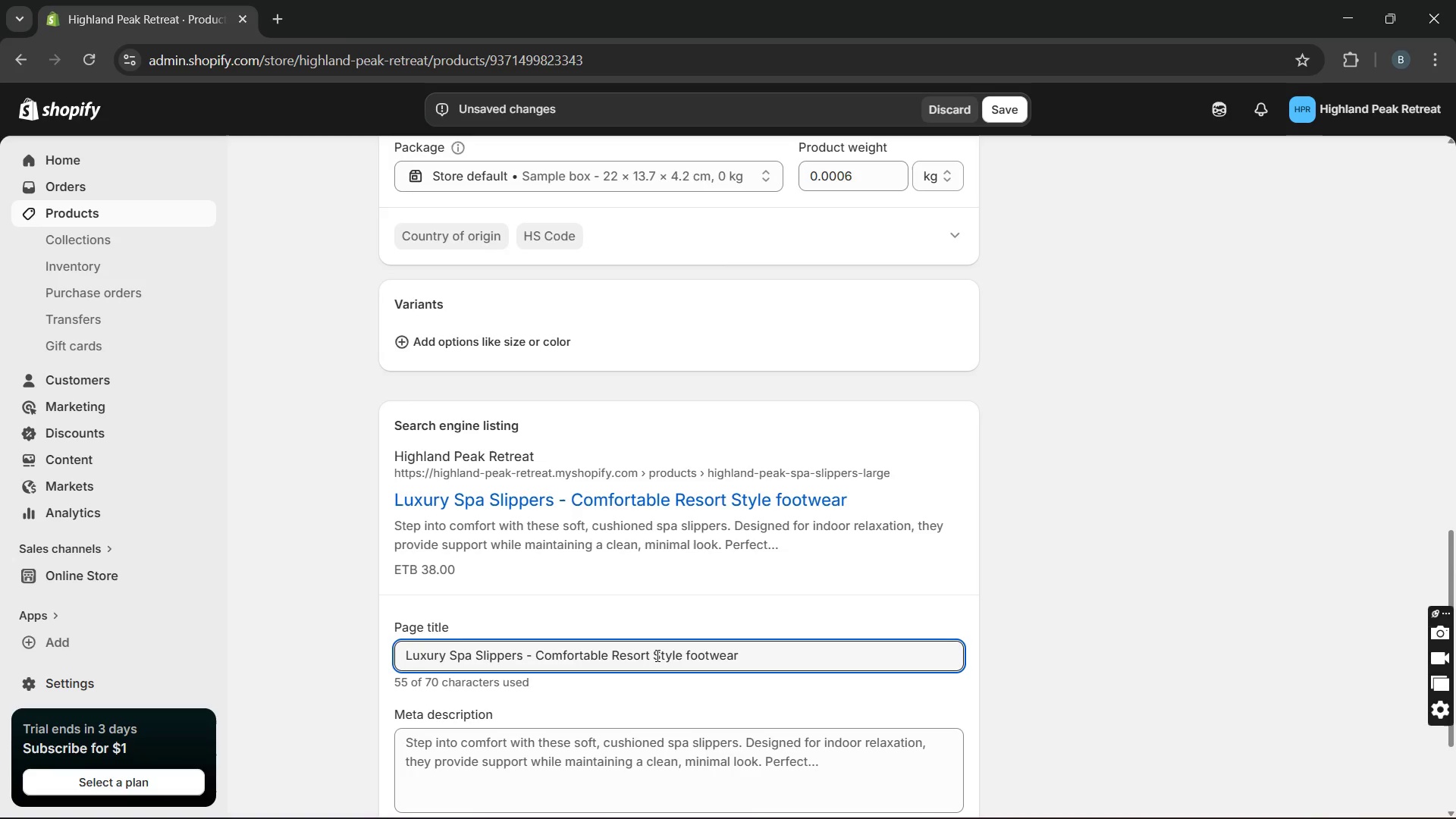 
key(CapsLock)
 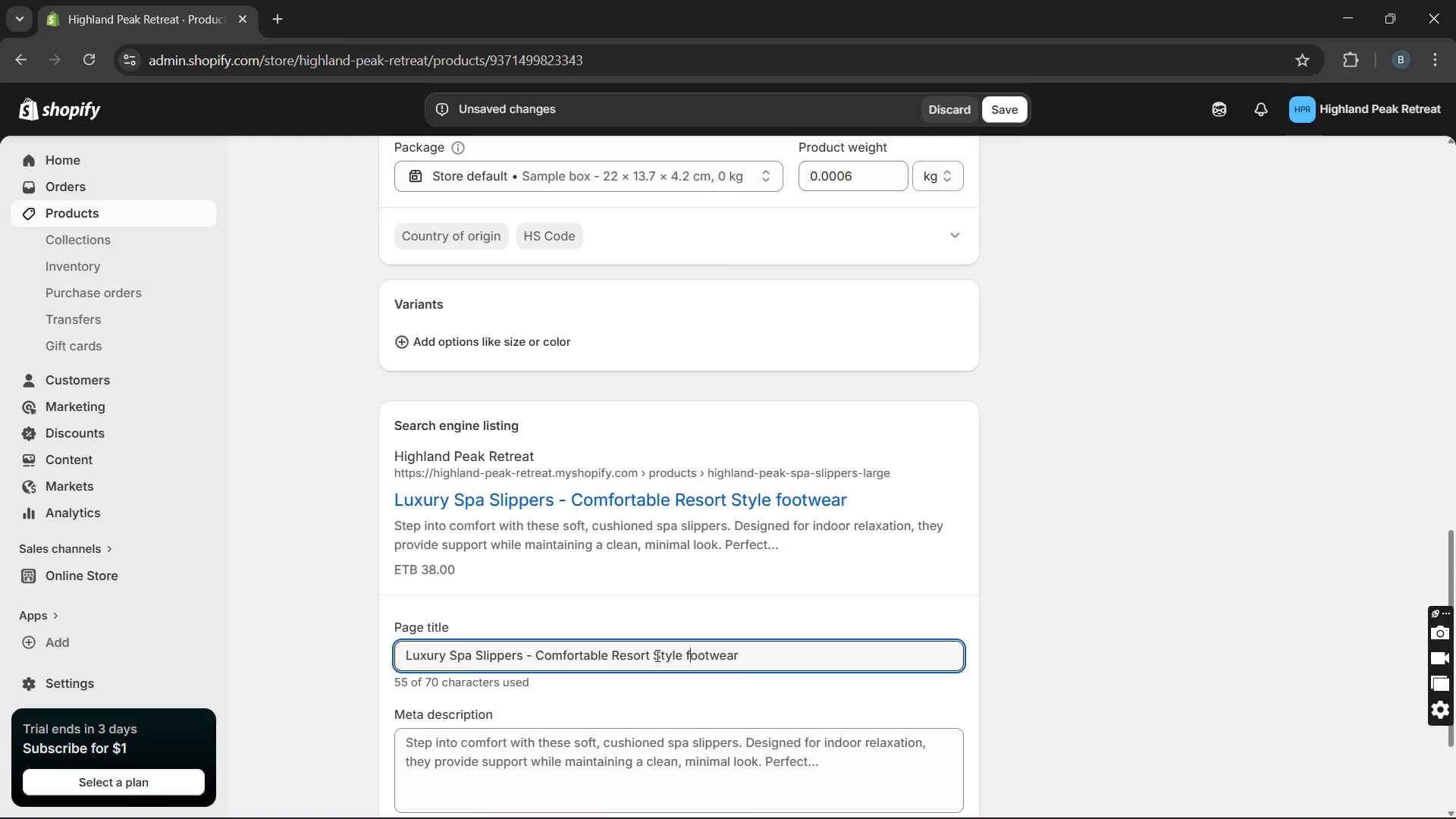 
key(Backspace)
 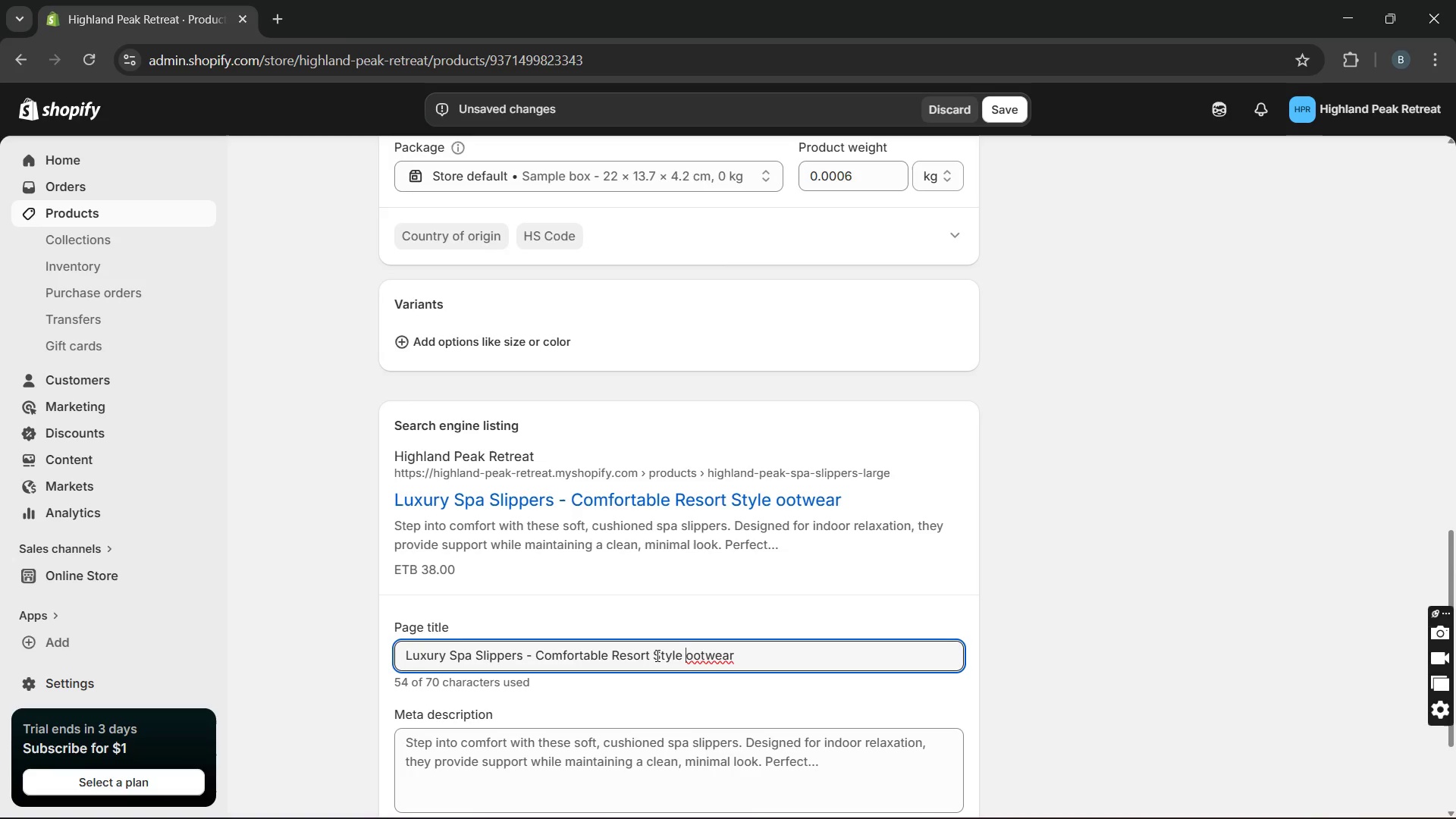 
key(F)
 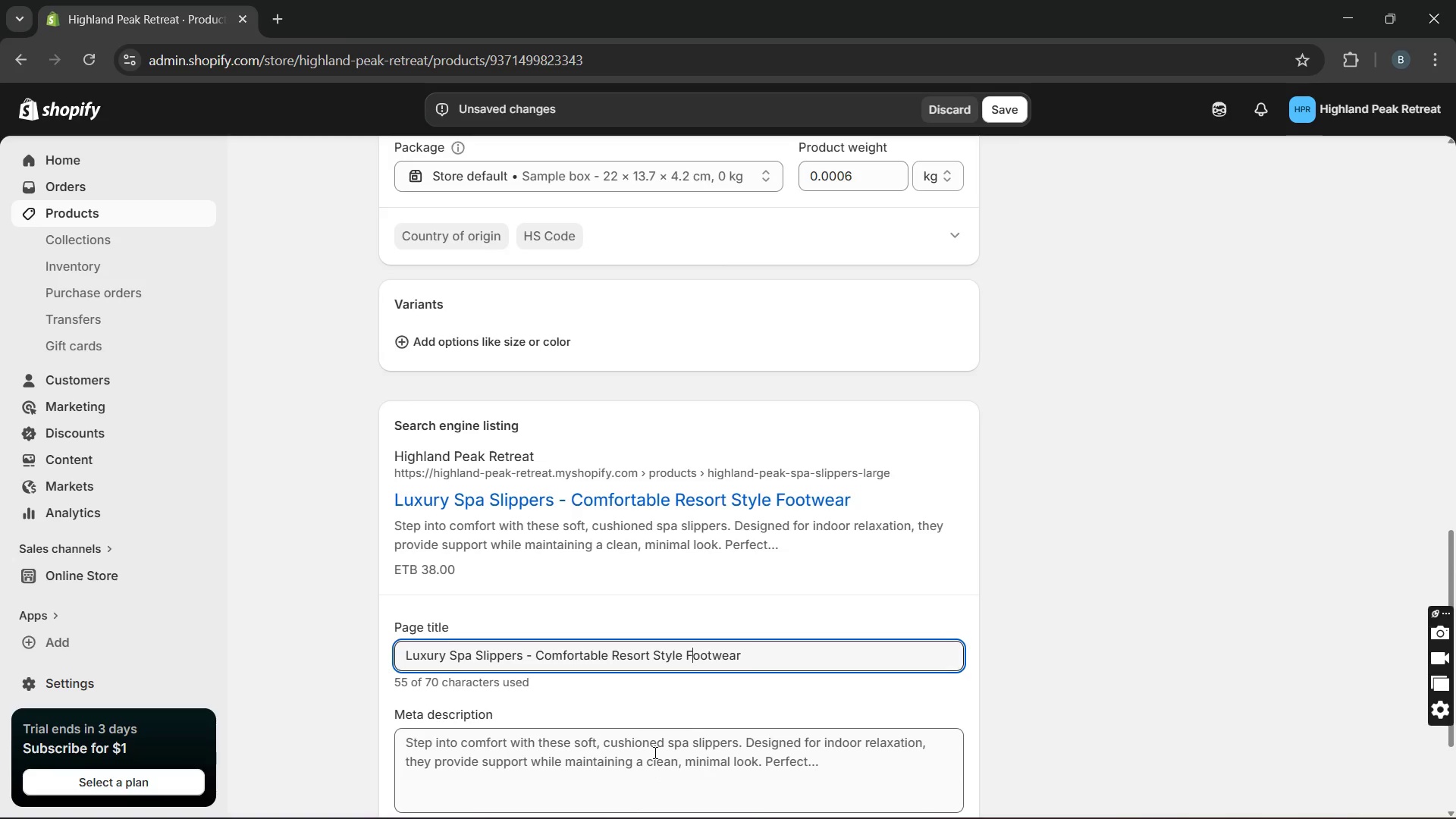 
double_click([654, 752])
 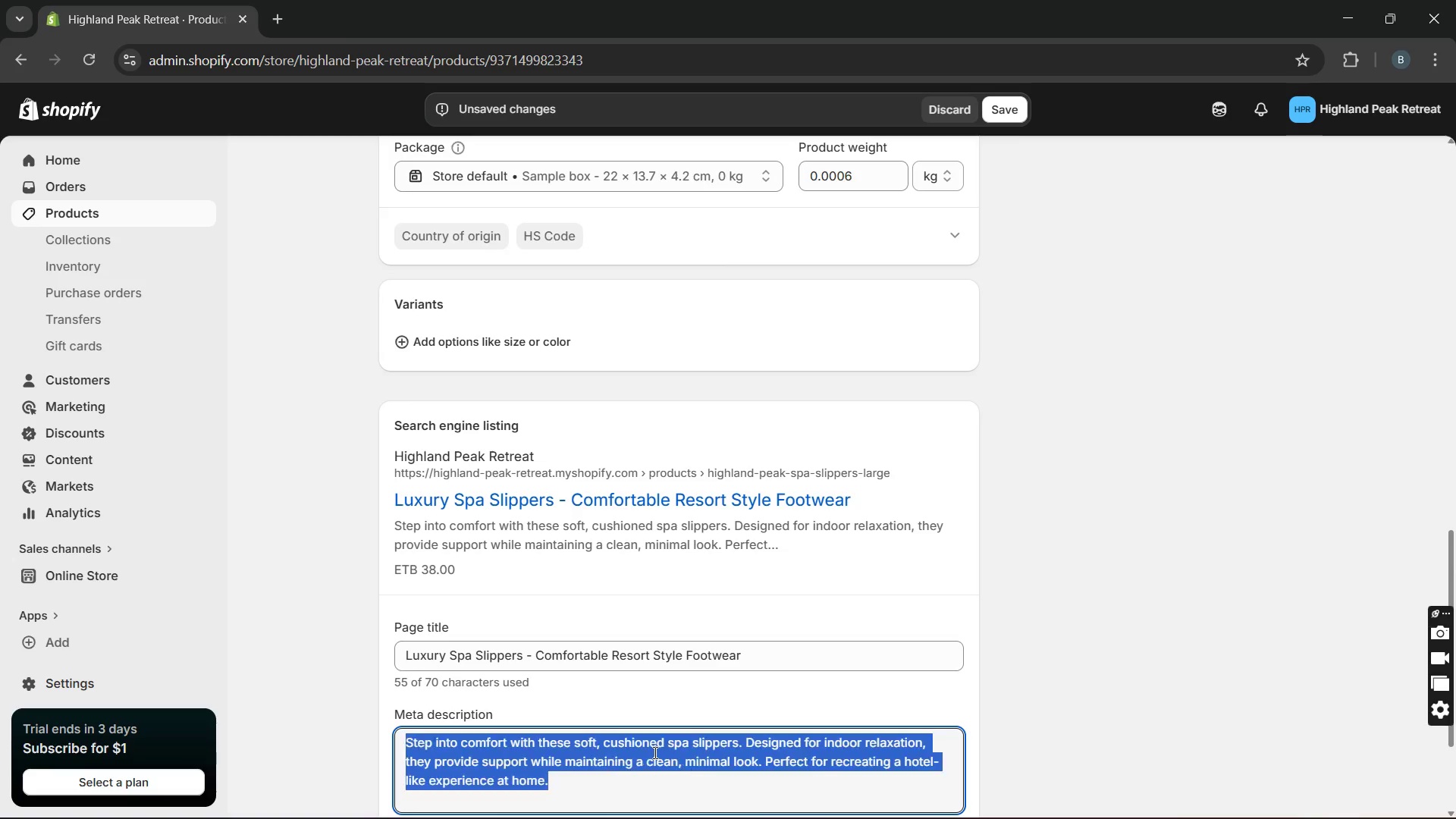 
triple_click([654, 752])
 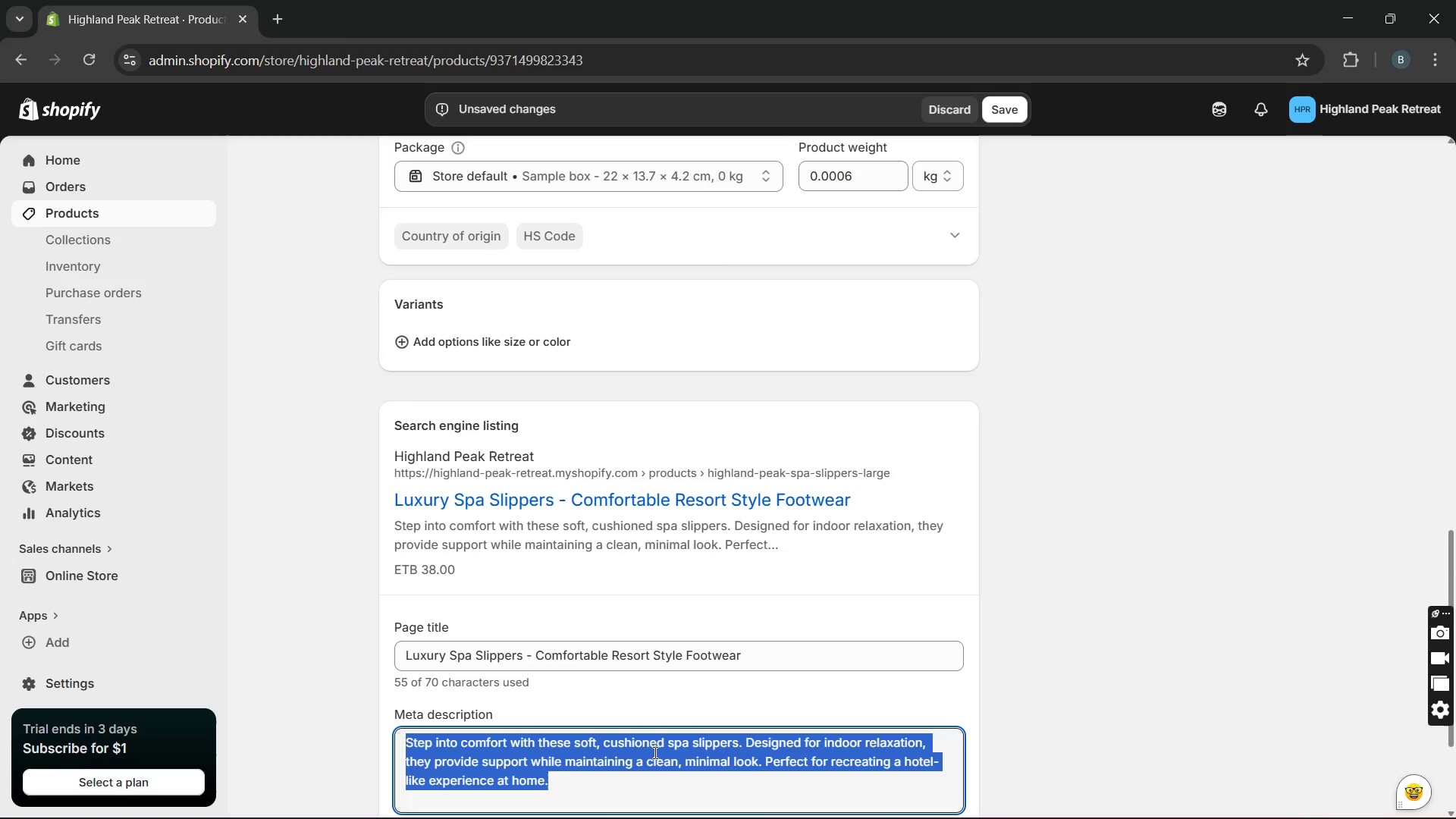 
wait(11.84)
 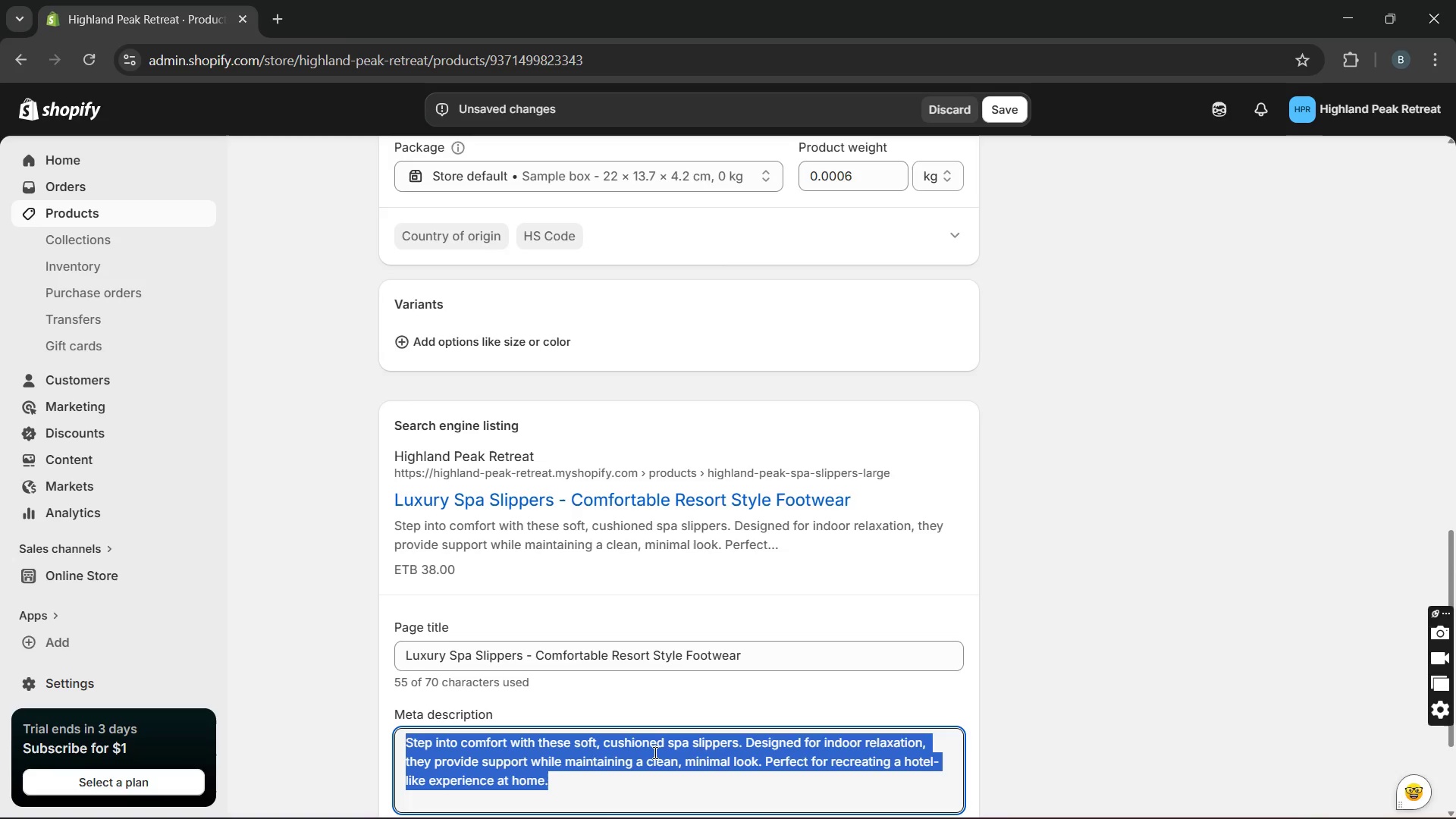 
type(Step into sift, cushioned spa slippers designed for all day comfort at home. Relax in style- )
key(Backspace)
type(shop now.)
 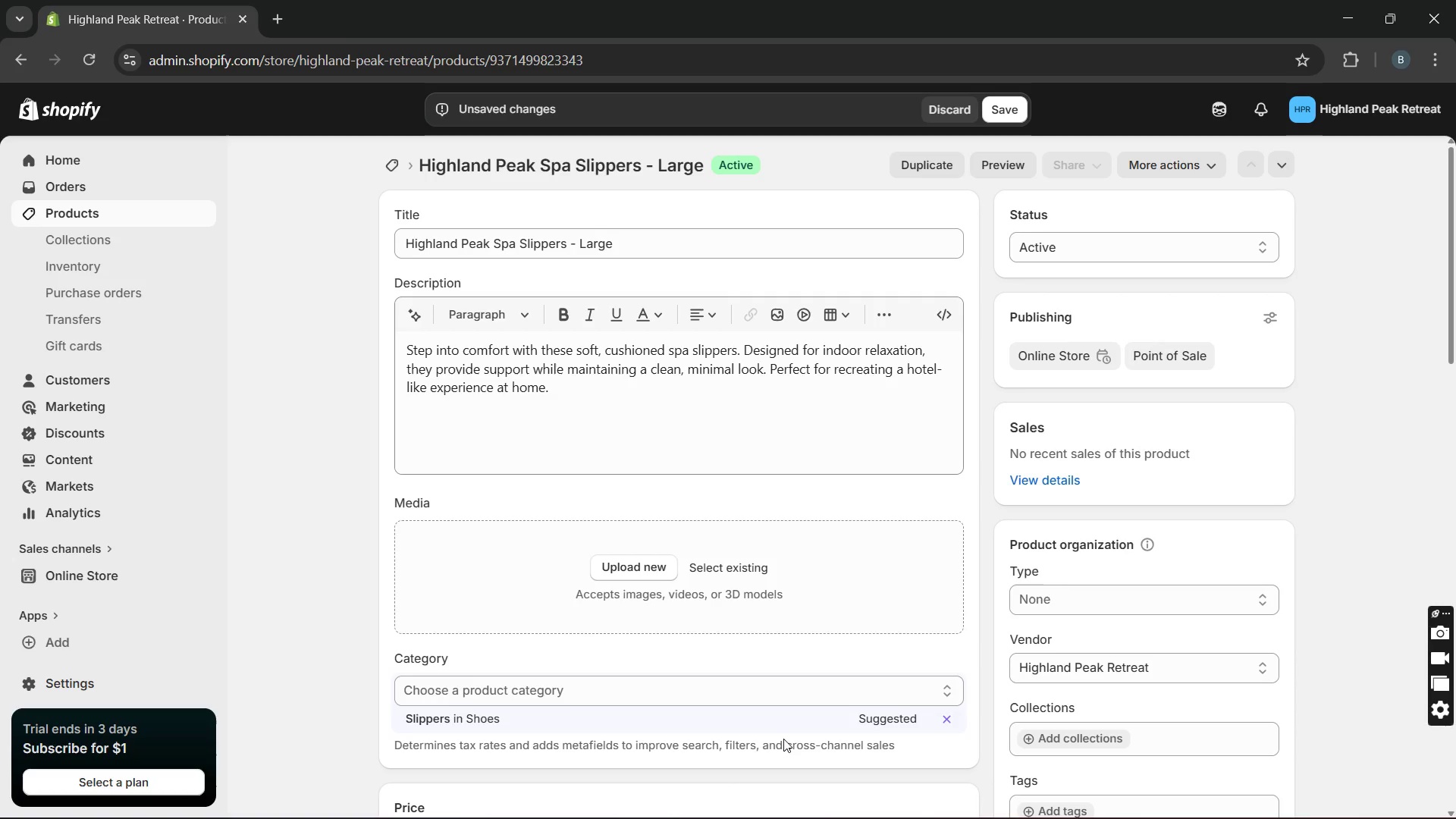 
wait(19.59)
 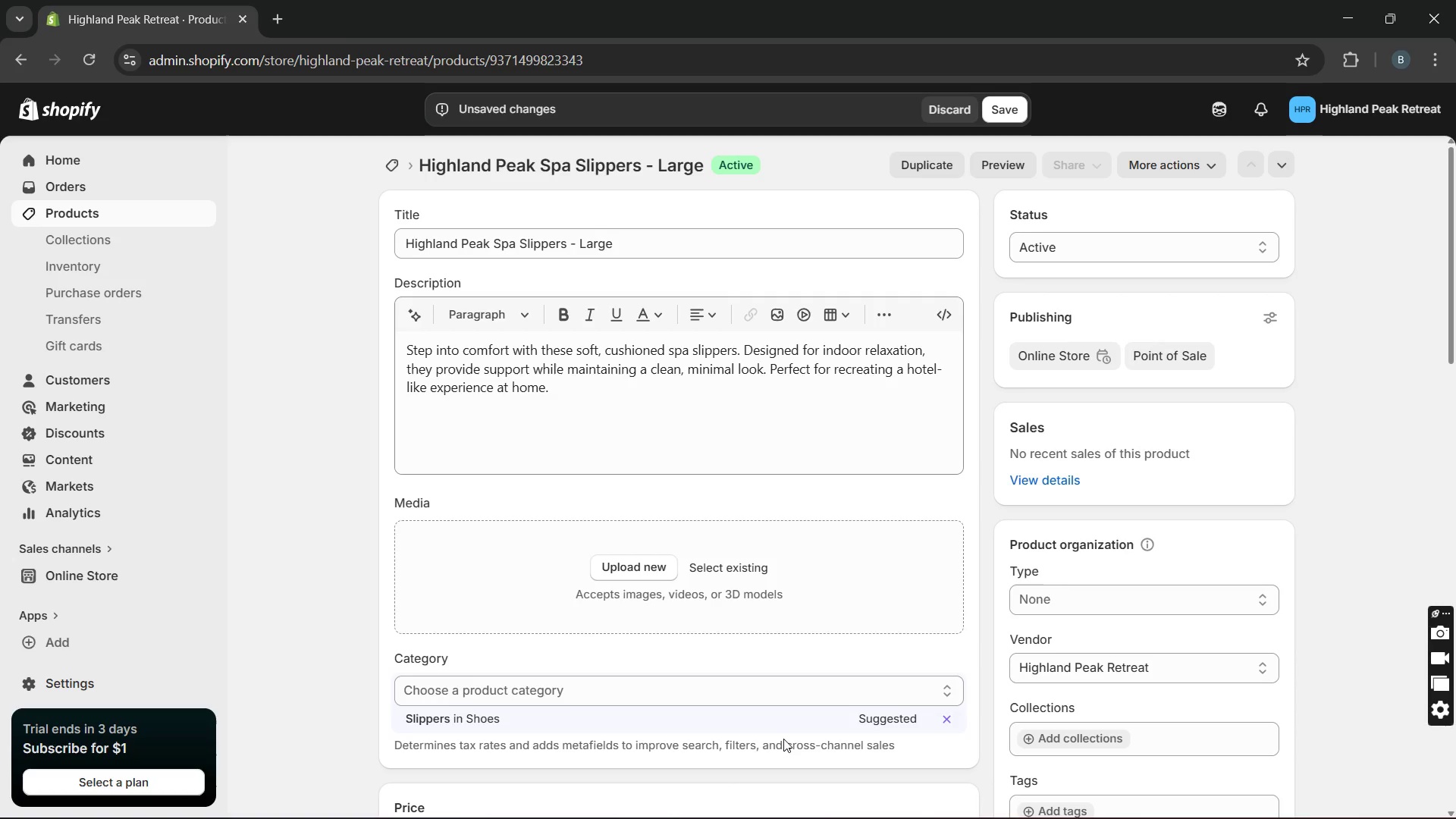 
left_click([1015, 115])
 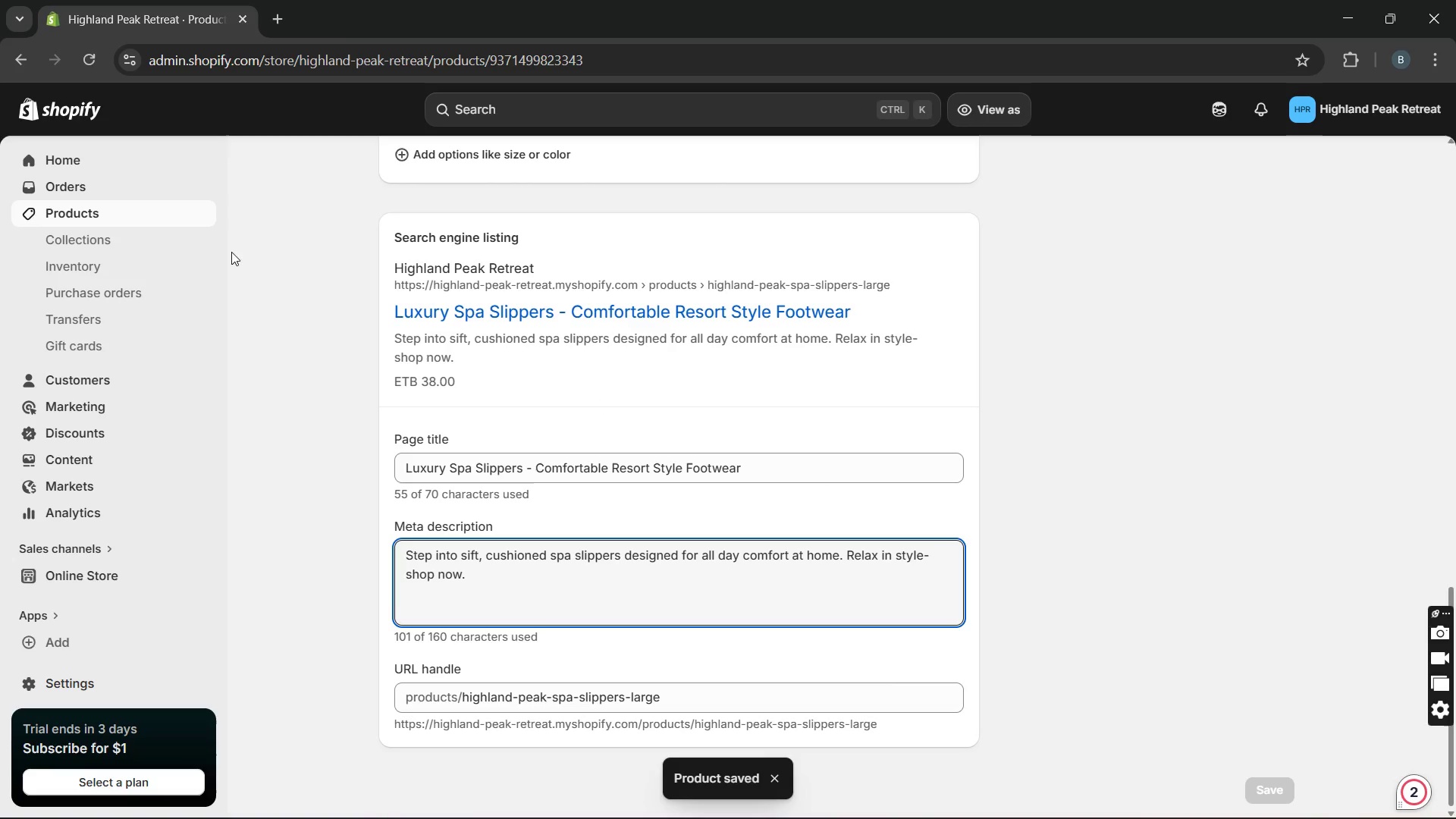 
wait(12.56)
 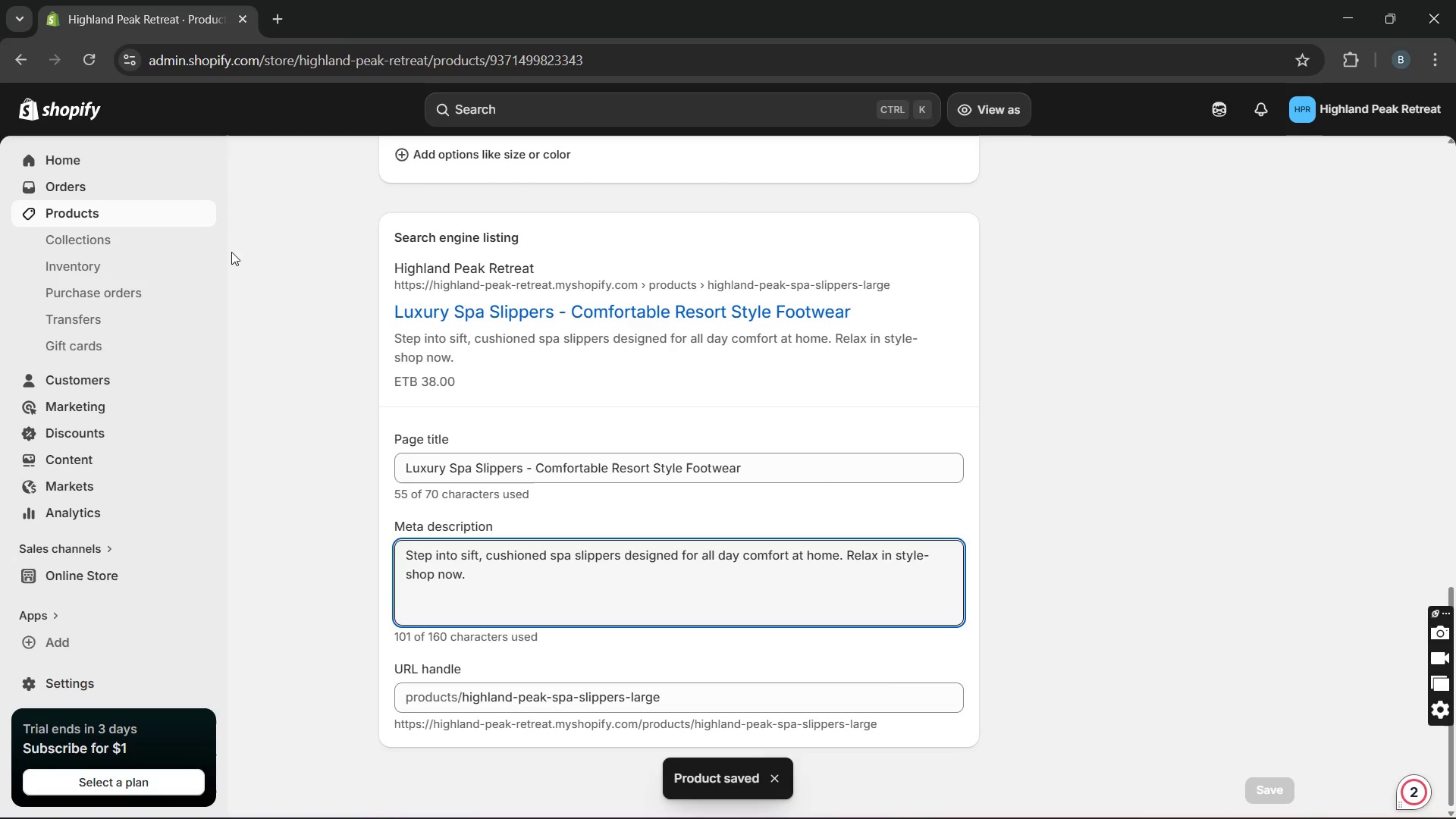 
left_click([197, 217])
 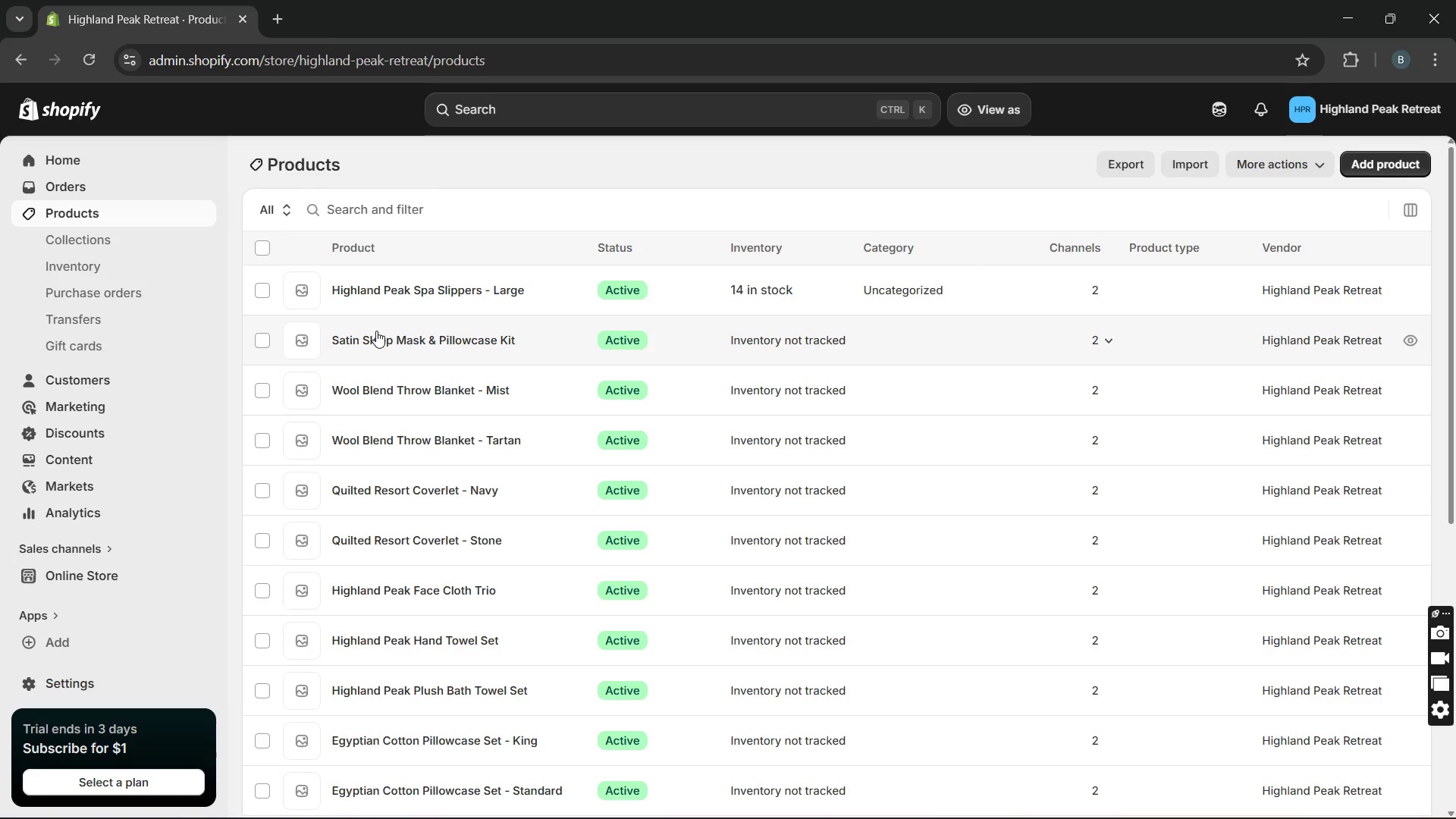 
left_click([376, 331])
 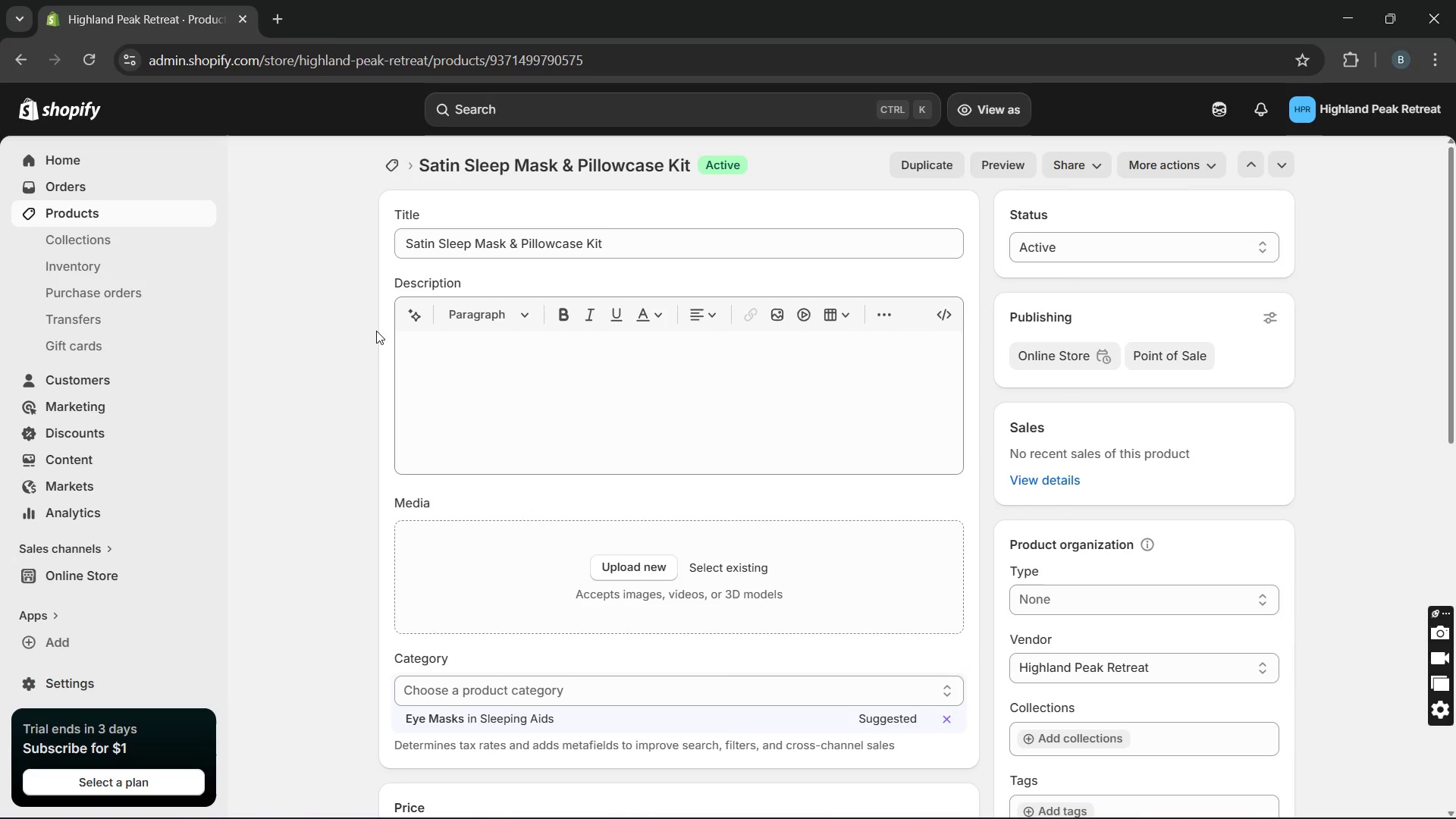 
wait(7.75)
 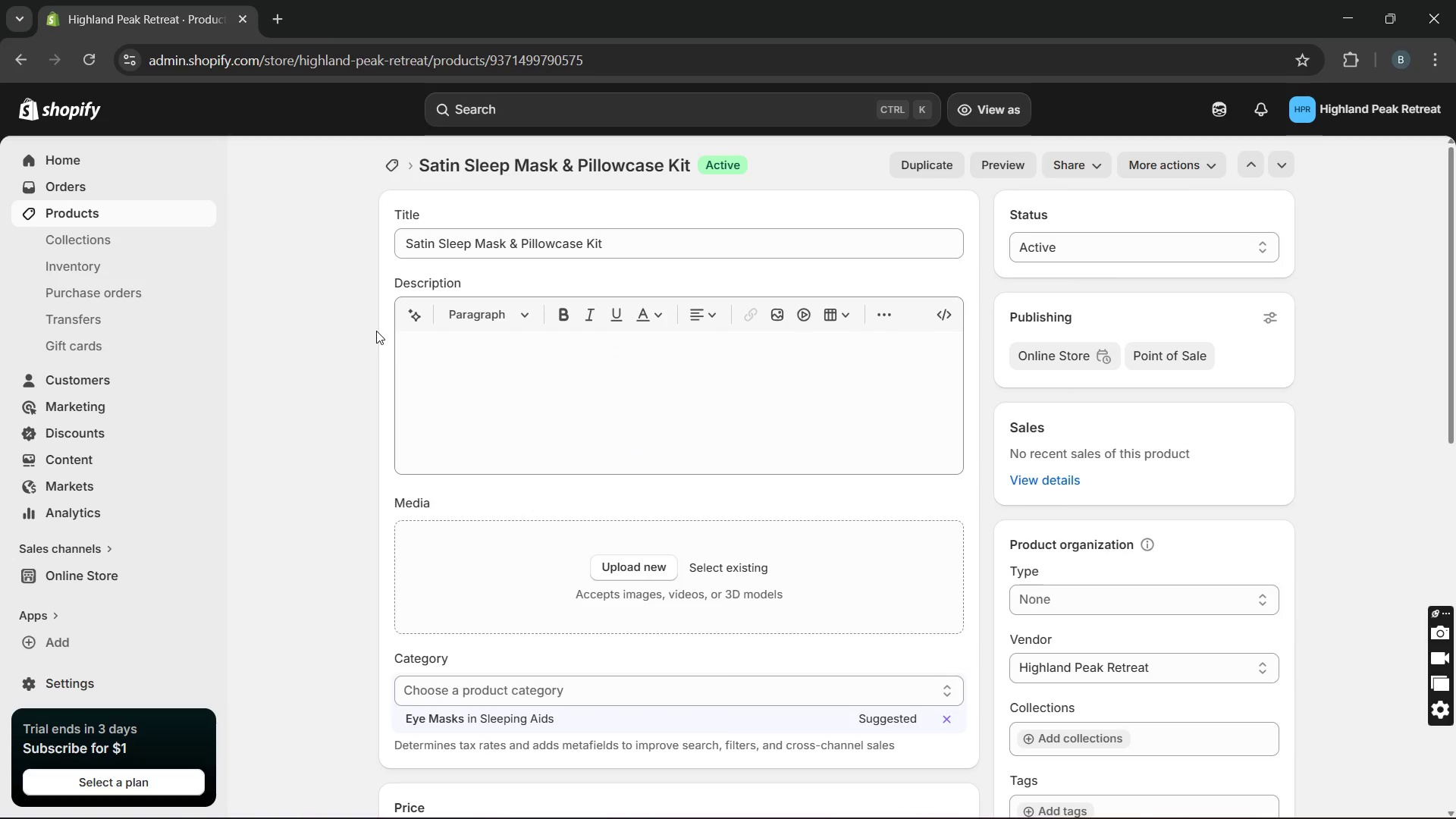 
left_click([470, 401])
 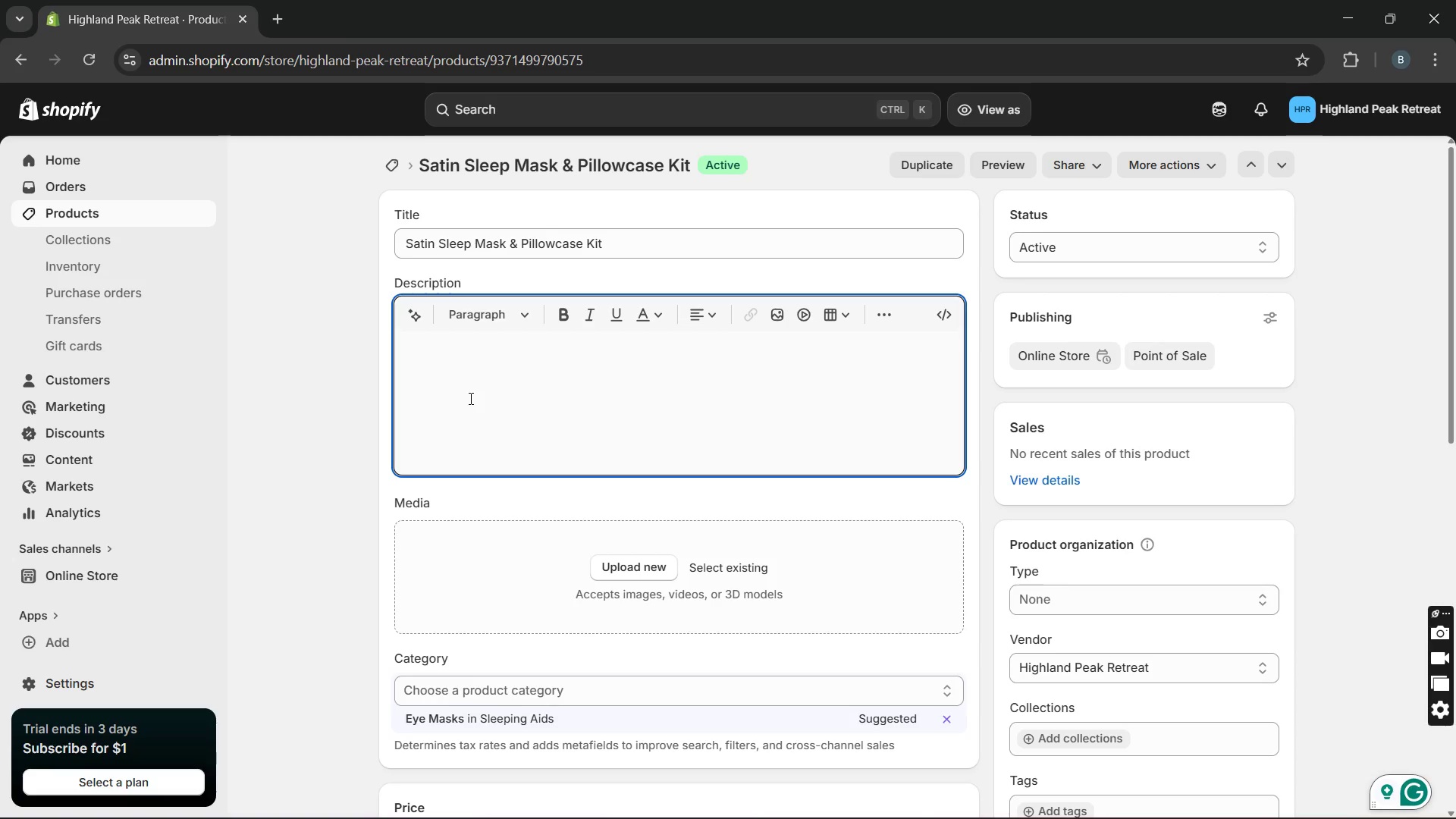 
type(Designed to improve )
 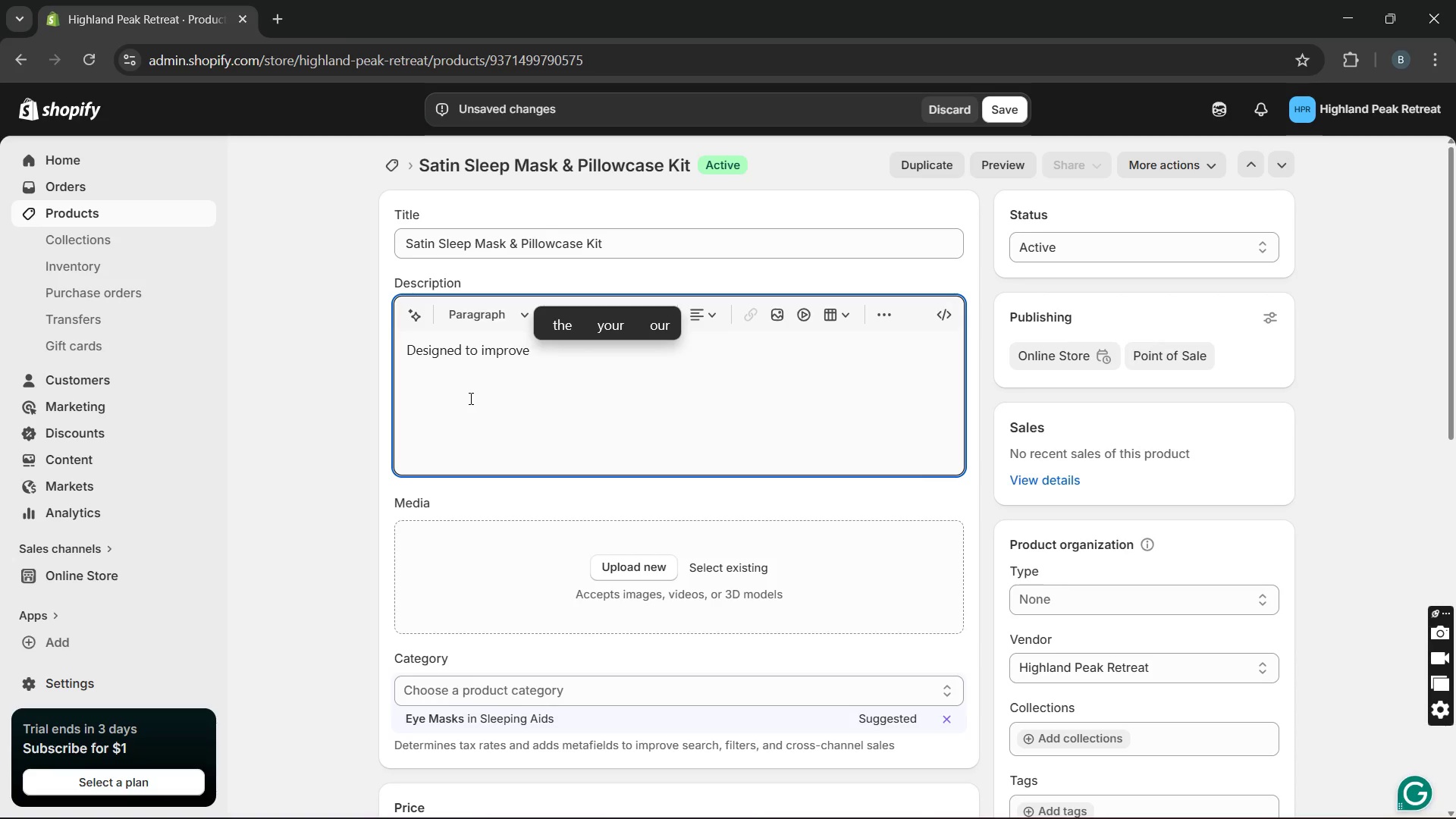 
wait(9.78)
 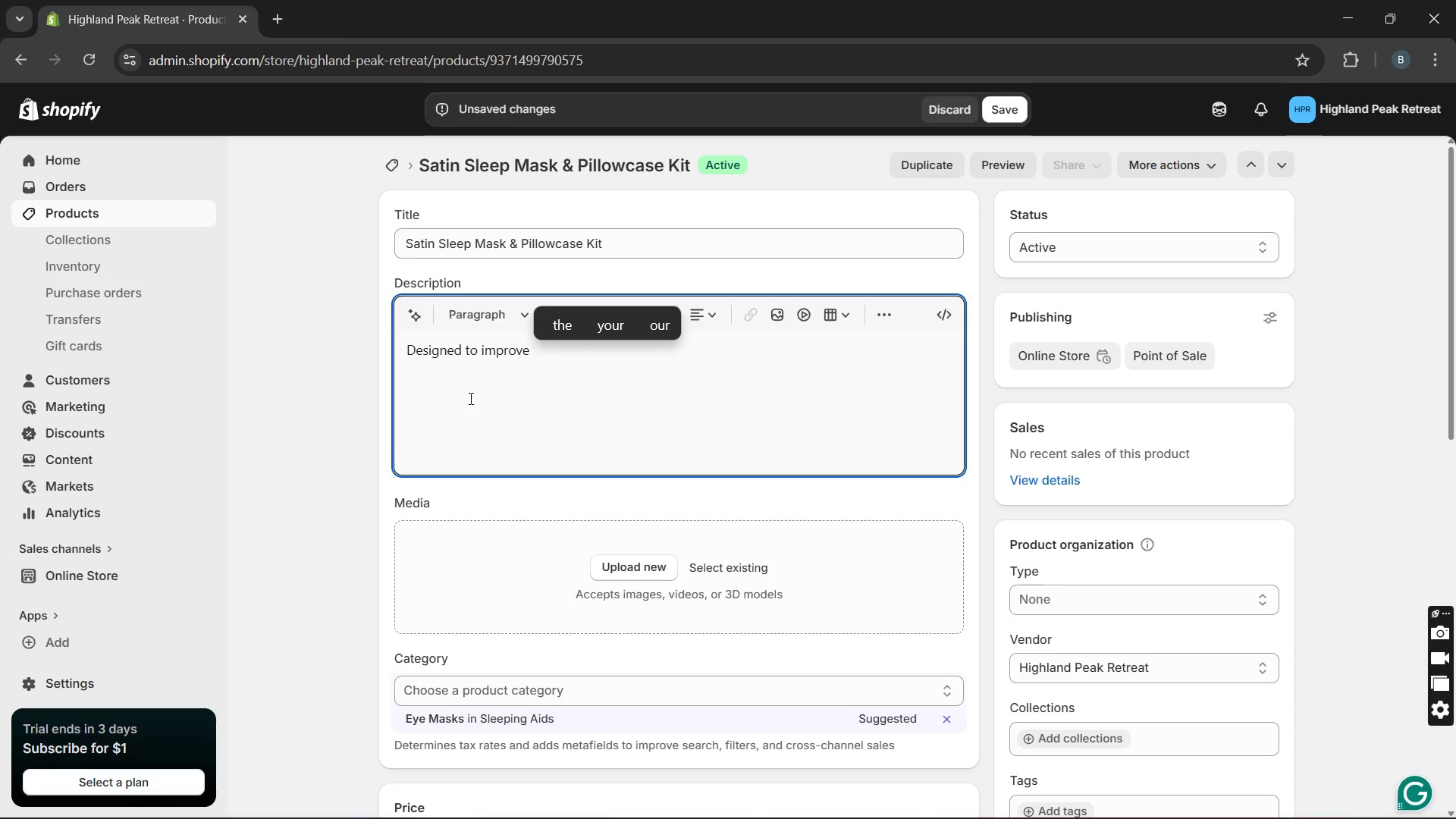 
type(rest )
key(Backspace)
type(, this )
 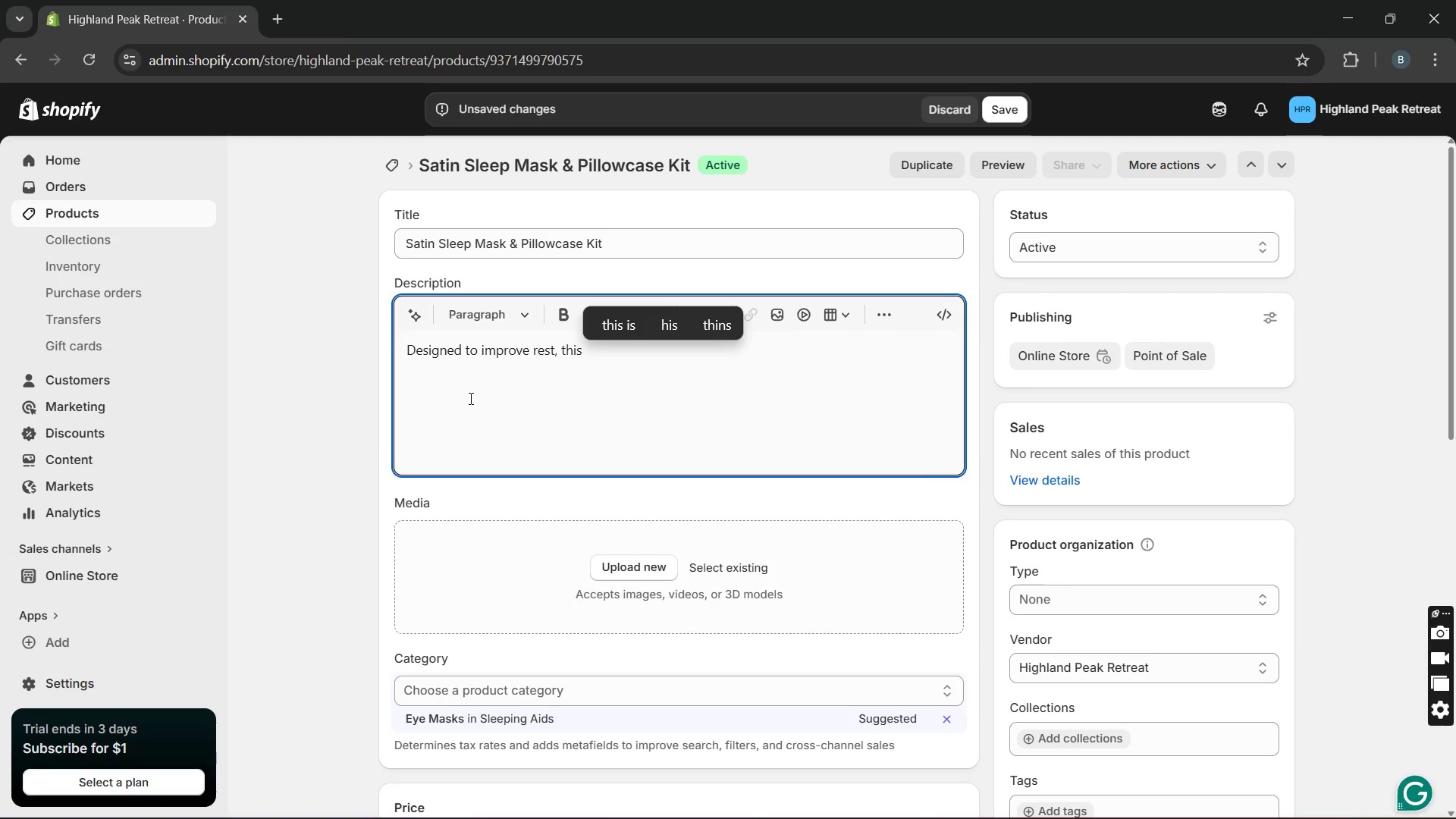 
type(satin )
 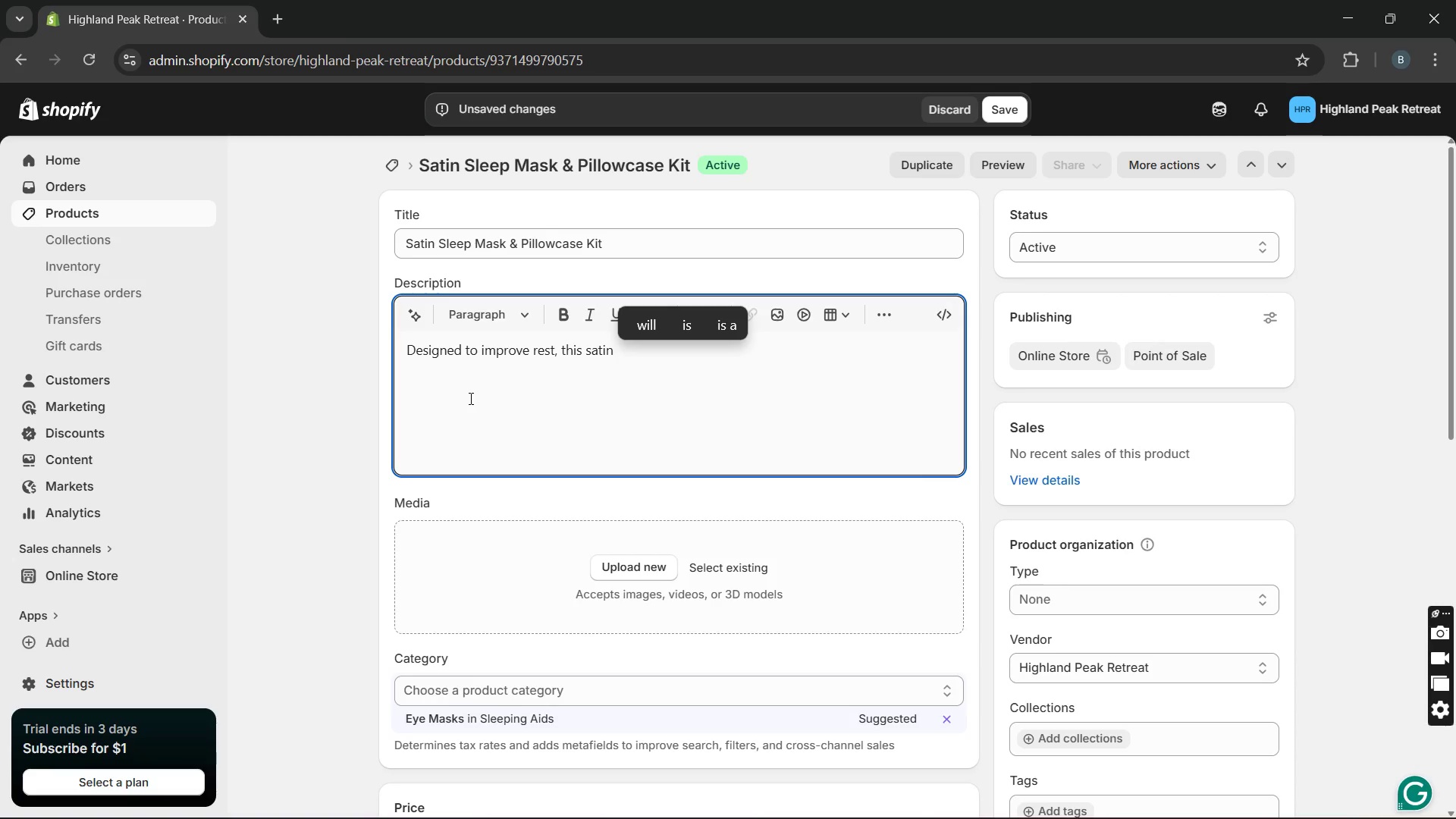 
wait(5.44)
 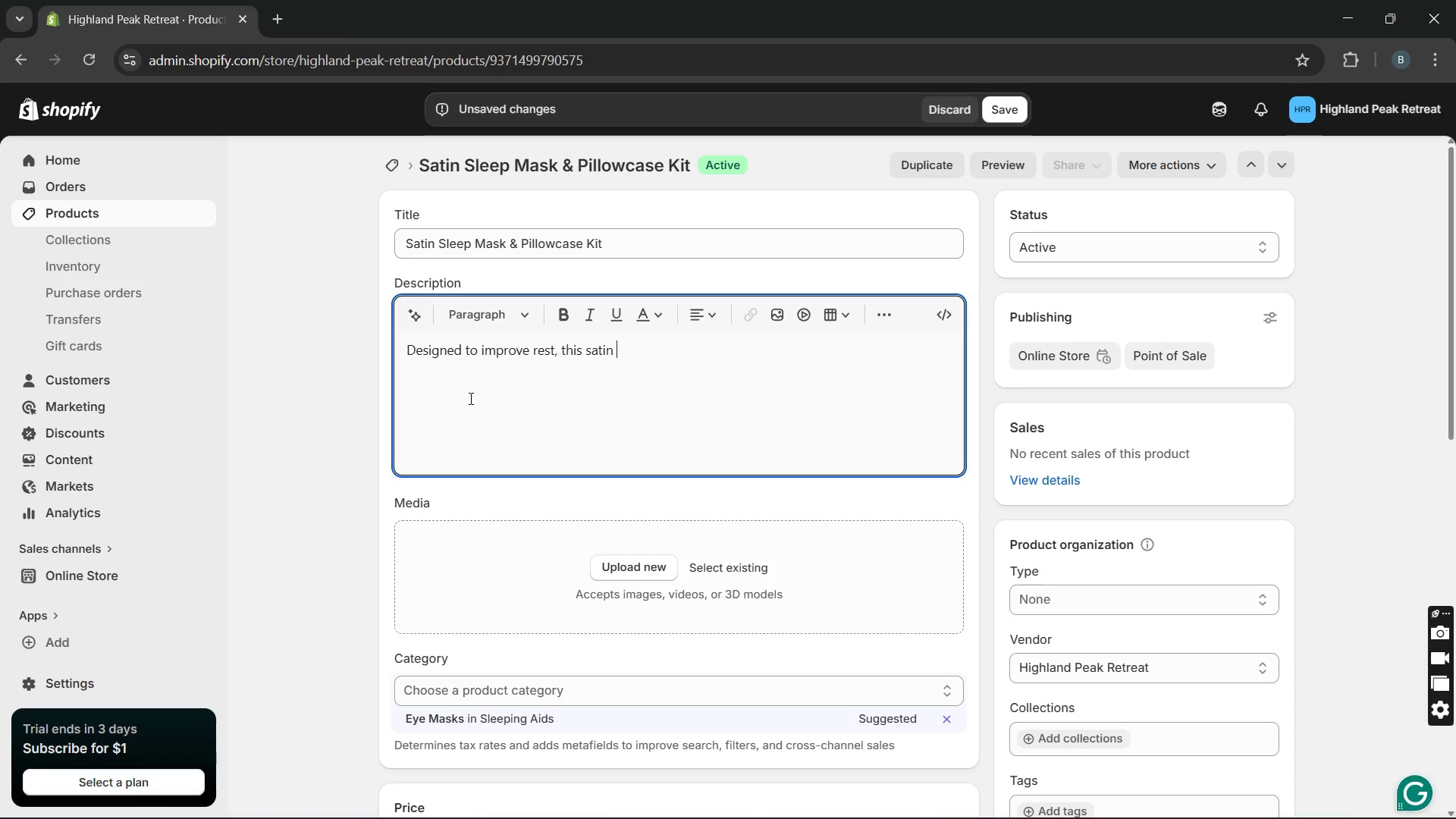 
type(reduces frictional on skin )
 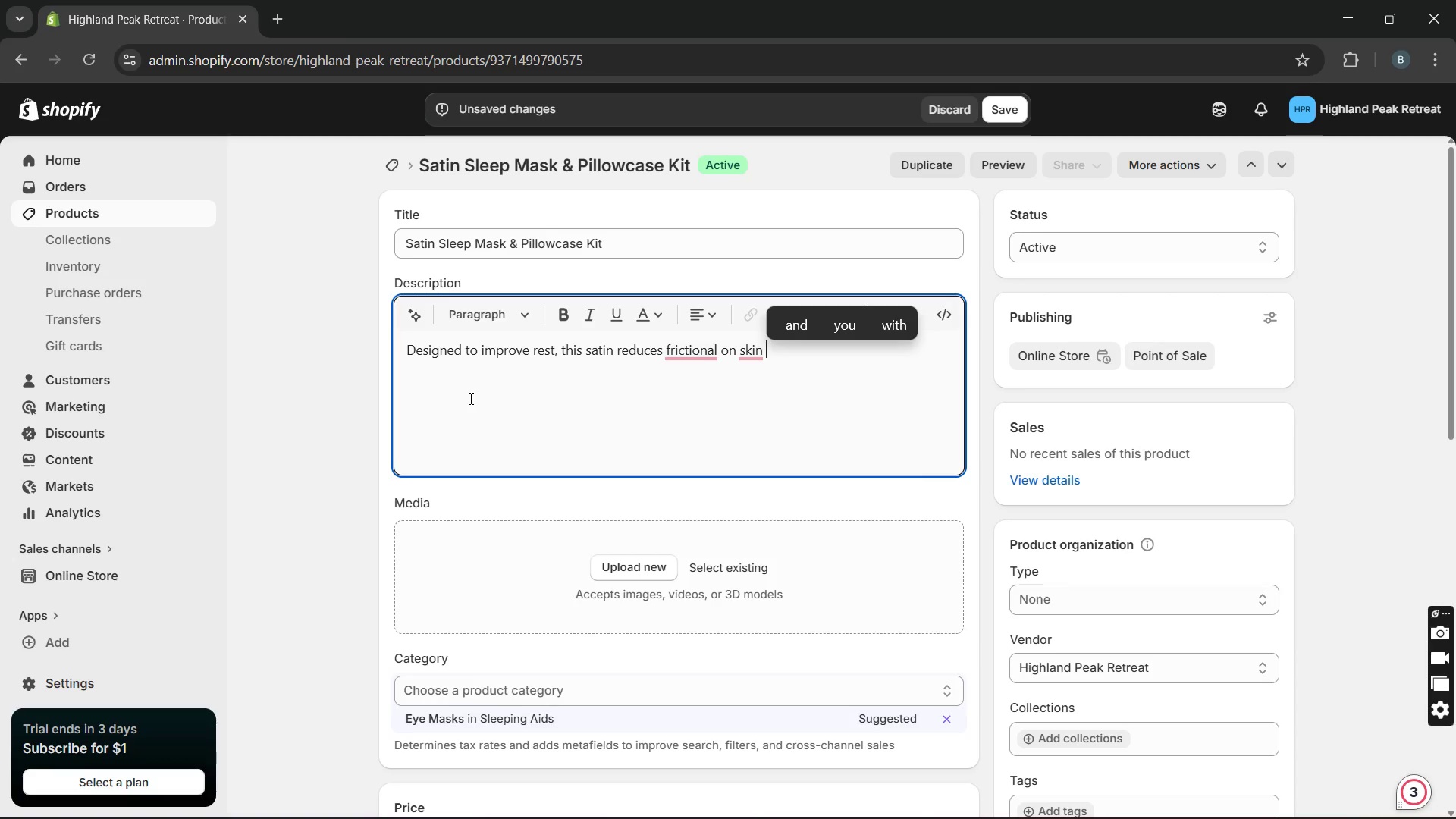 
wait(49.27)
 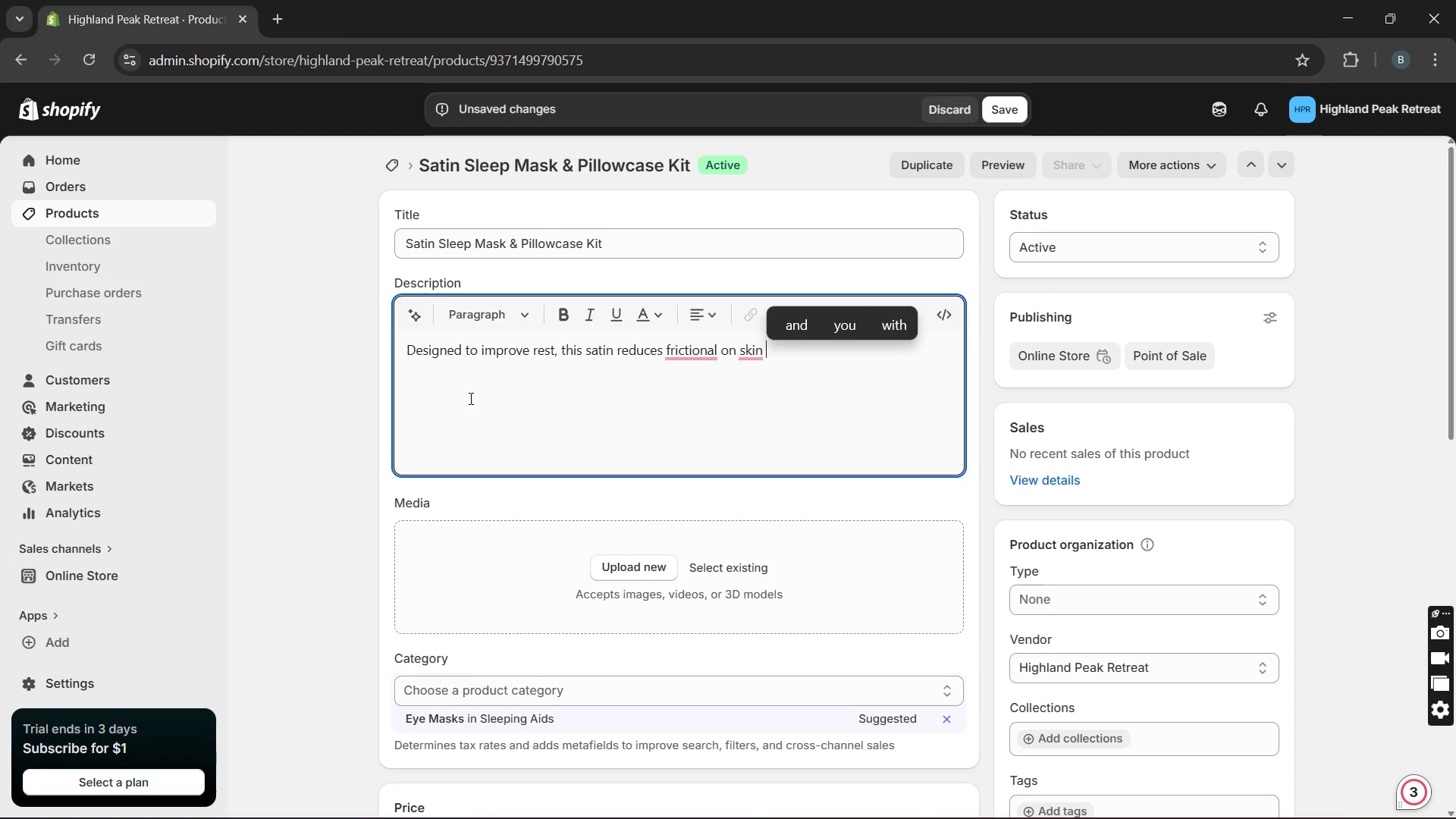 
type(and hair )
 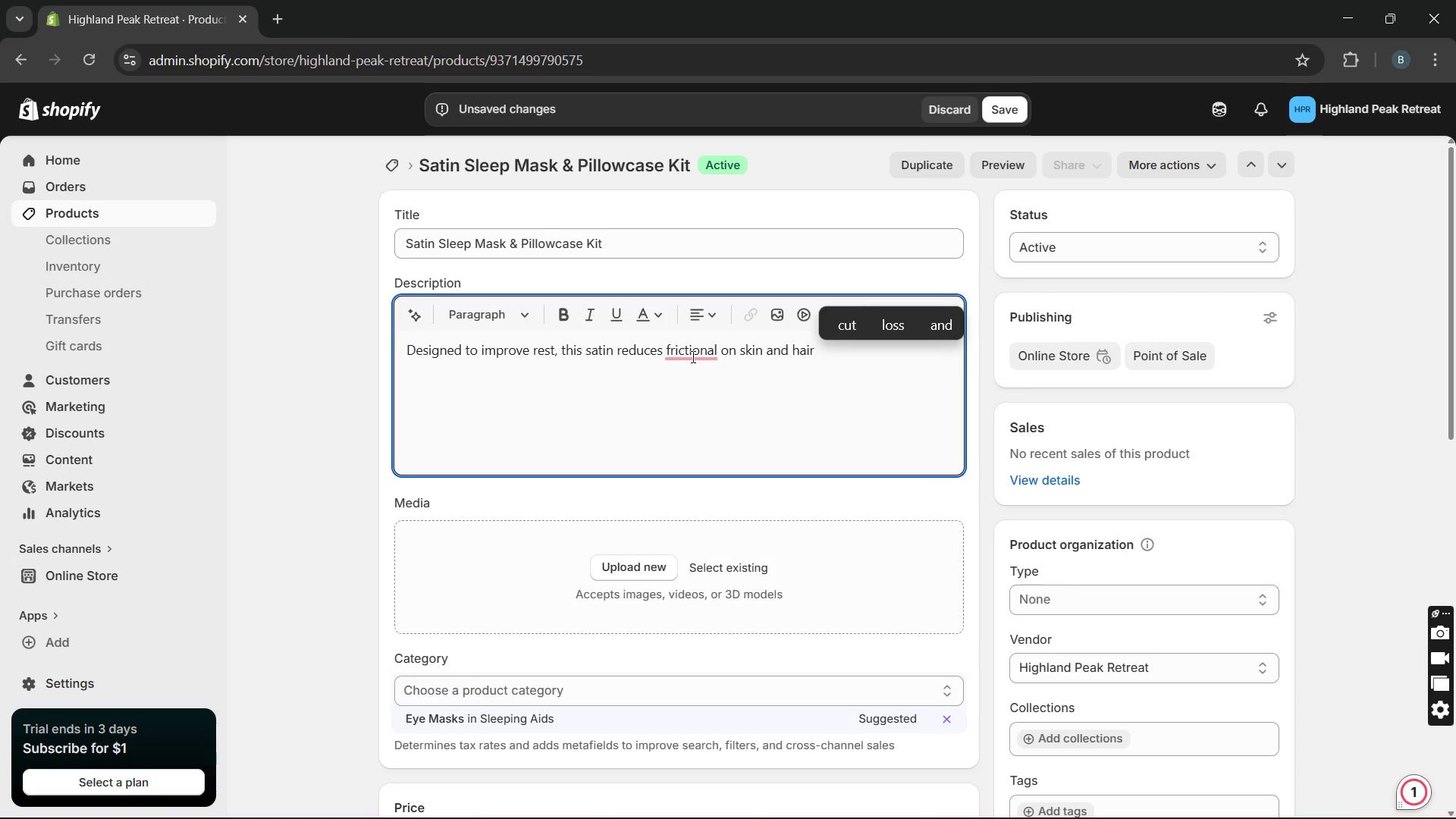 
wait(6.64)
 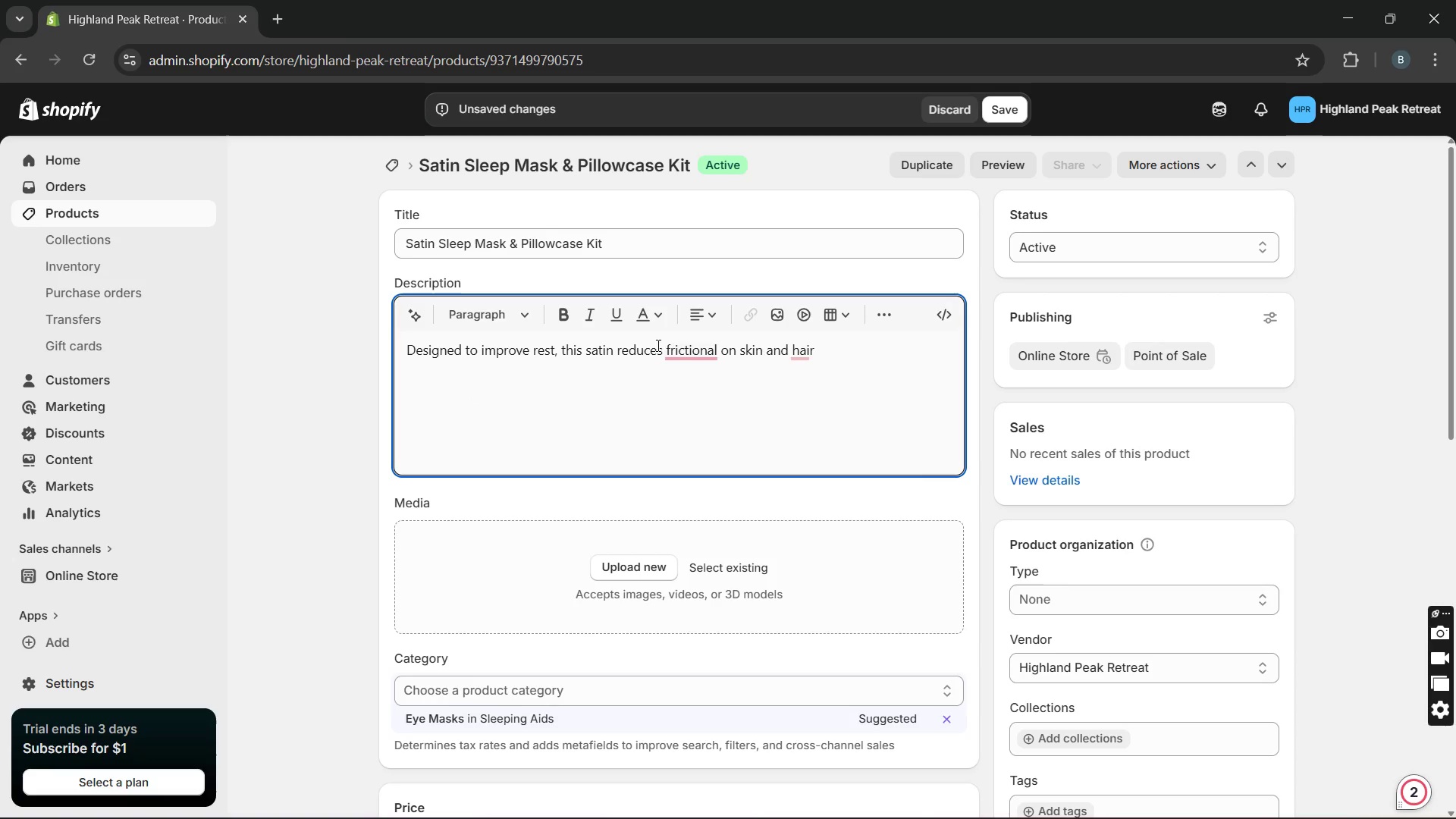 
double_click([682, 348])
 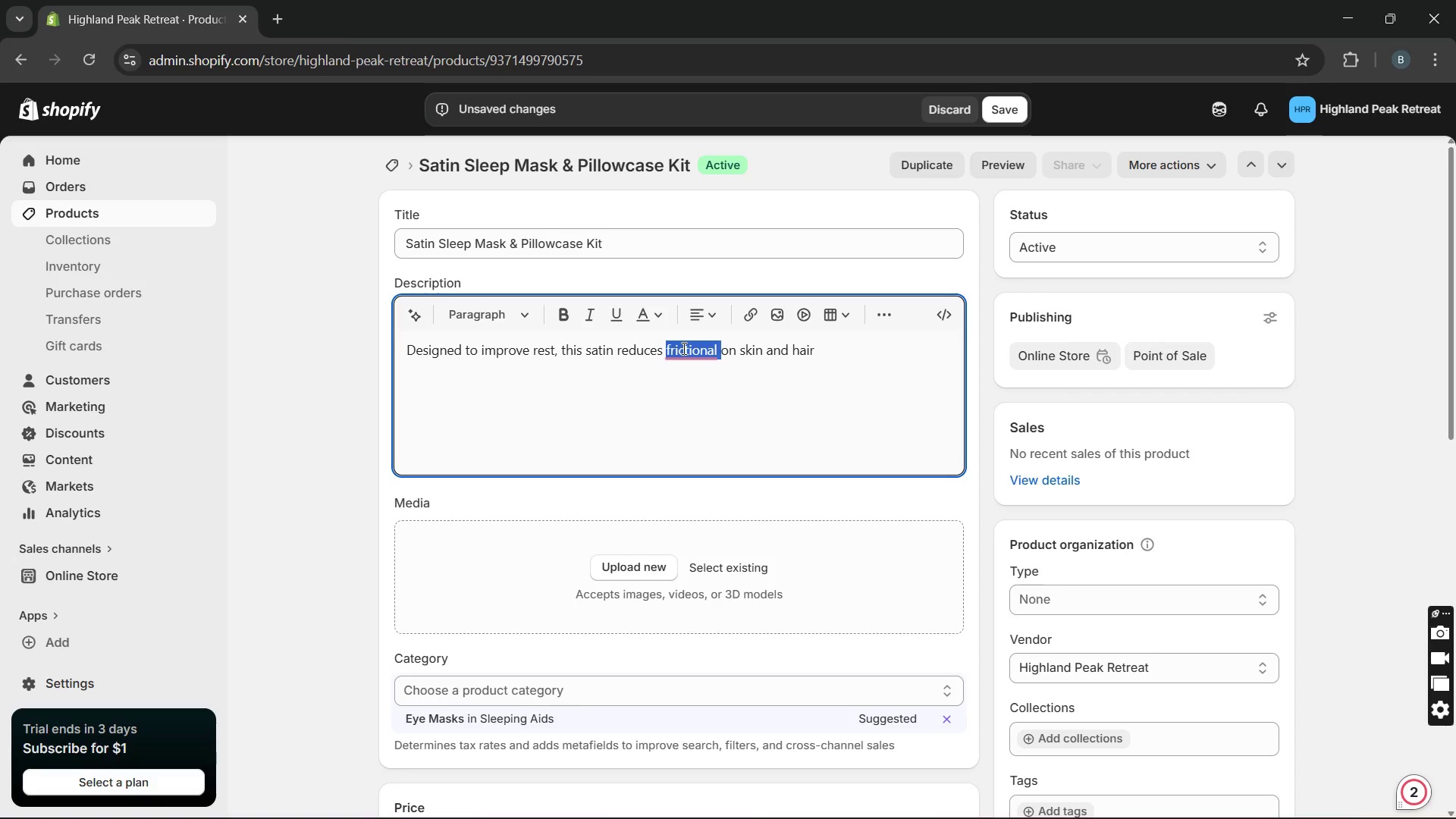 
left_click([826, 350])
 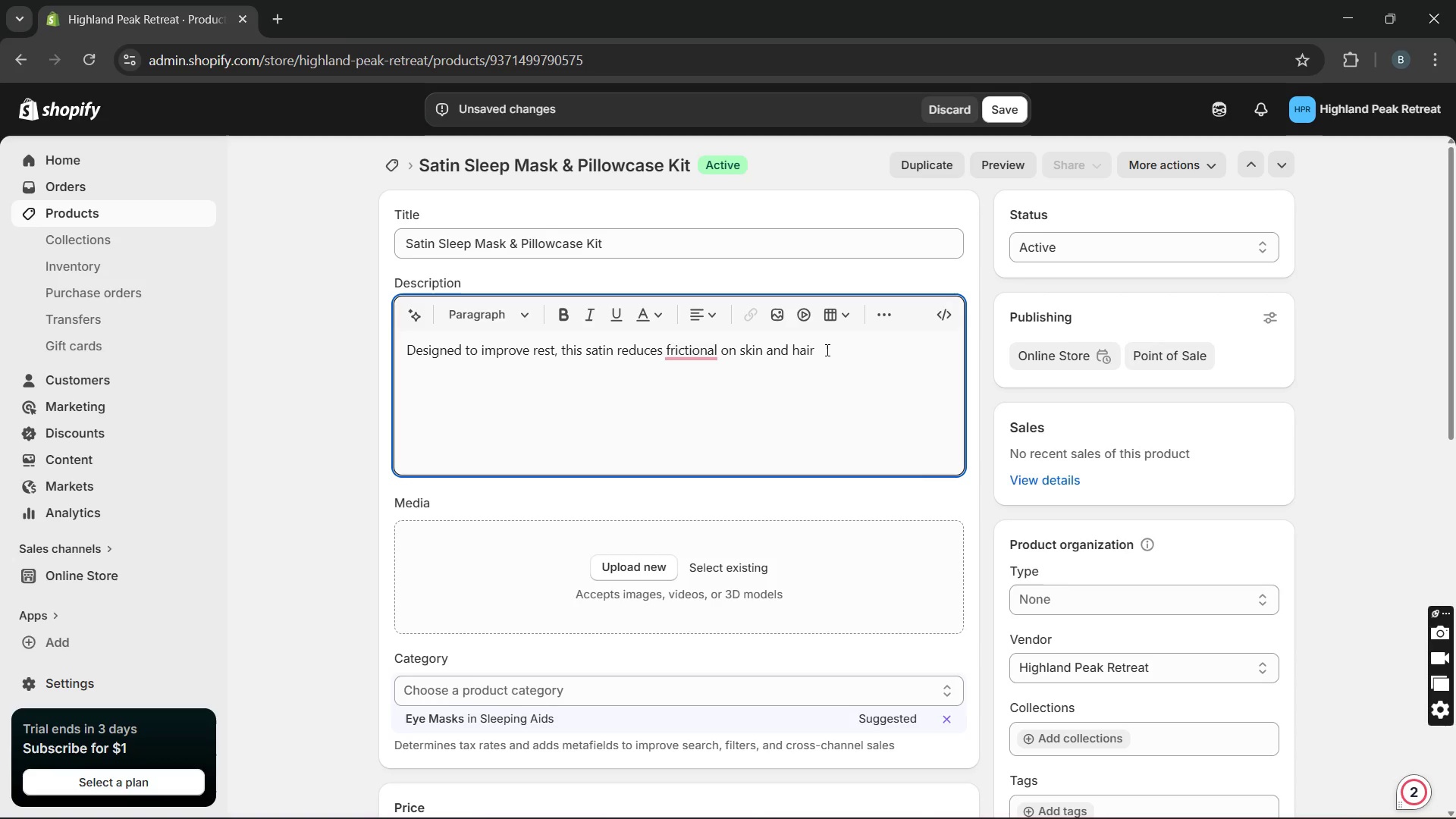 
type(while the satin )
 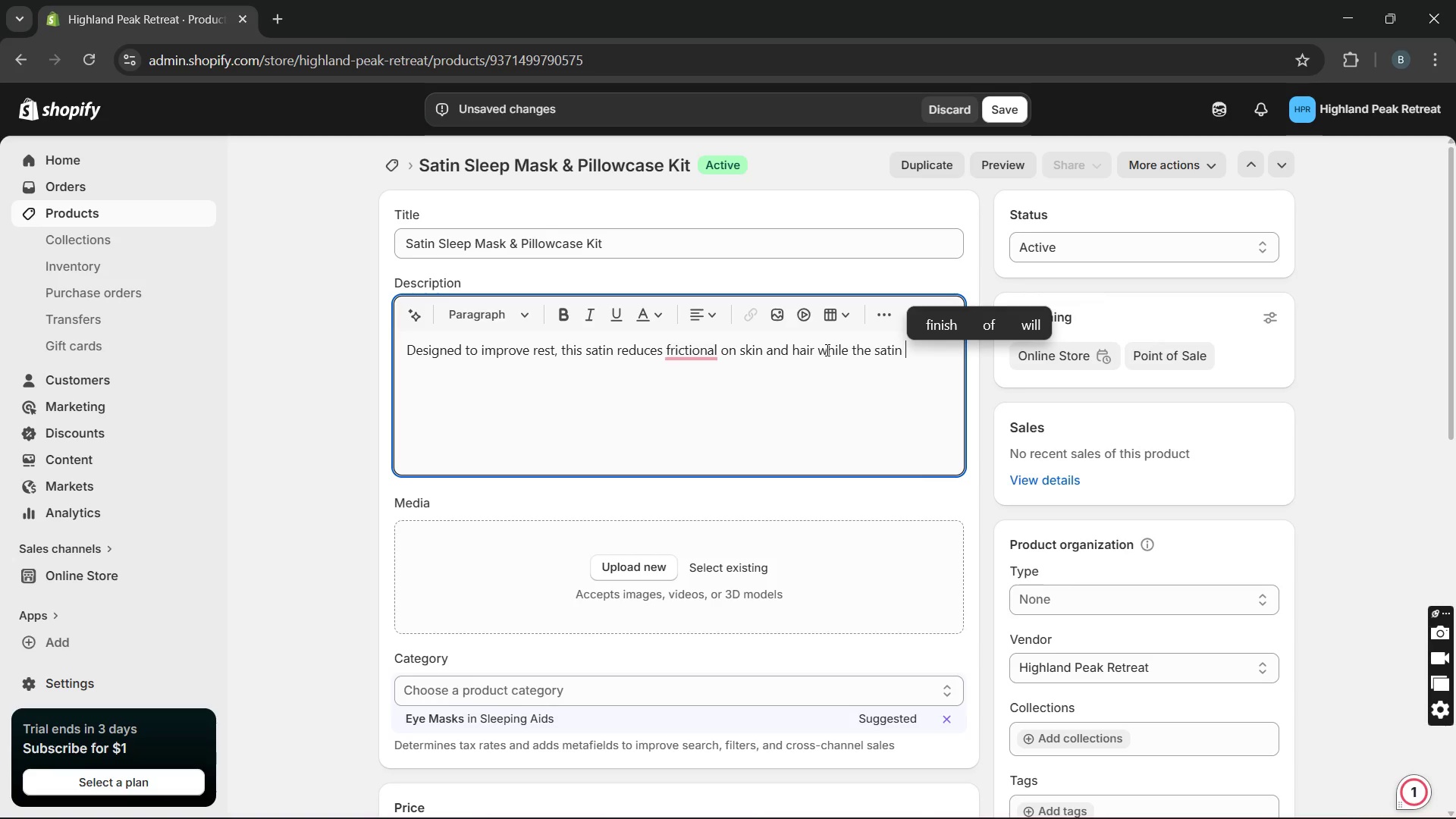 
wait(8.03)
 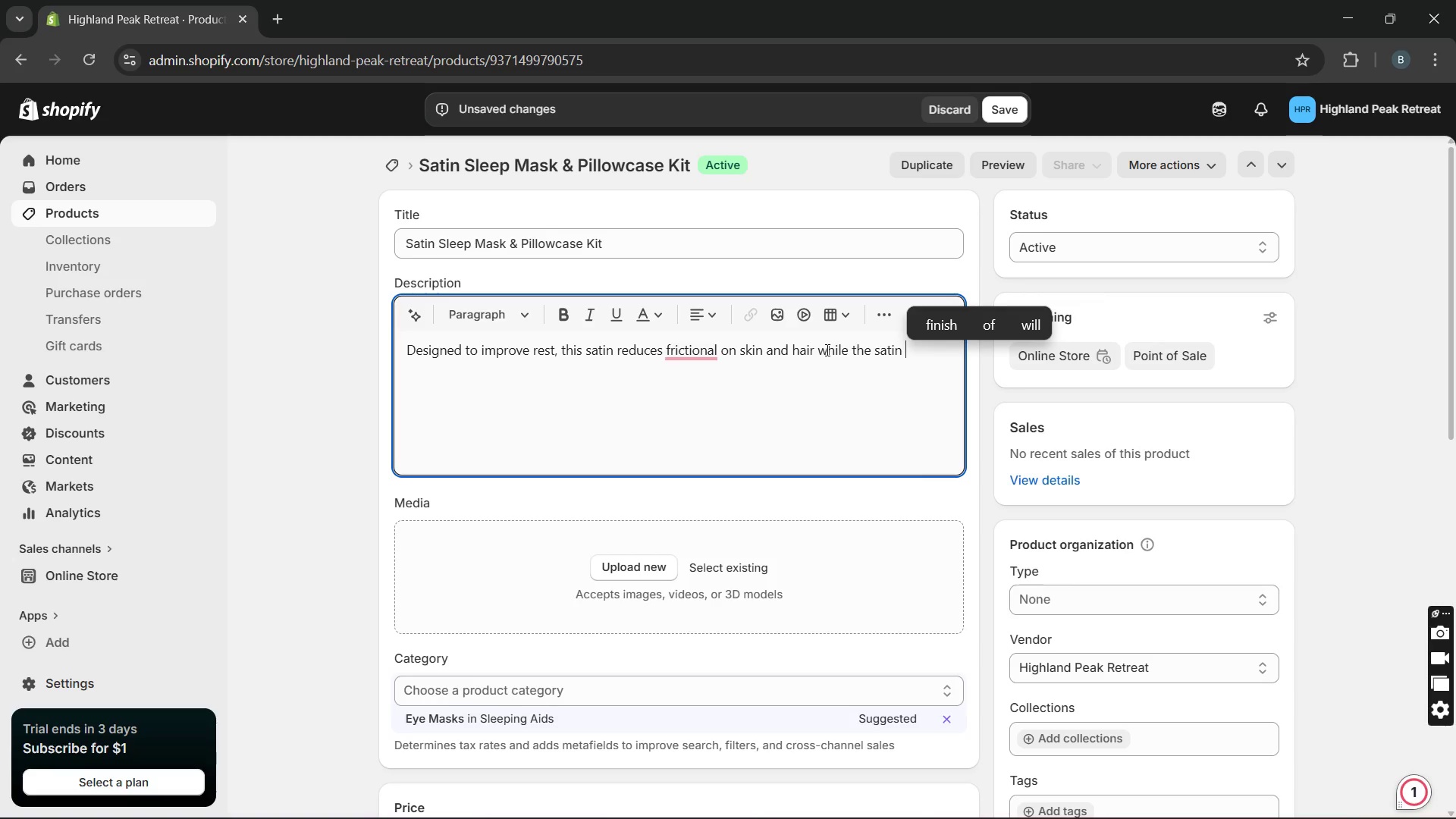 
left_click_drag(start_coordinate=[913, 355], to_coordinate=[871, 352])
 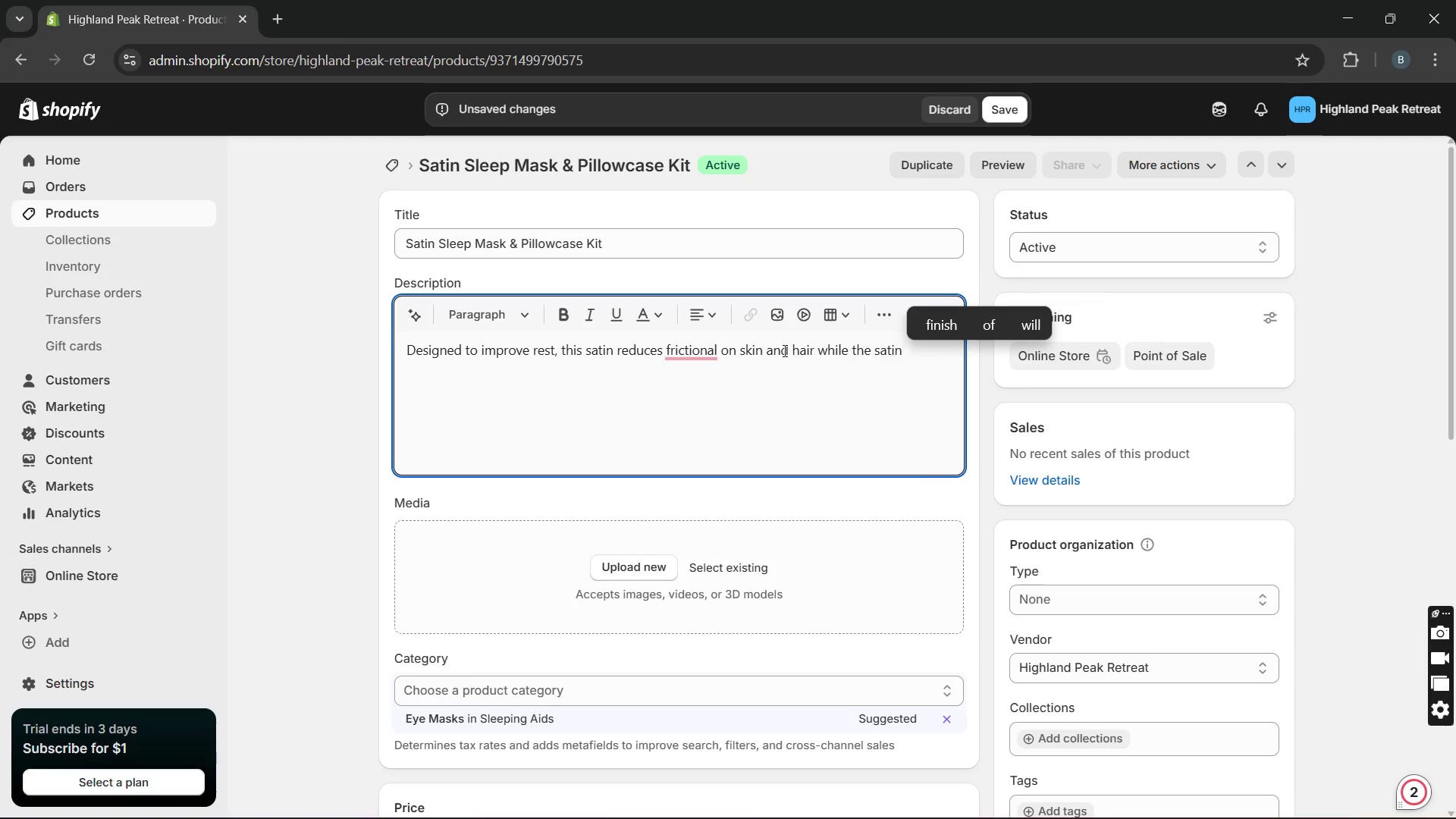 
mouse_move([687, 347])
 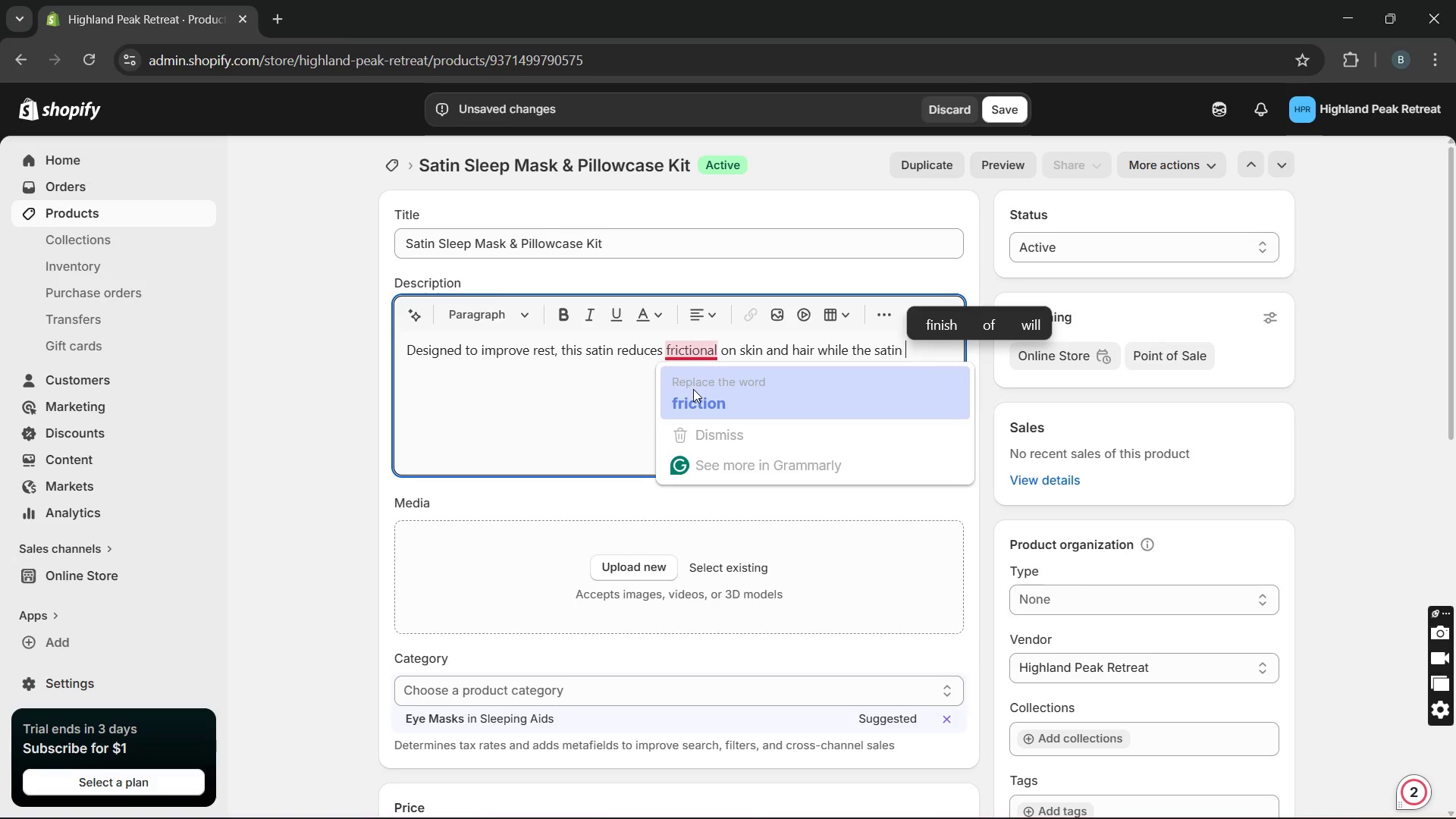 
left_click([693, 389])
 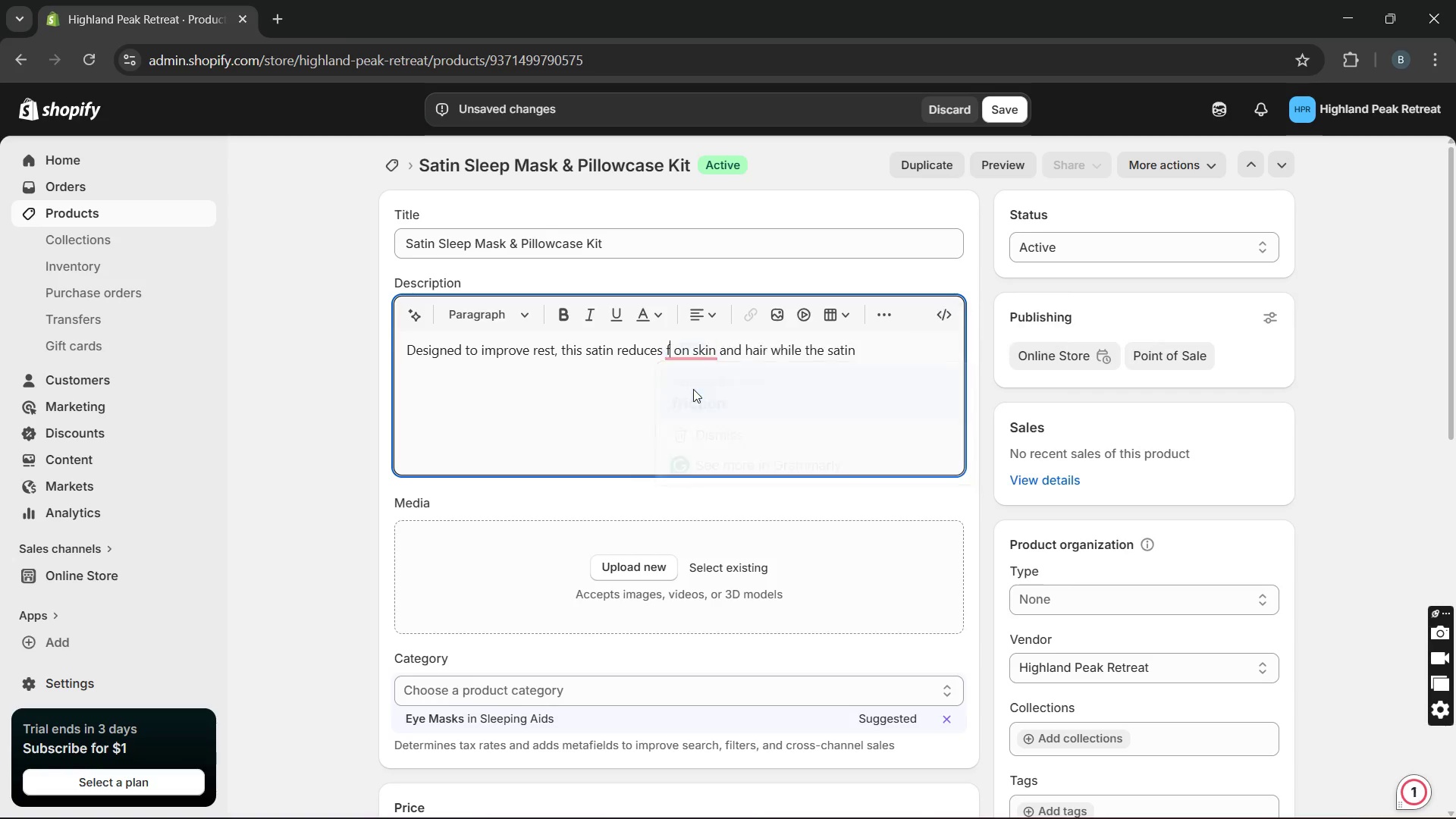 
key(Unknown)
 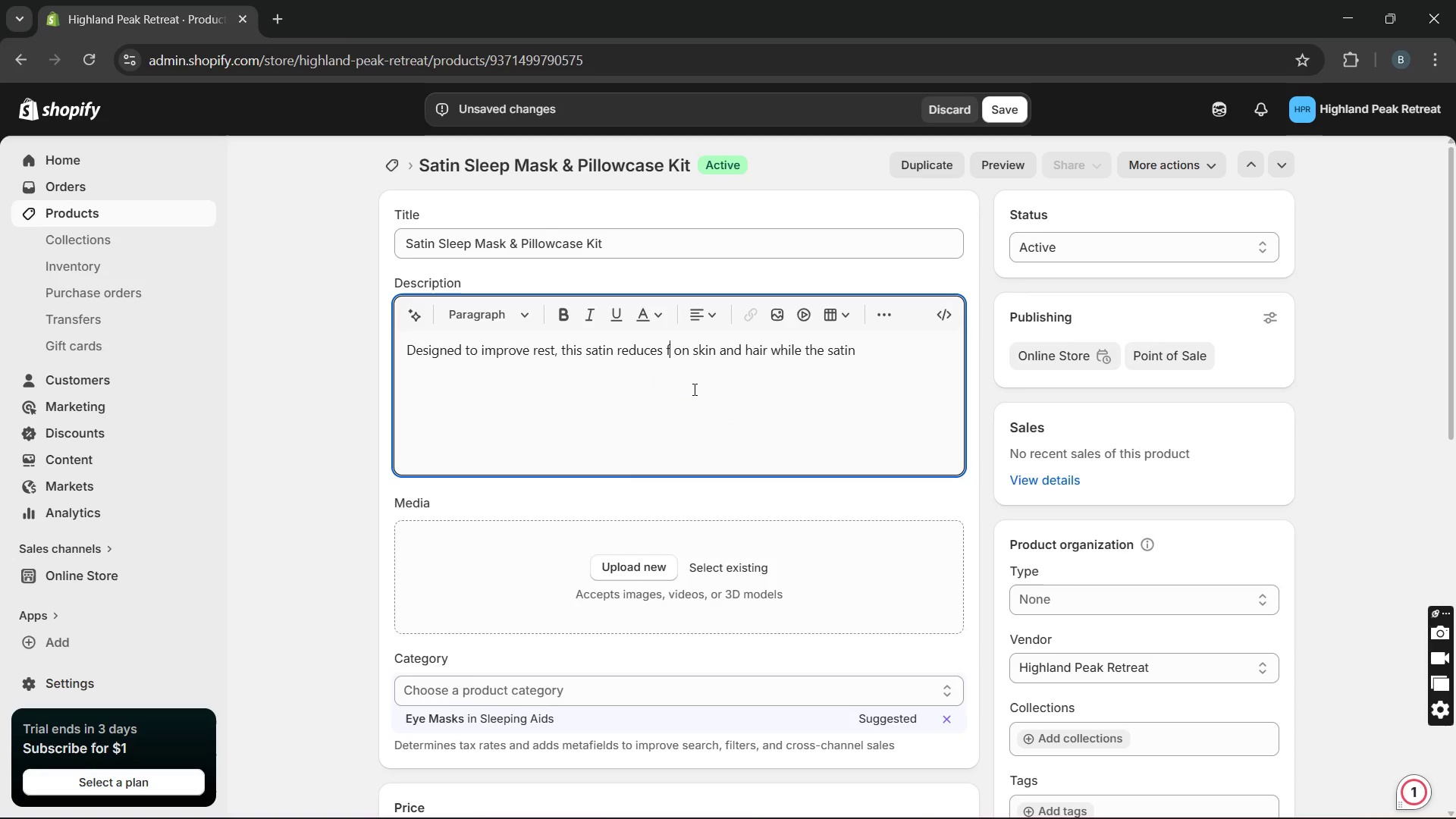 
key(Unknown)
 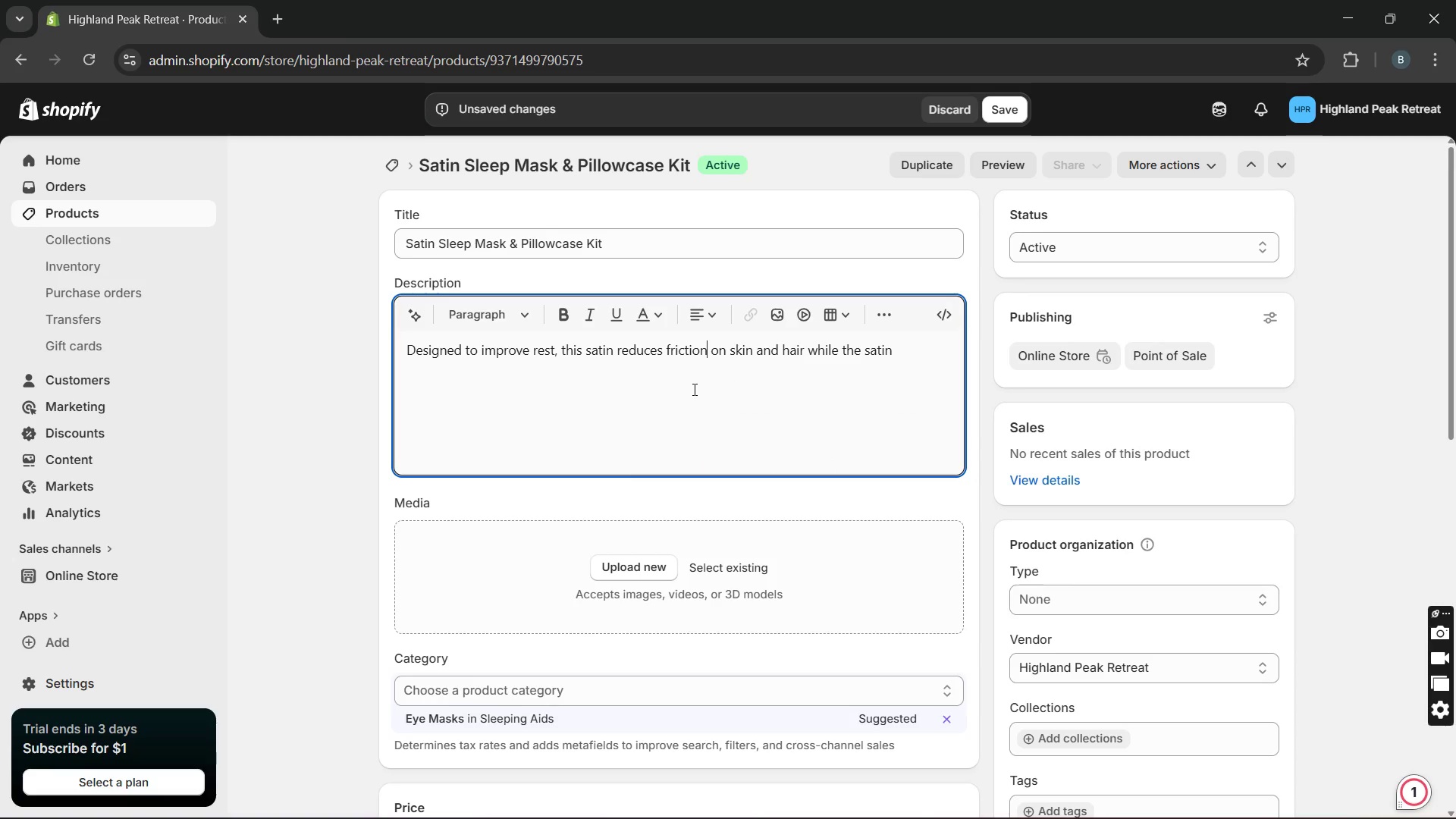 
key(Unknown)
 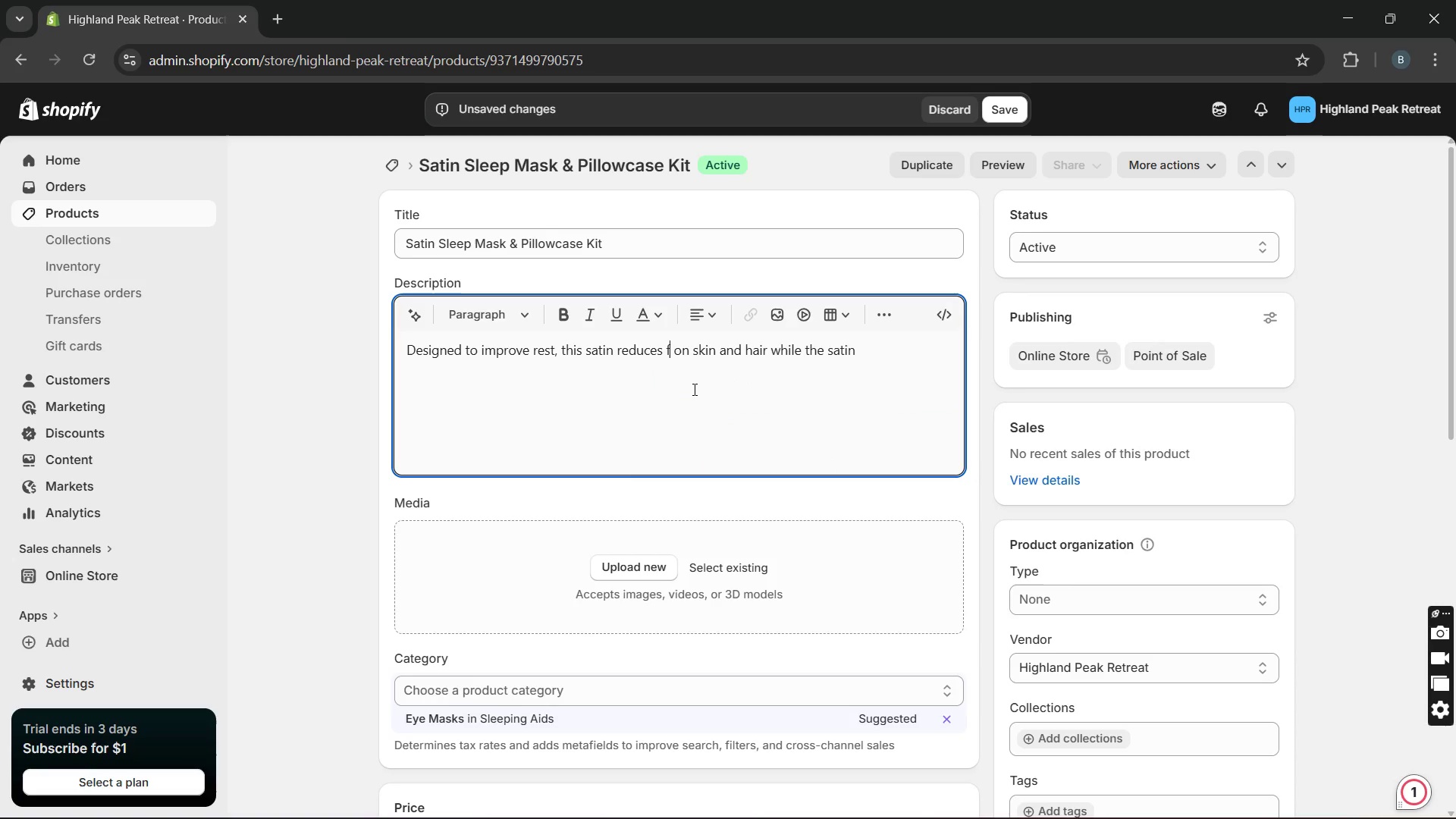 
key(Unknown)
 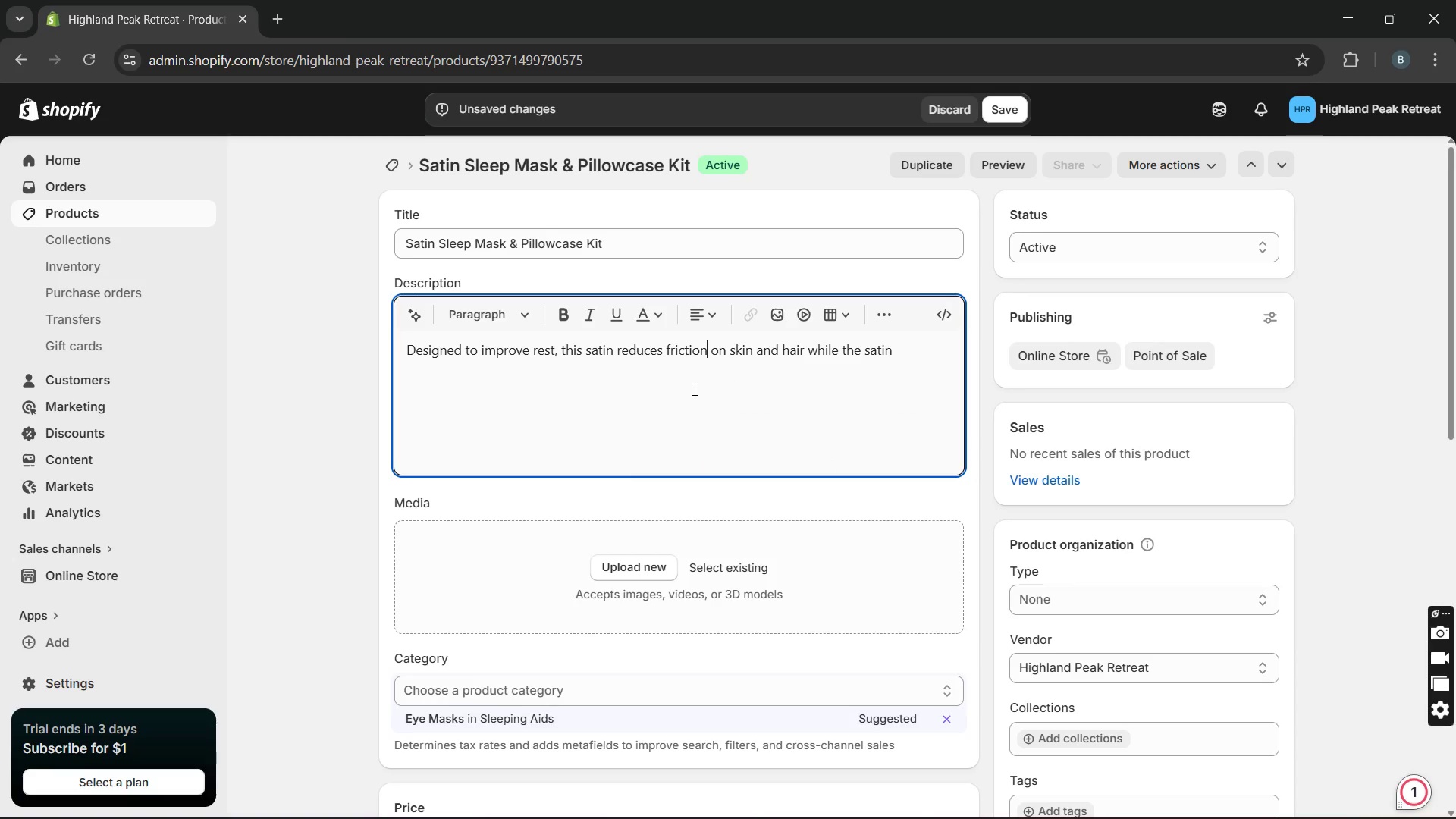 
key(Unknown)
 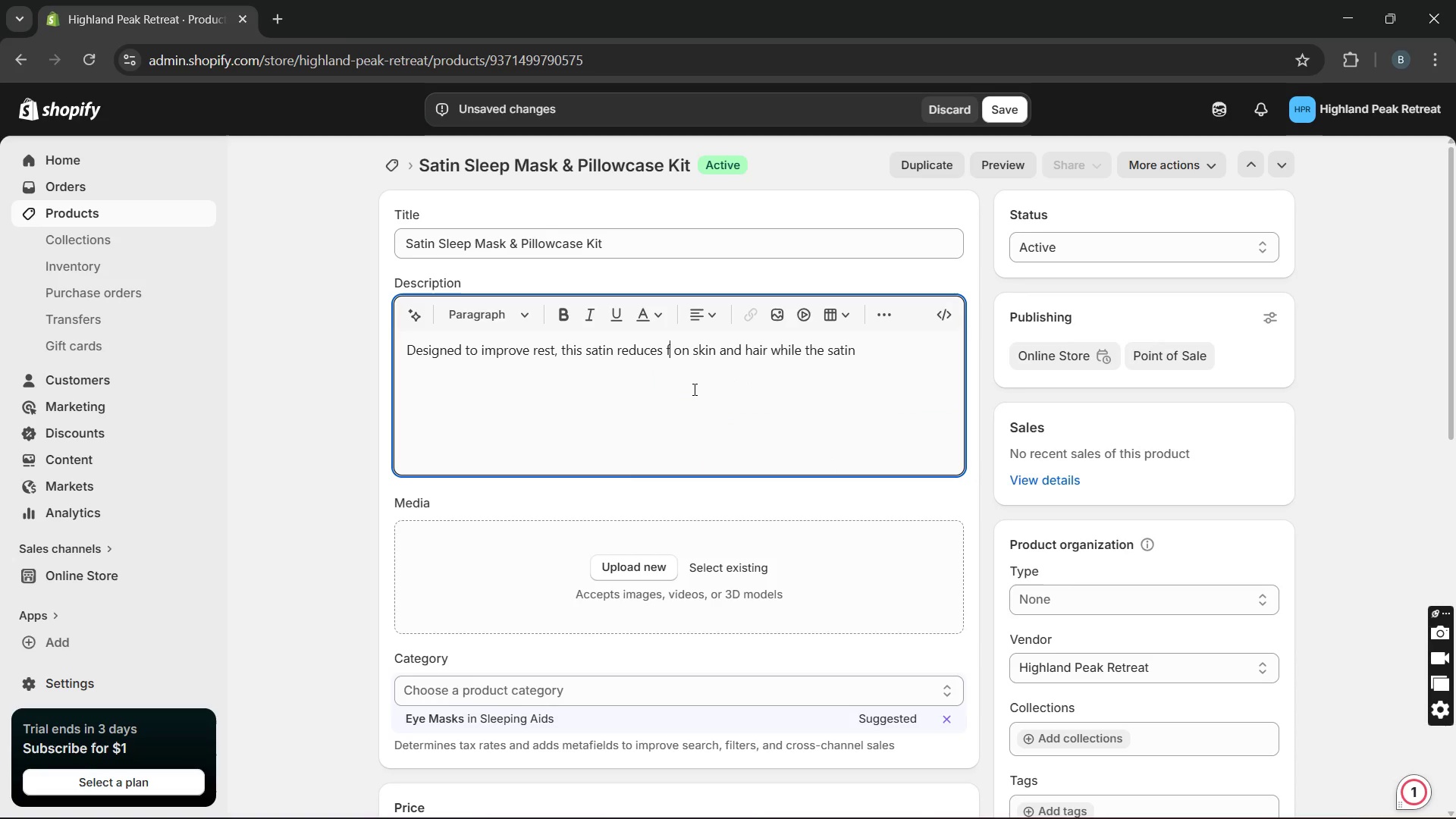 
key(Unknown)
 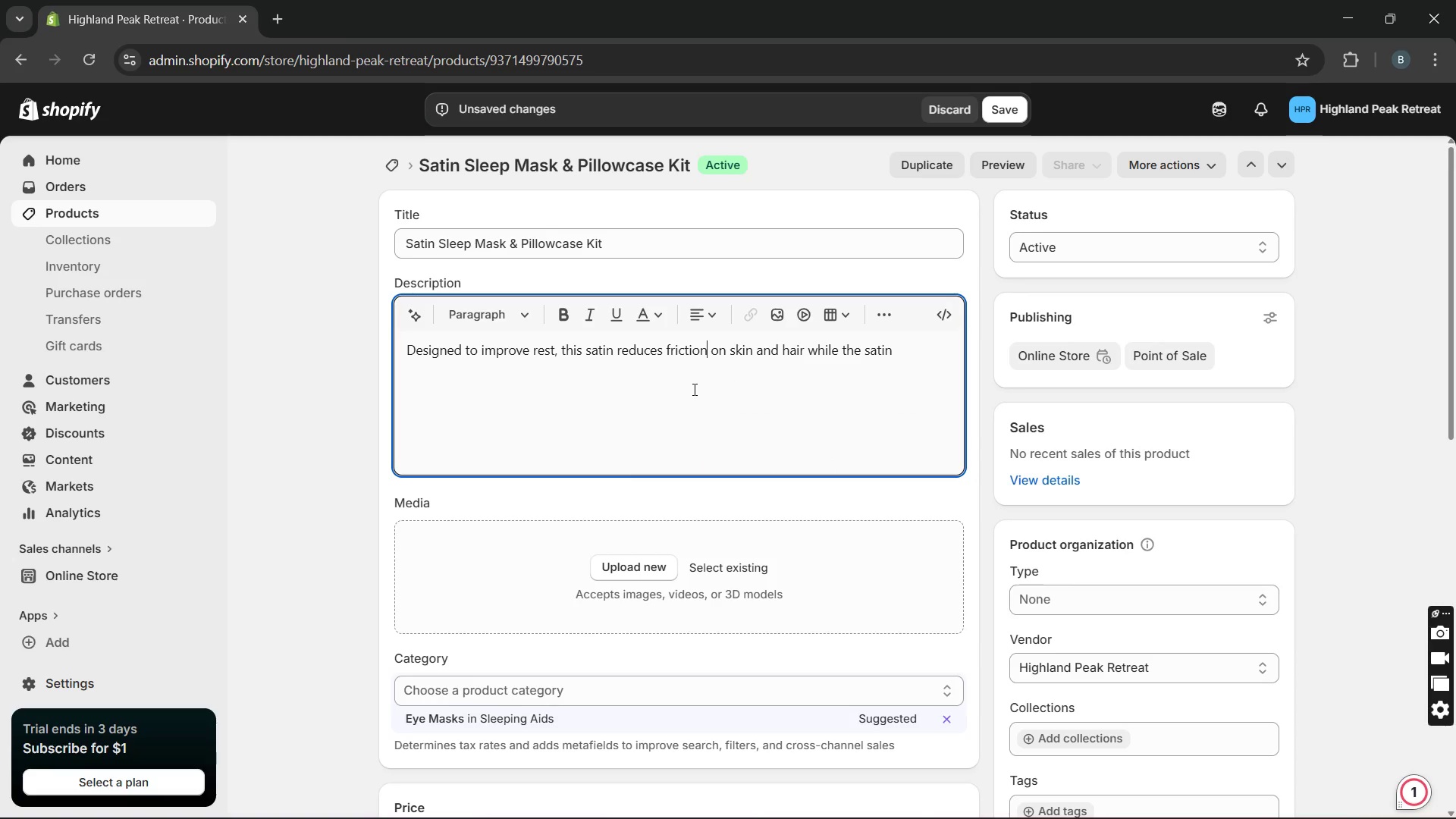 
key(Unknown)
 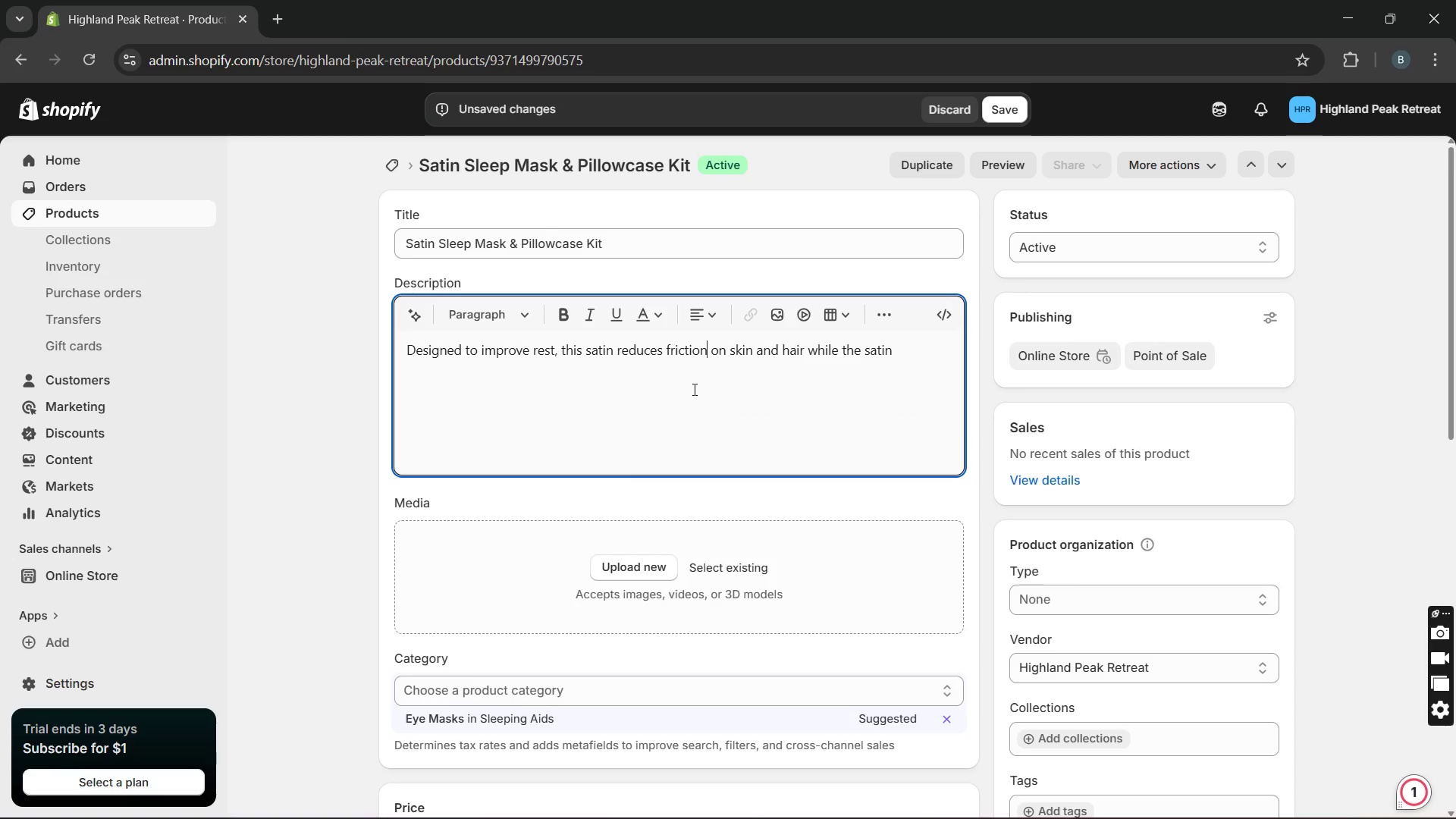 
key(Unknown)
 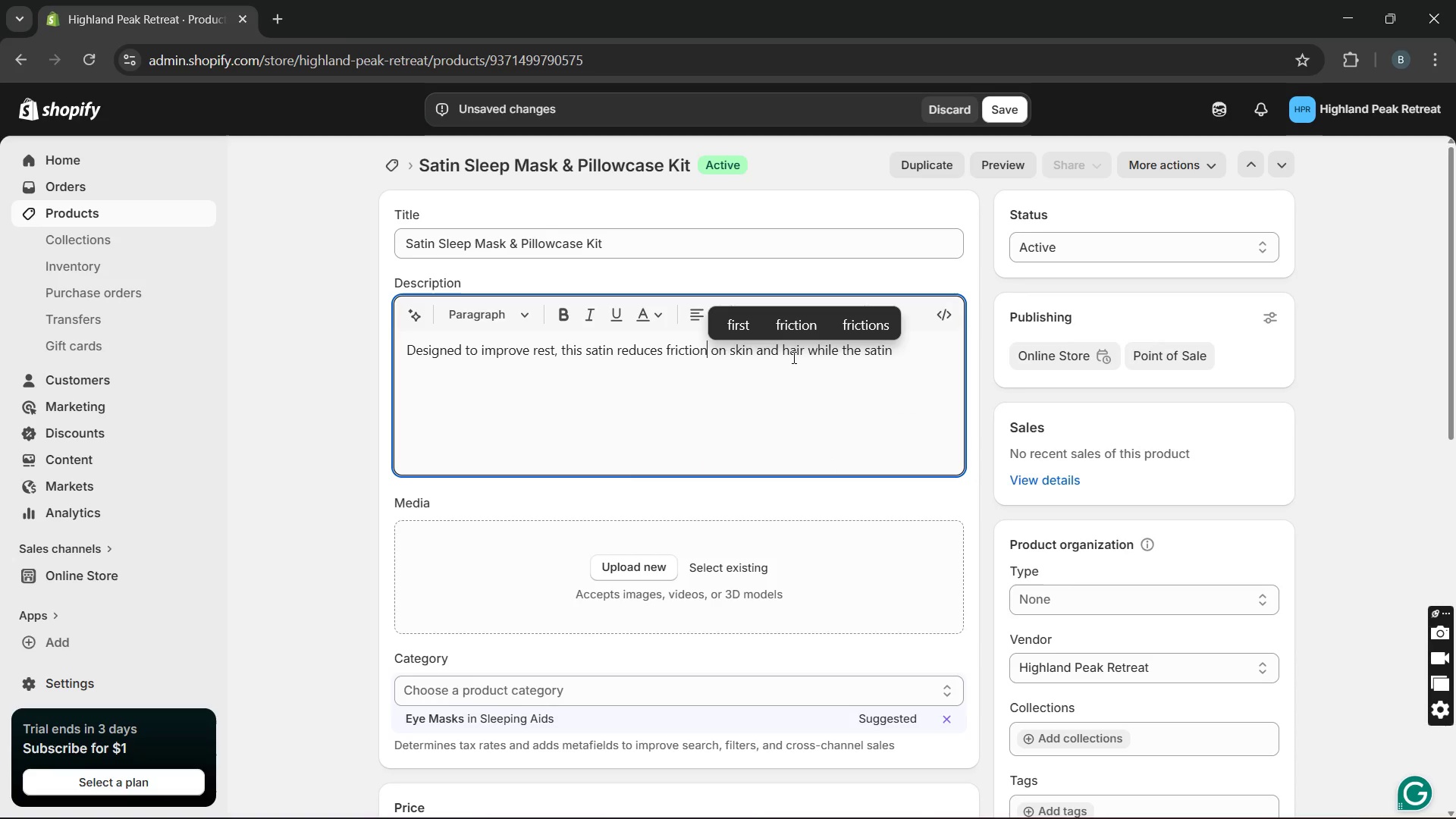 
wait(7.67)
 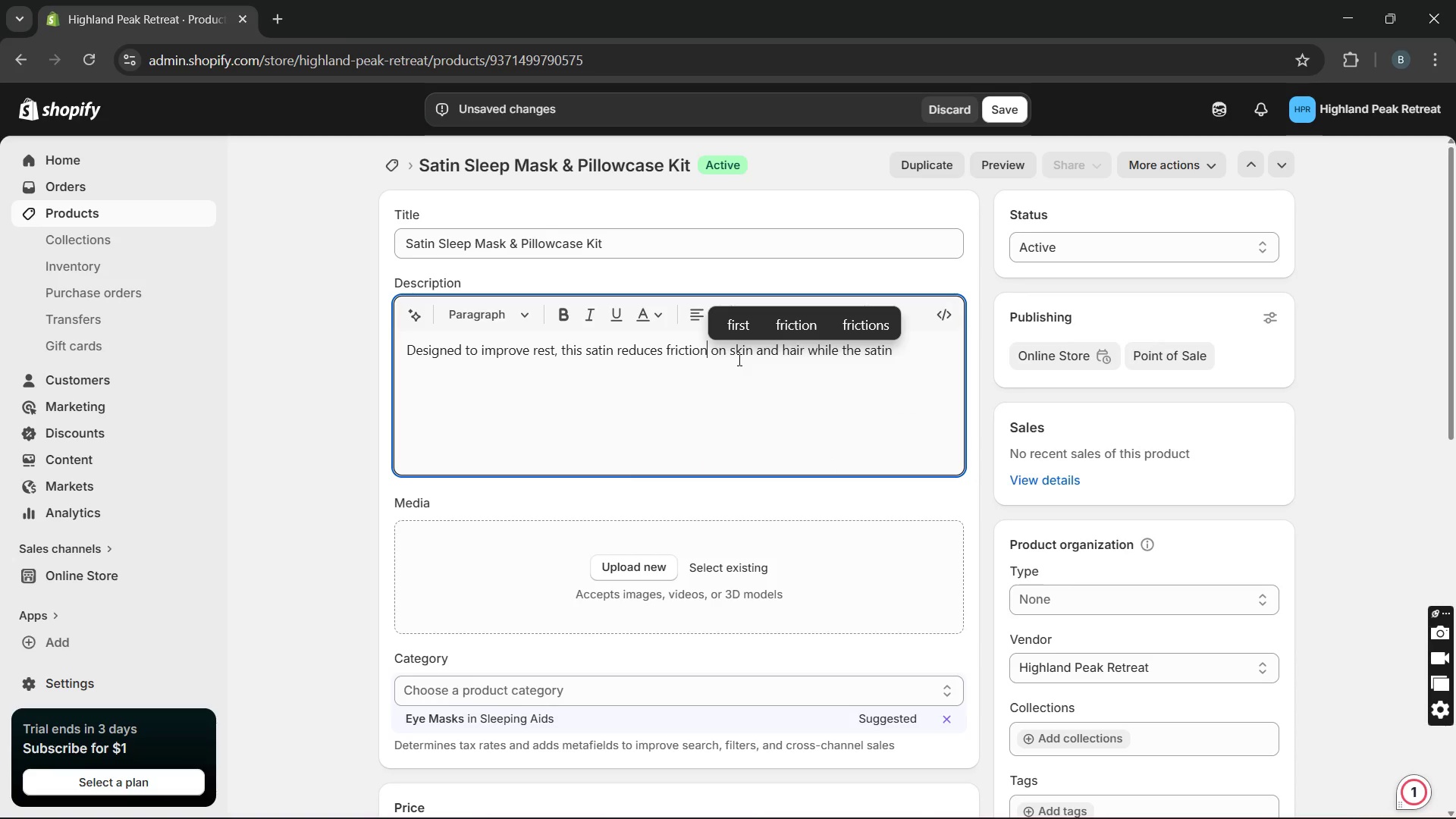 
left_click([890, 349])
 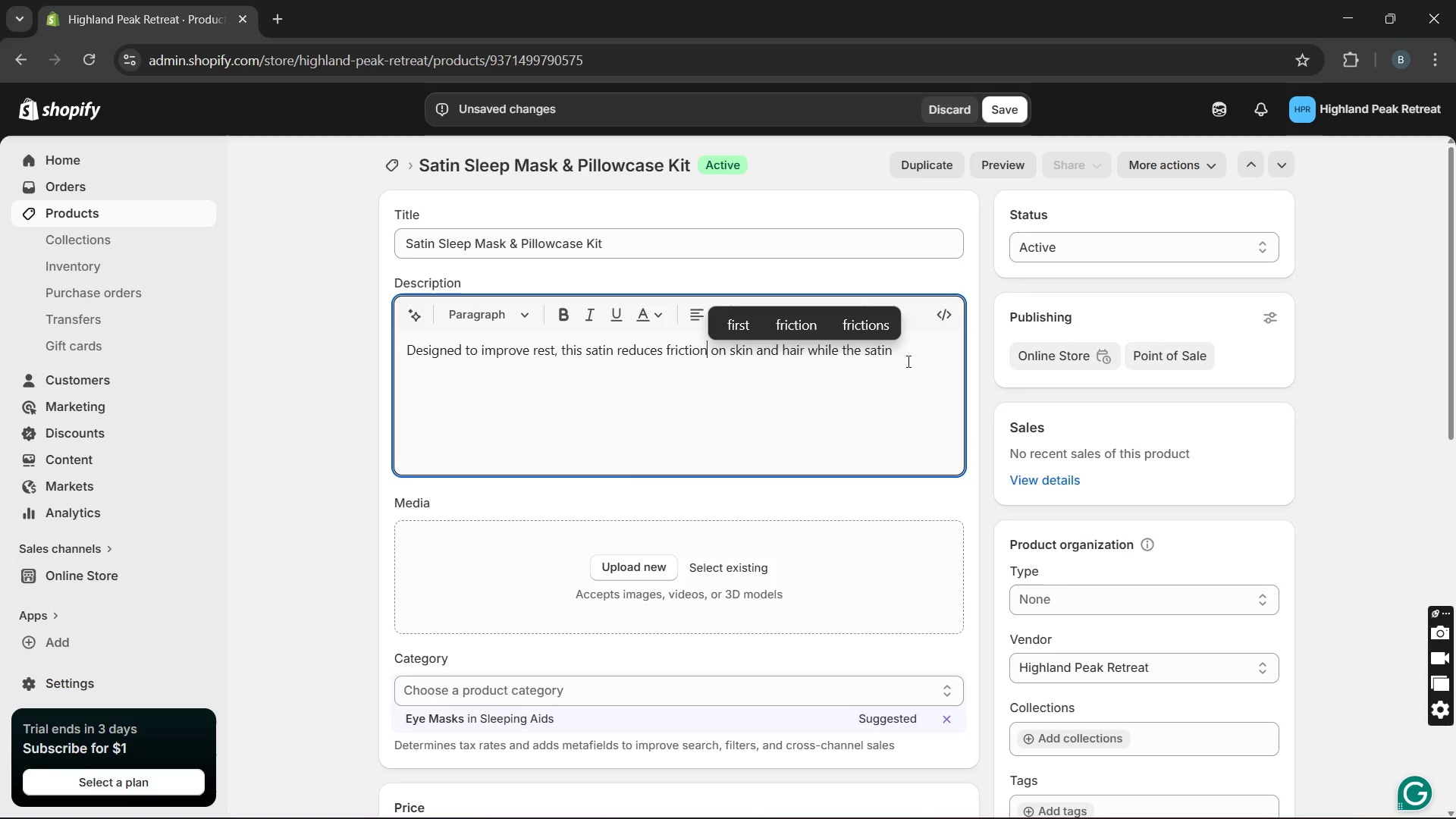 
hold_key(key=ArrowRight, duration=1.38)
 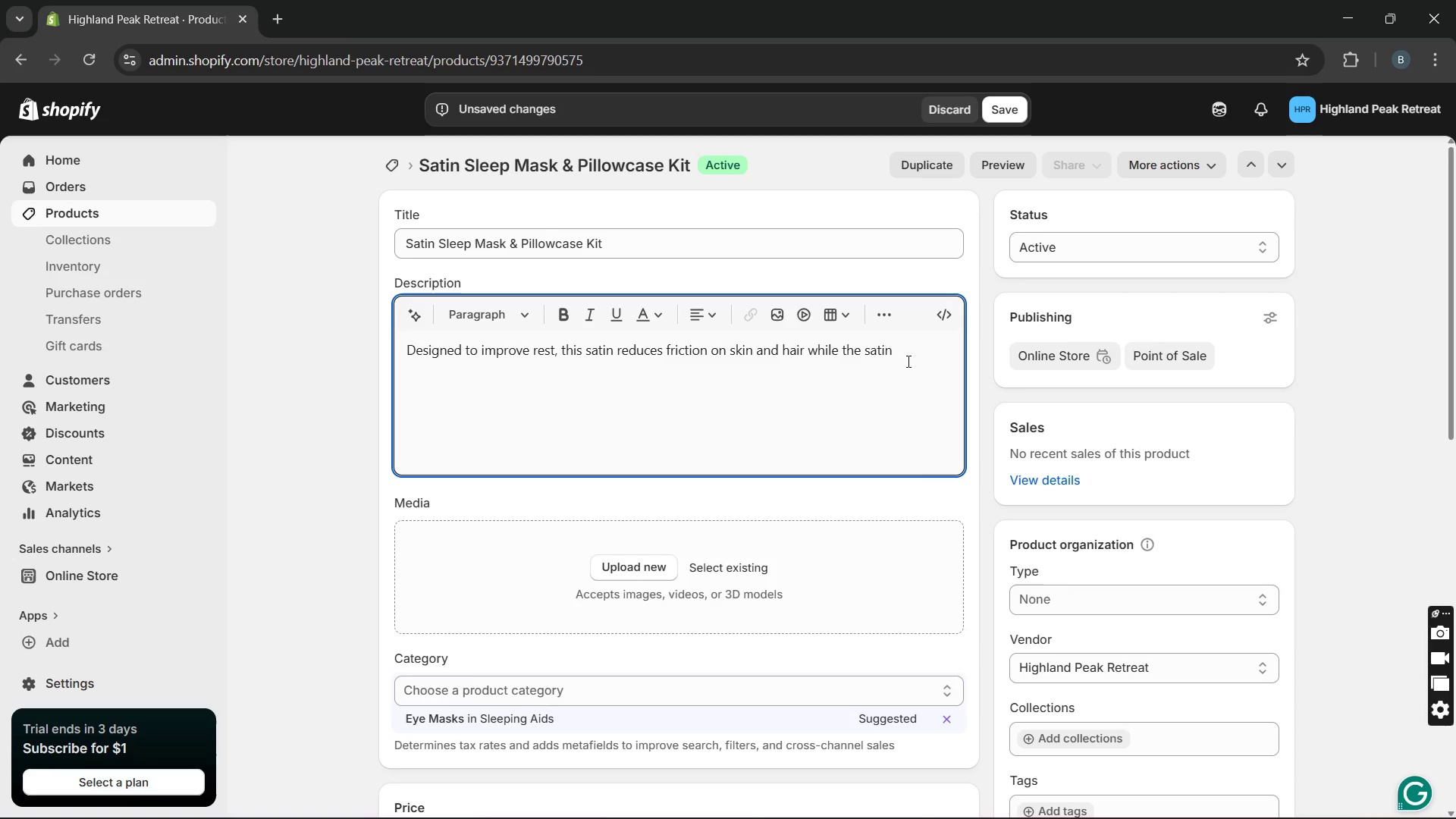 
key(Backspace)
 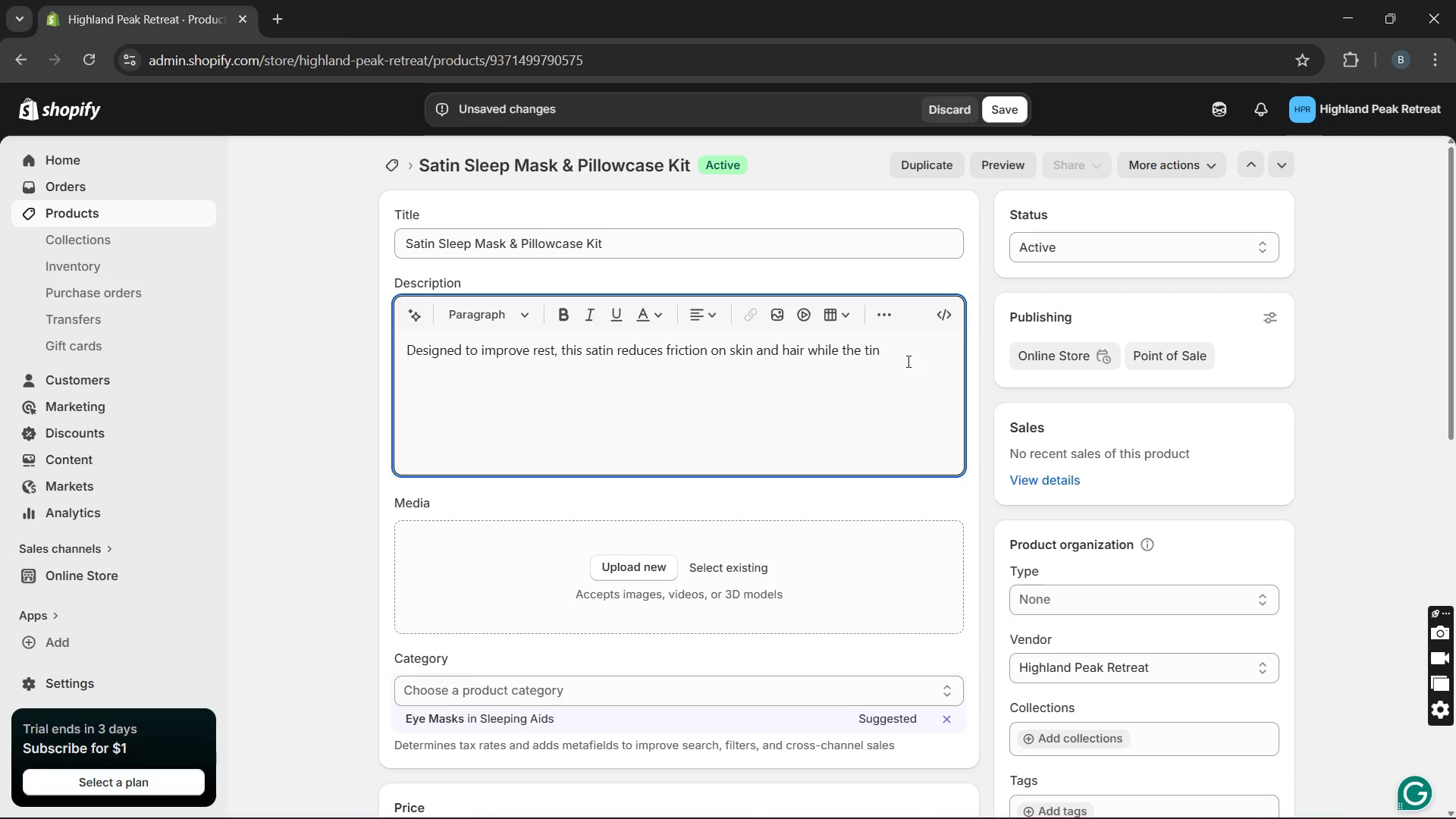 
key(Backspace)
 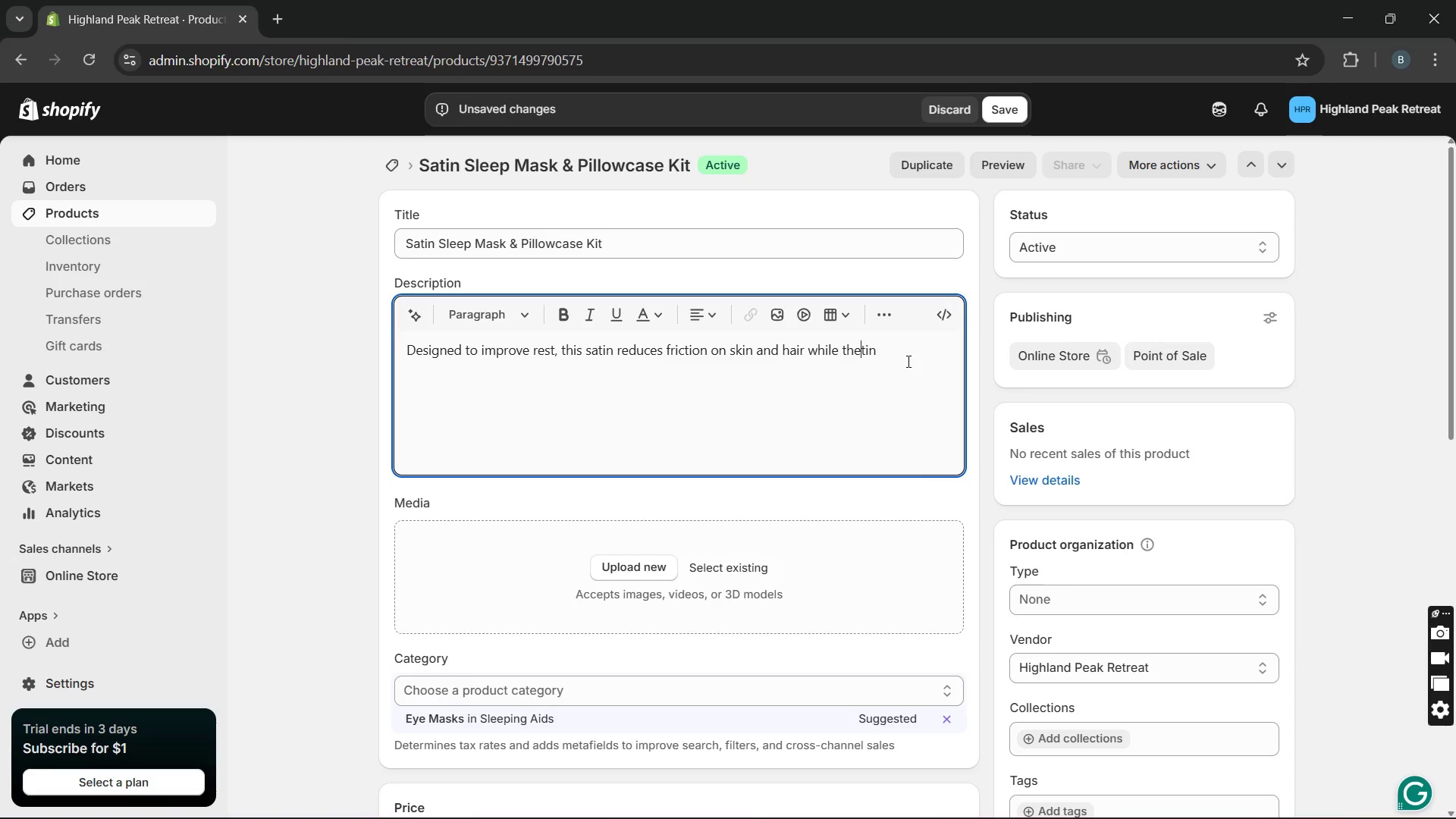 
key(Backspace)
 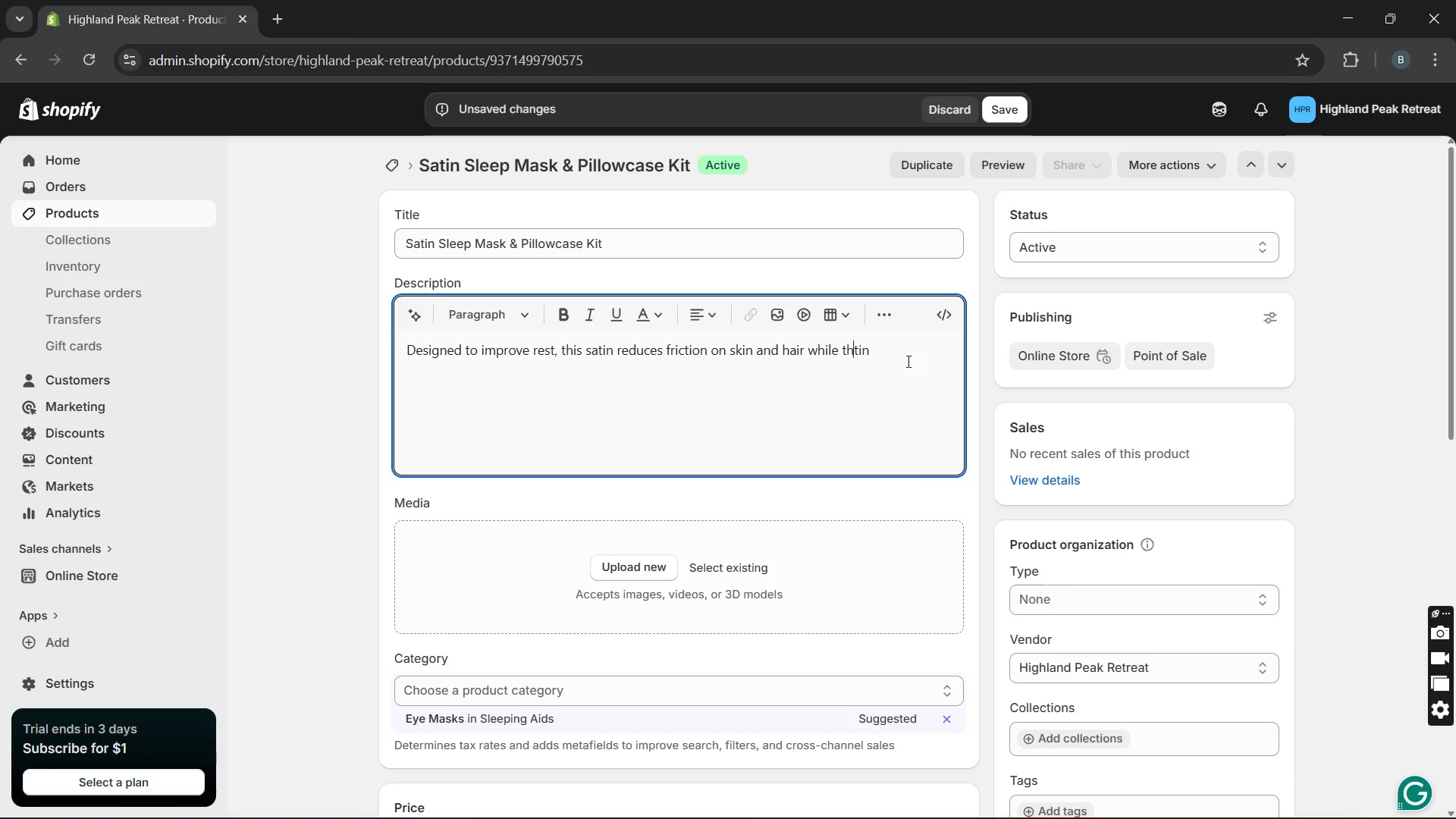 
key(Backspace)
 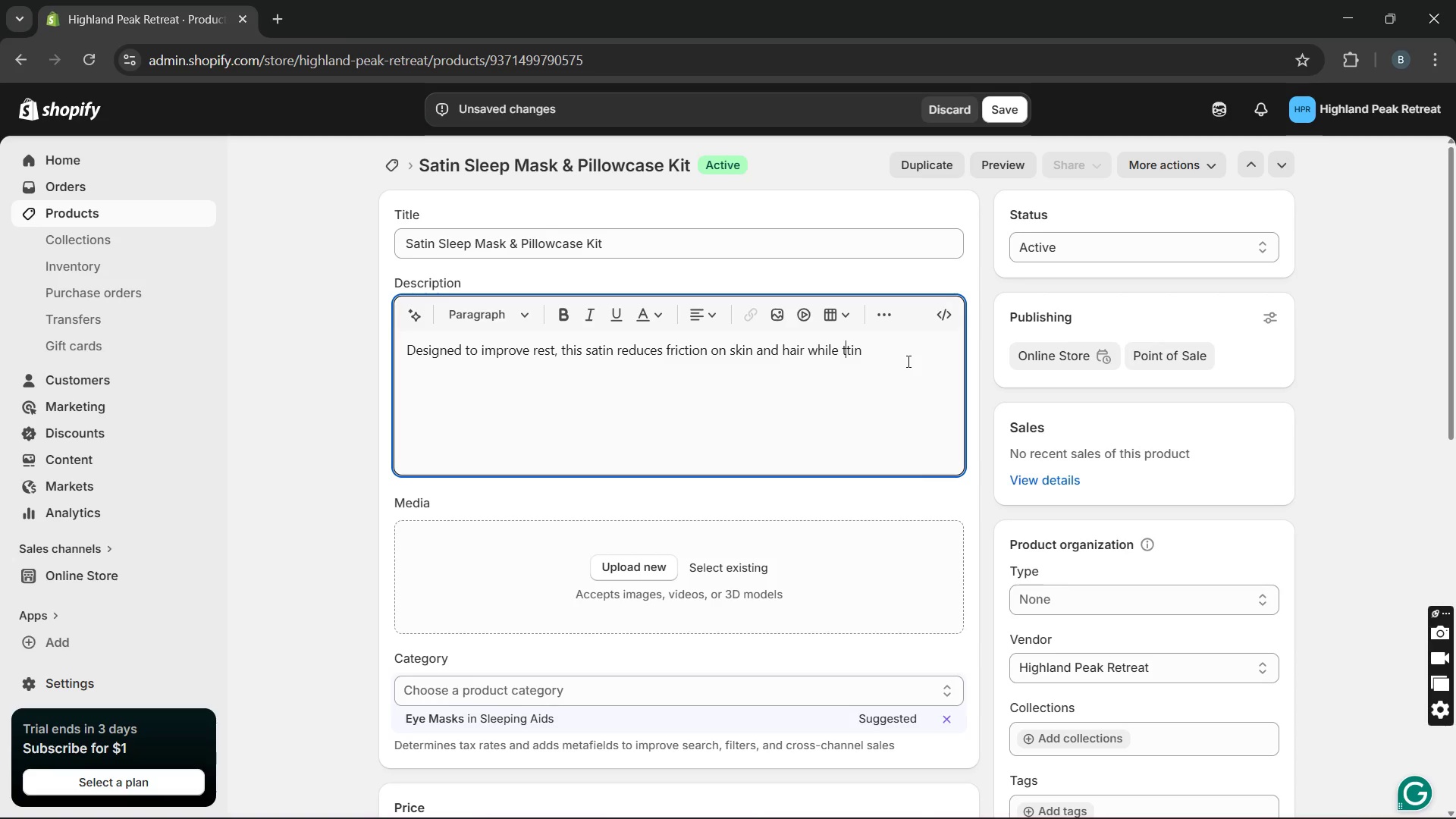 
key(Backspace)
 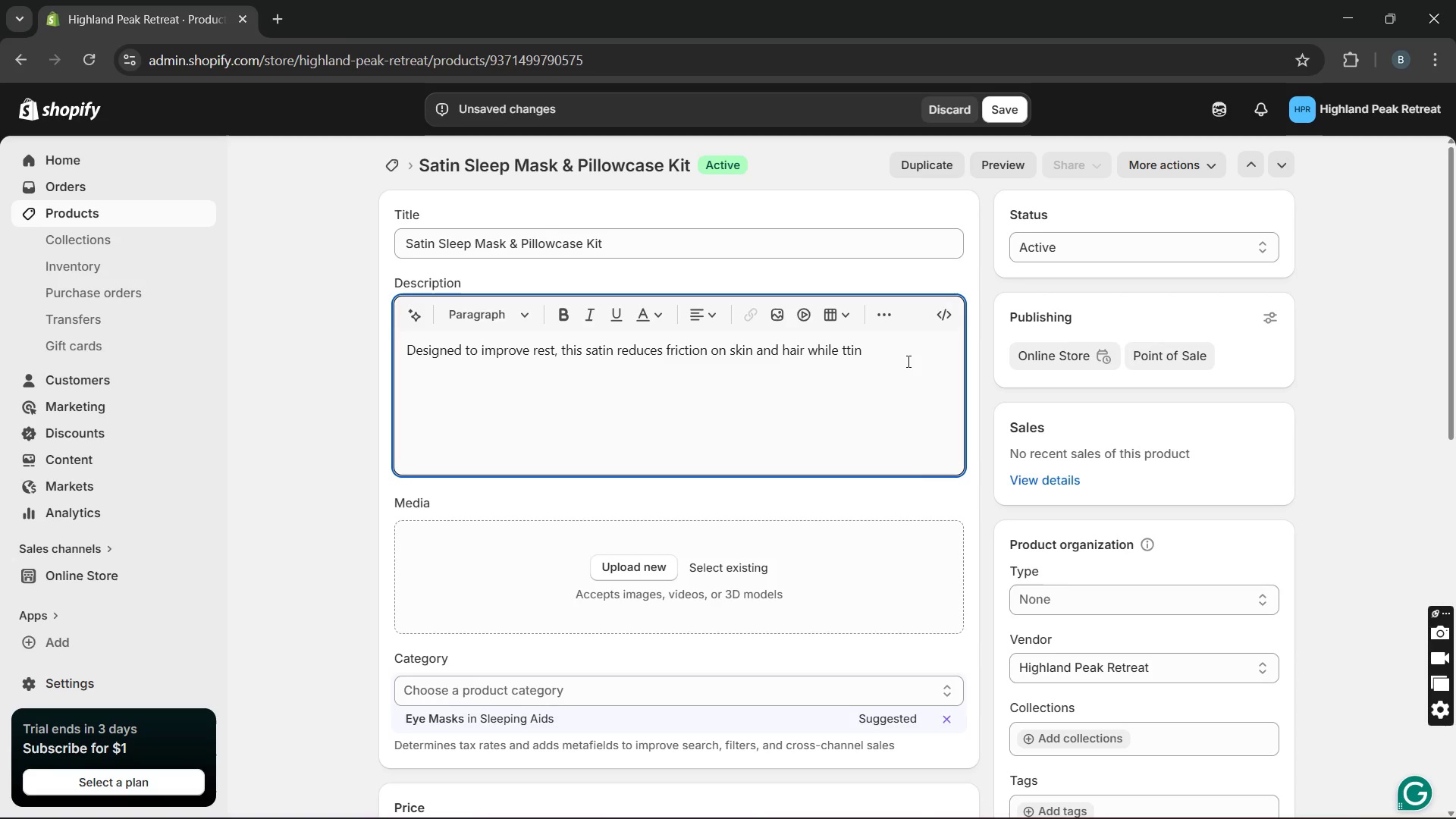 
key(ArrowRight)
 